 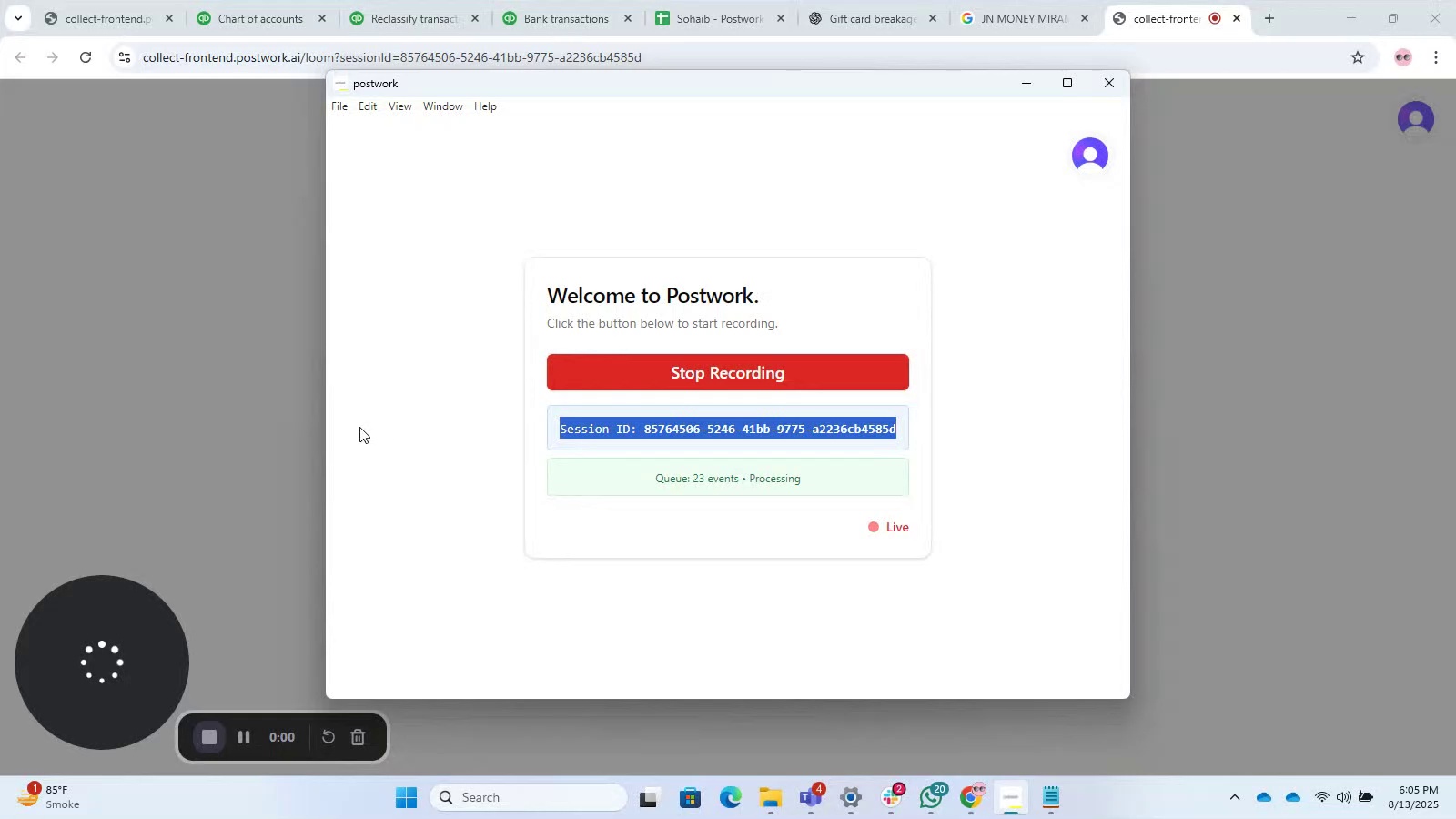 
key(Control+C)
 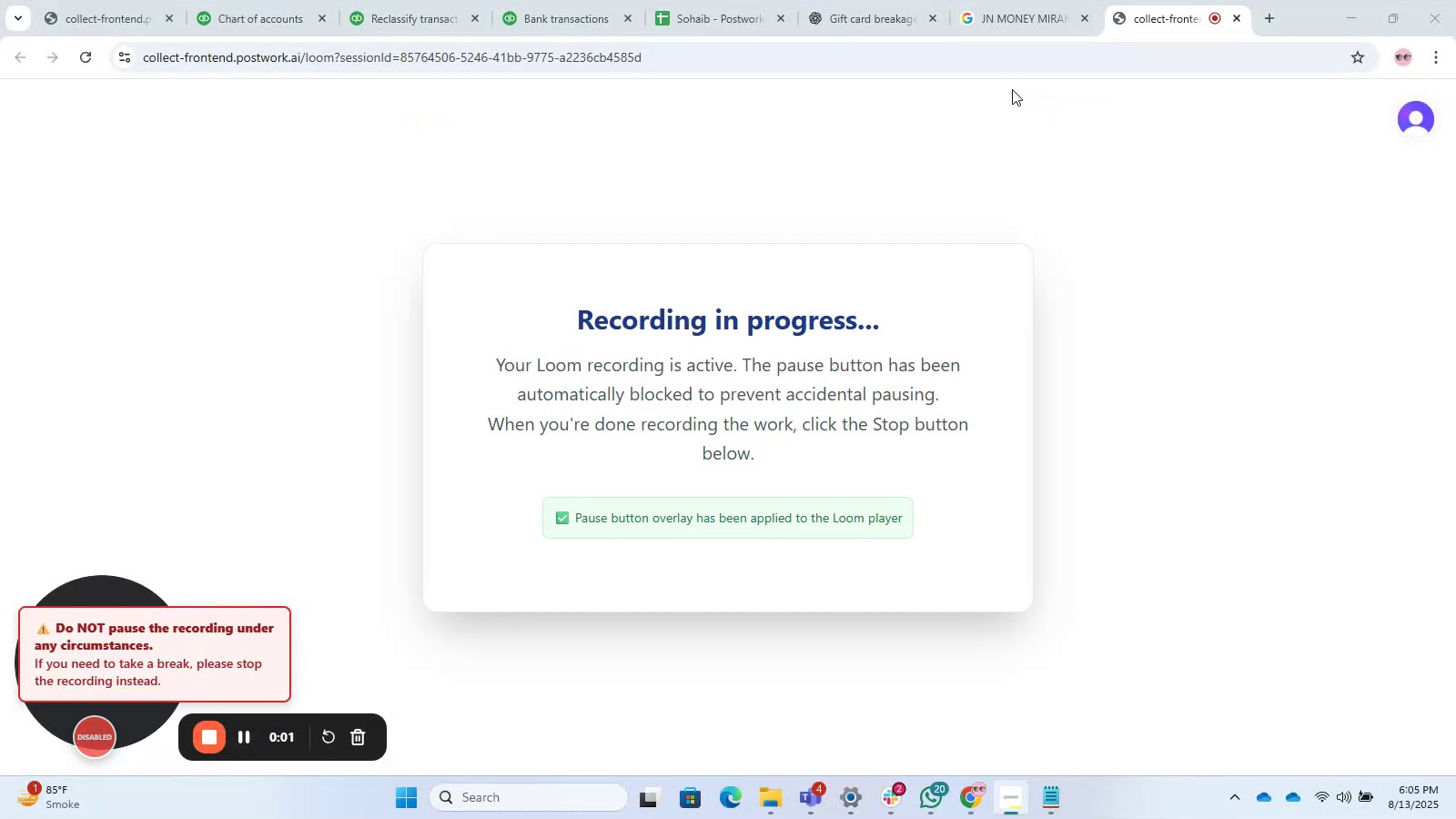 
double_click([708, 11])
 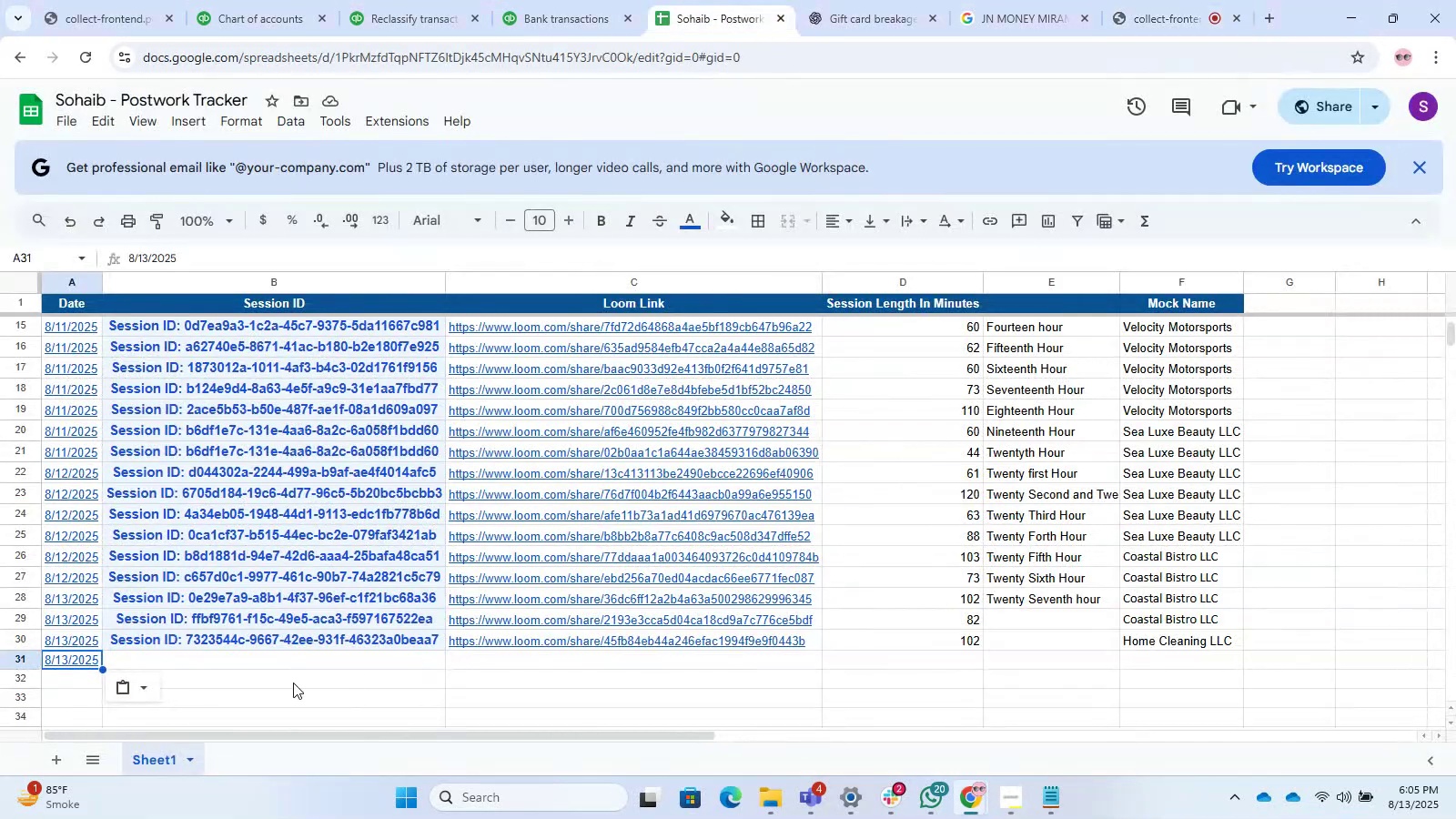 
left_click([269, 652])
 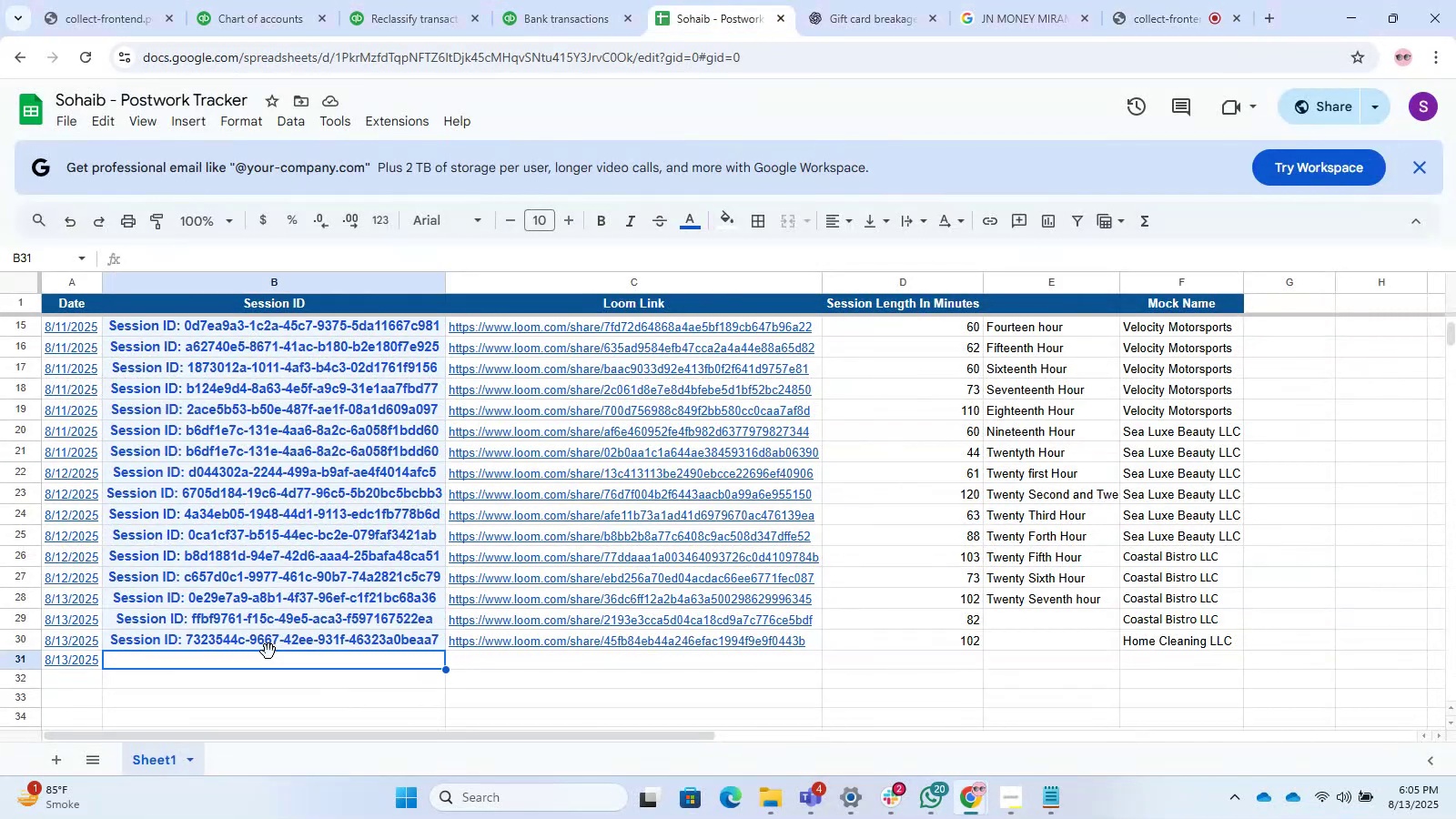 
key(Control+V)
 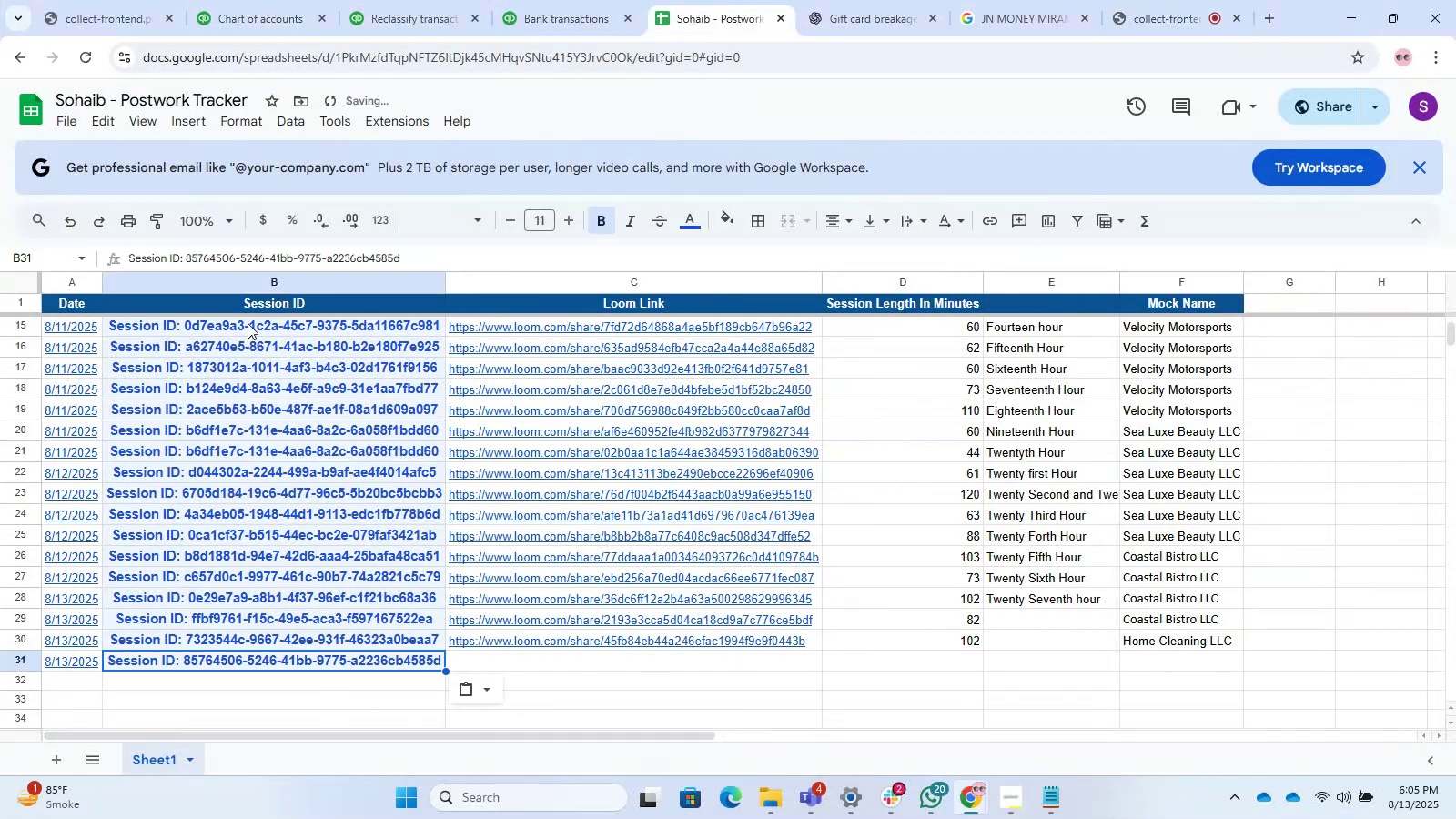 
left_click([190, 0])
 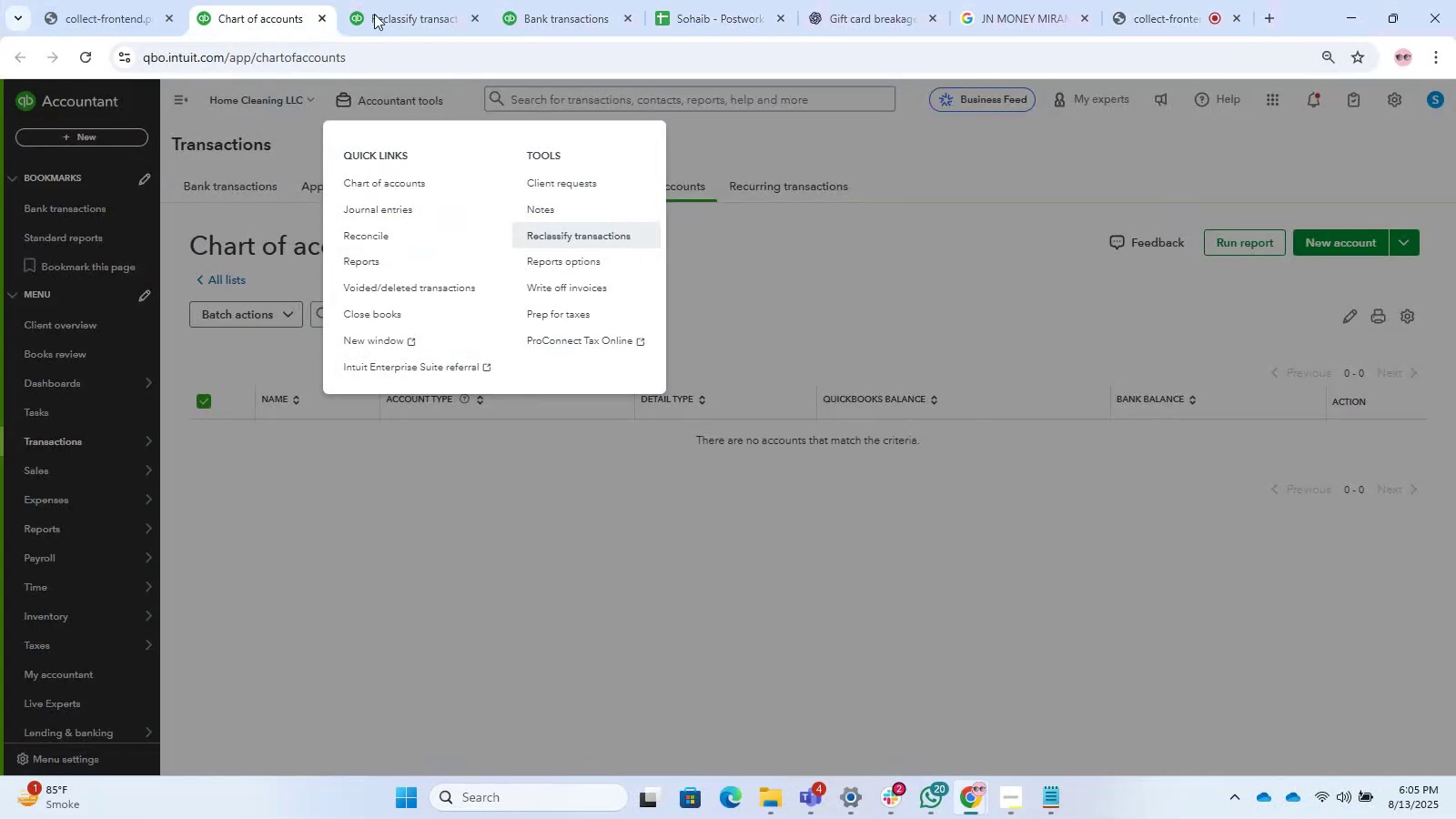 
left_click([430, 5])
 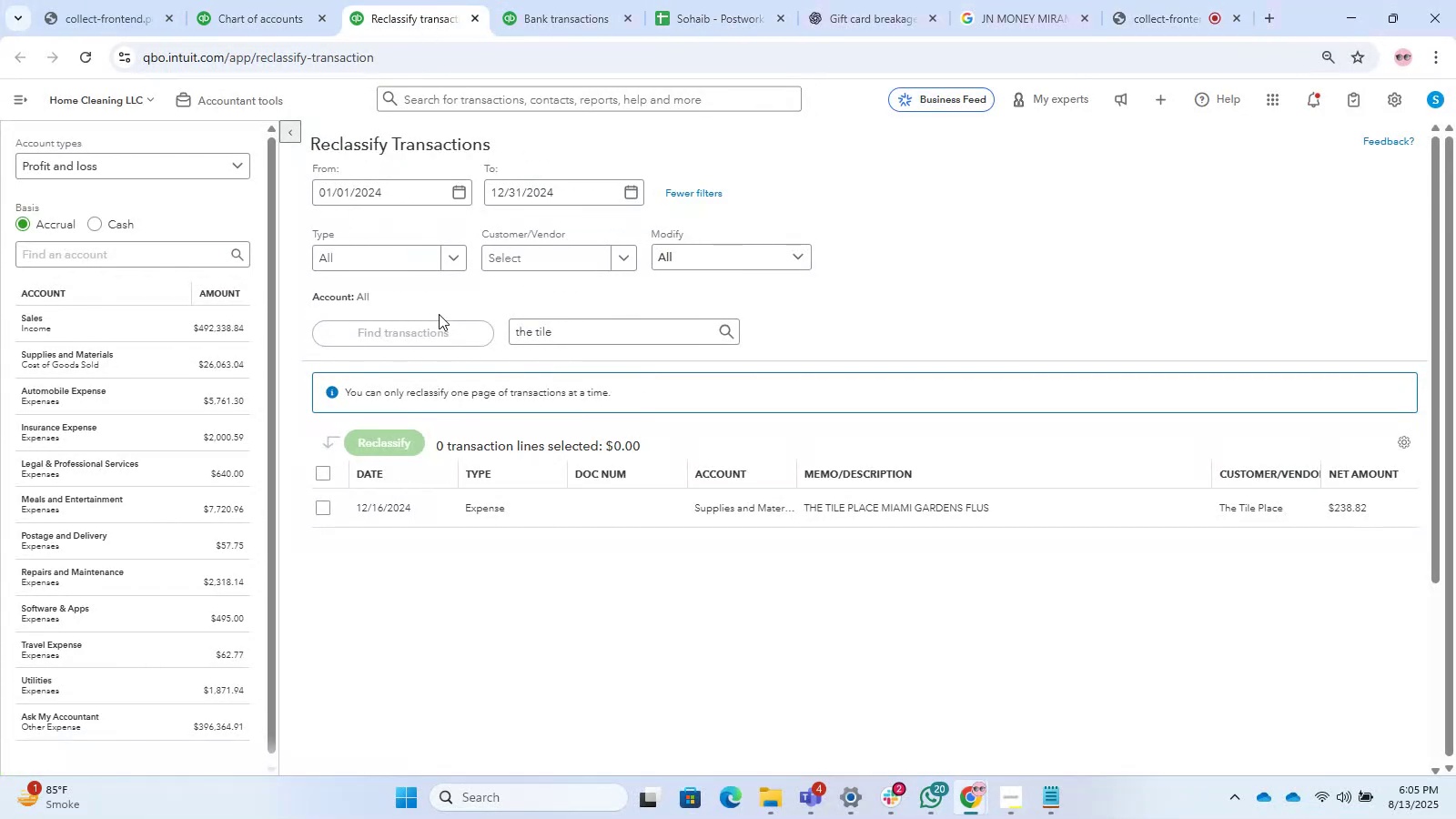 
left_click([558, 0])
 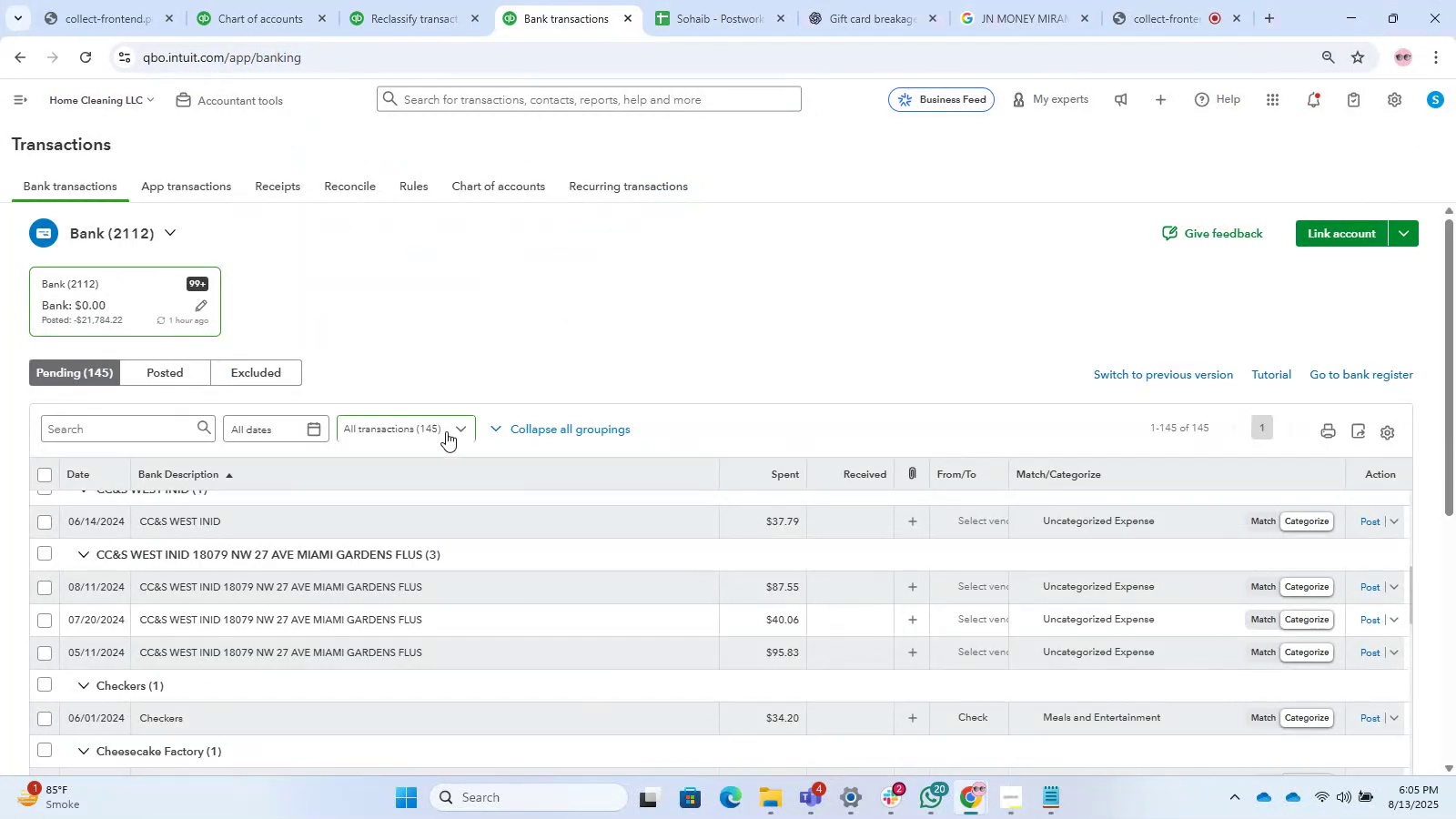 
scroll: coordinate [516, 333], scroll_direction: down, amount: 5.0
 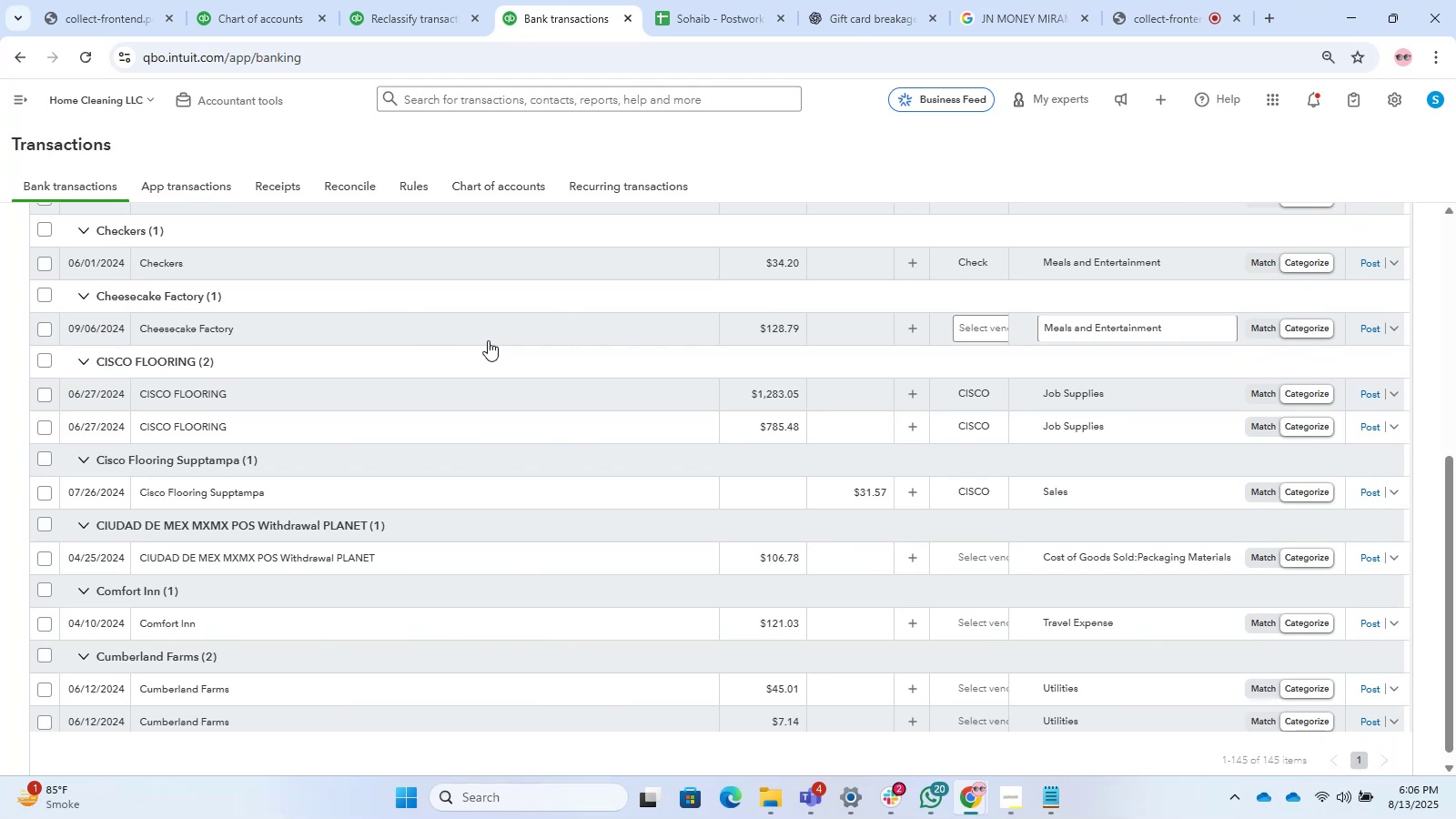 
wait(58.28)
 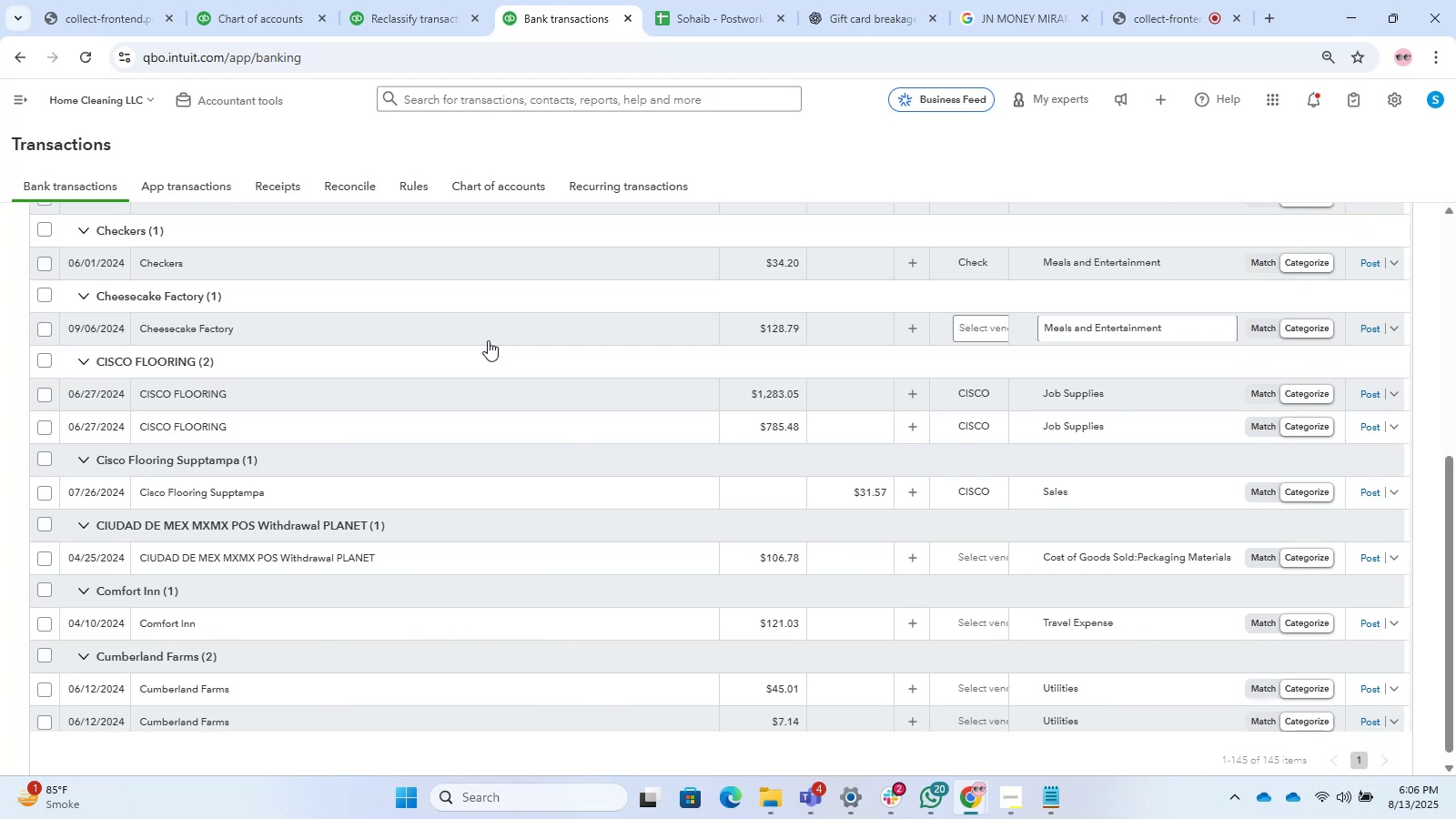 
scroll: coordinate [129, 540], scroll_direction: down, amount: 2.0
 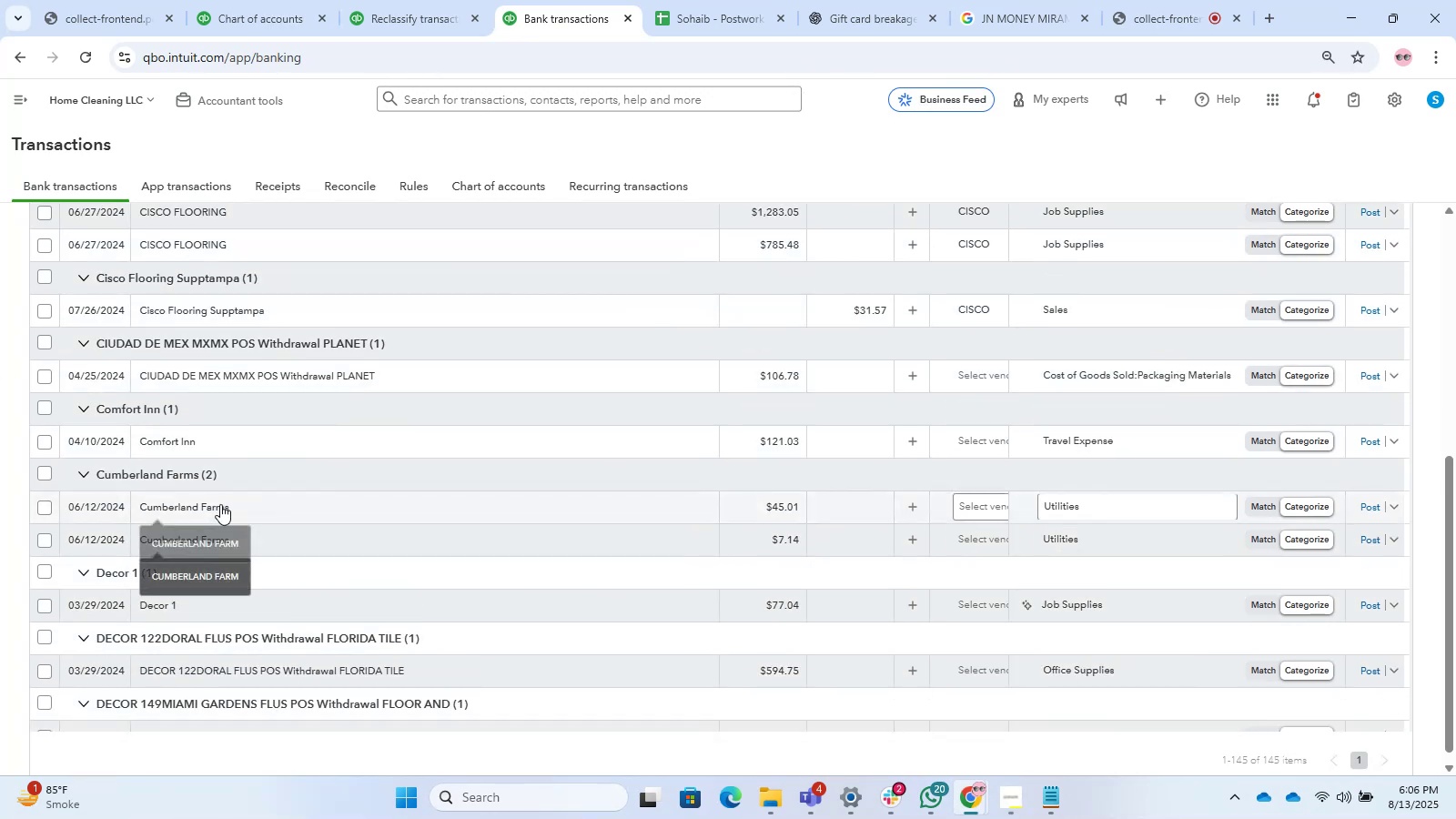 
left_click([220, 504])
 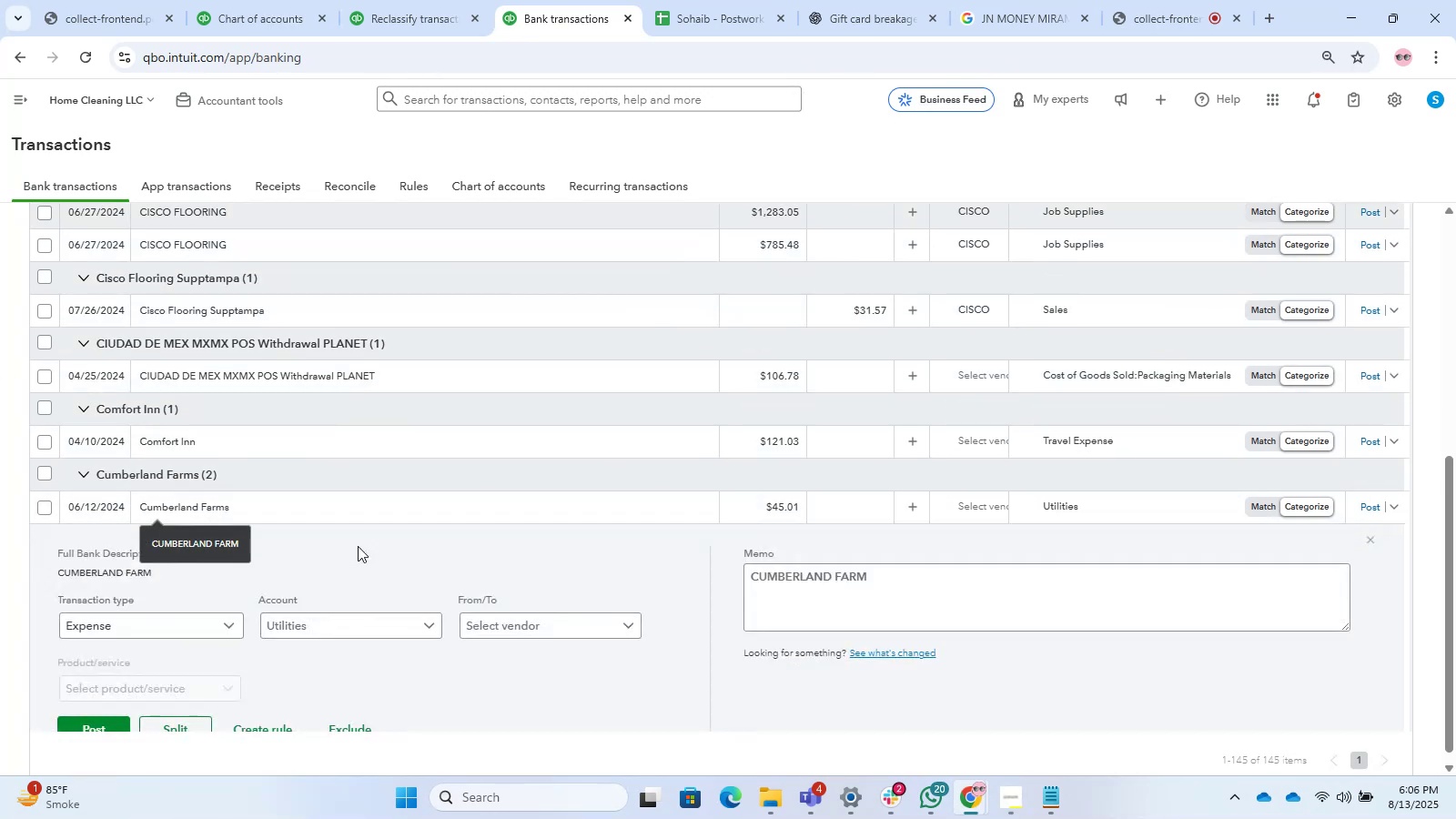 
scroll: coordinate [460, 394], scroll_direction: down, amount: 3.0
 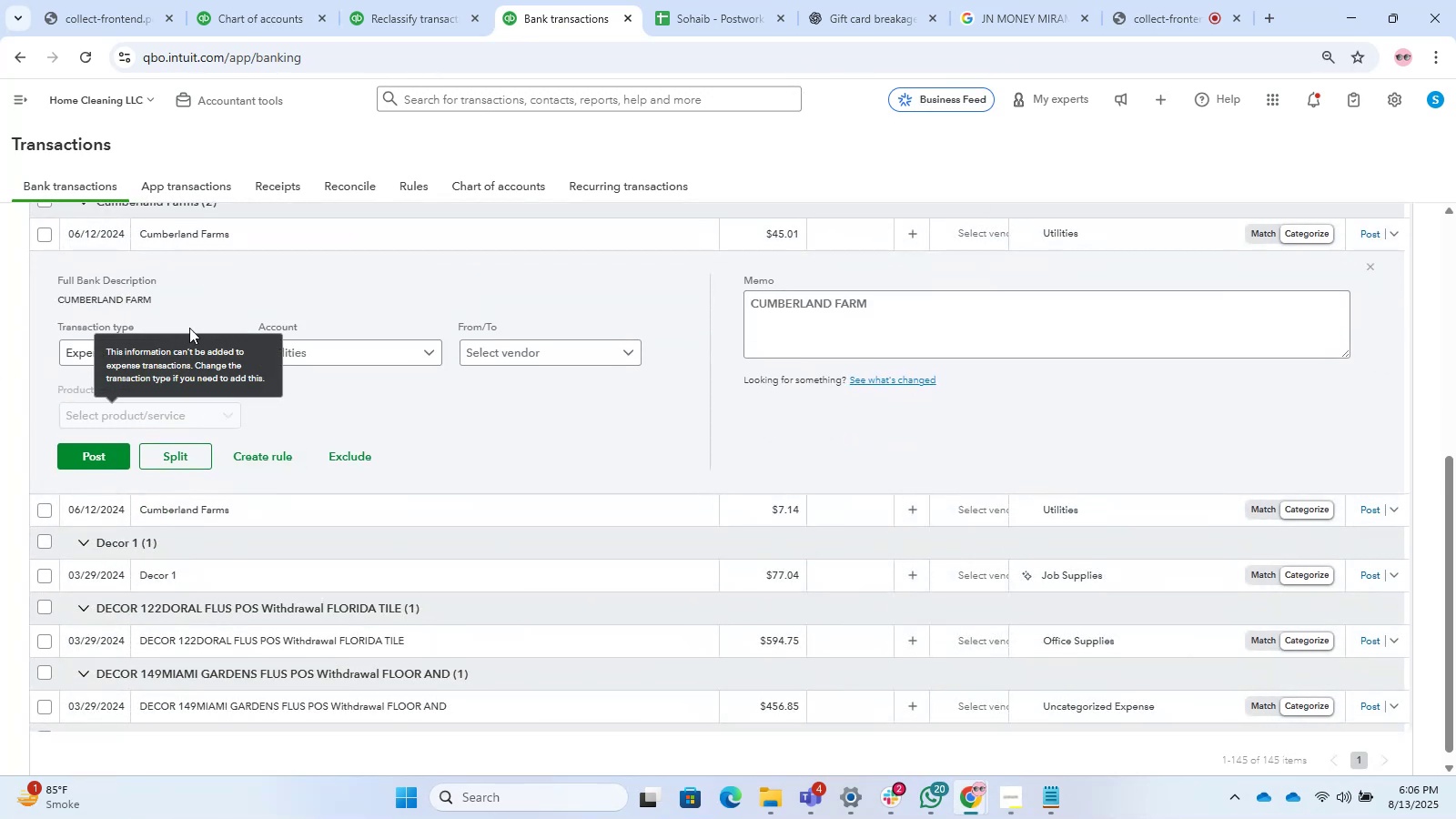 
left_click_drag(start_coordinate=[162, 287], to_coordinate=[0, 305])
 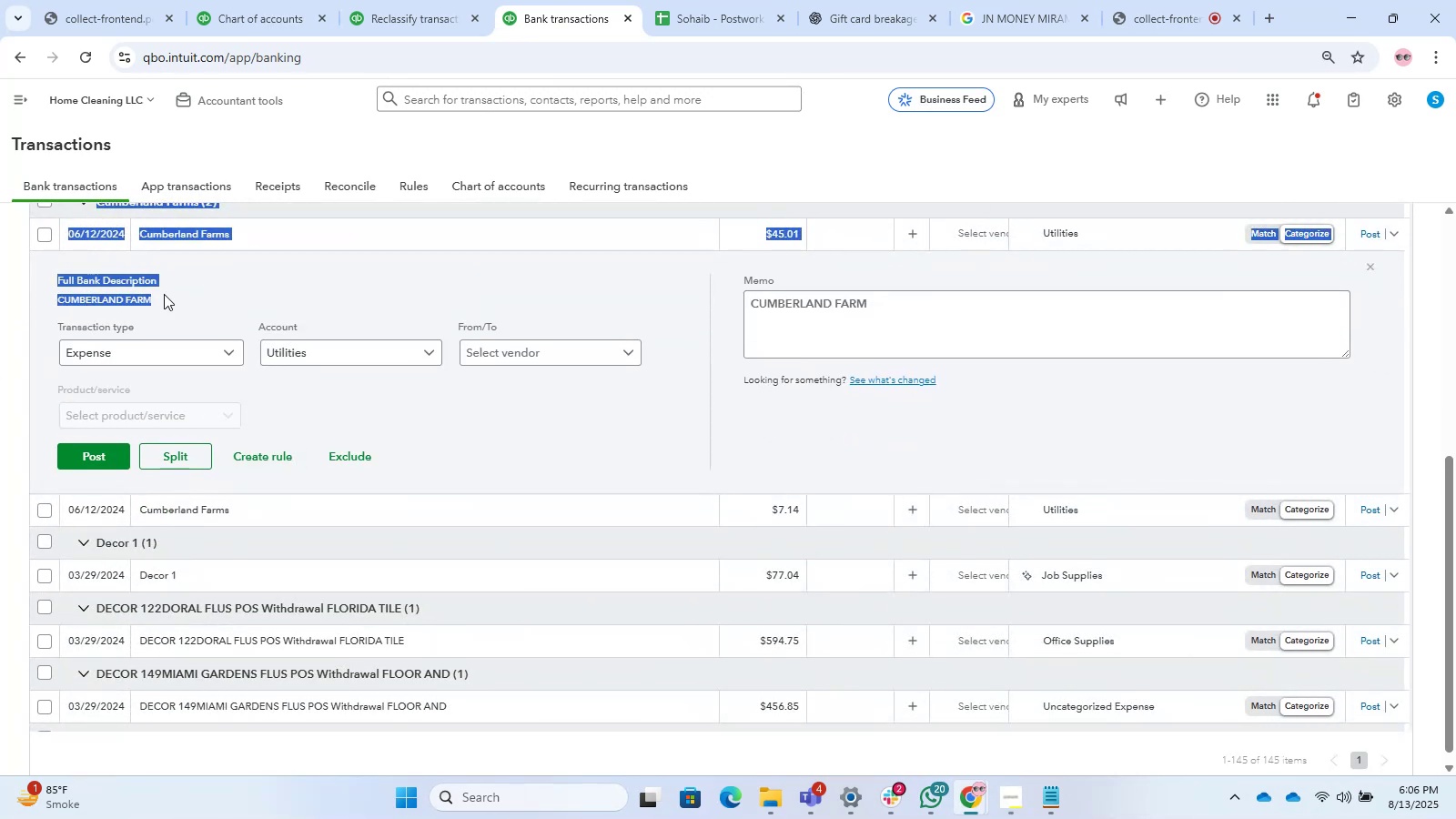 
hold_key(key=ControlLeft, duration=0.36)
 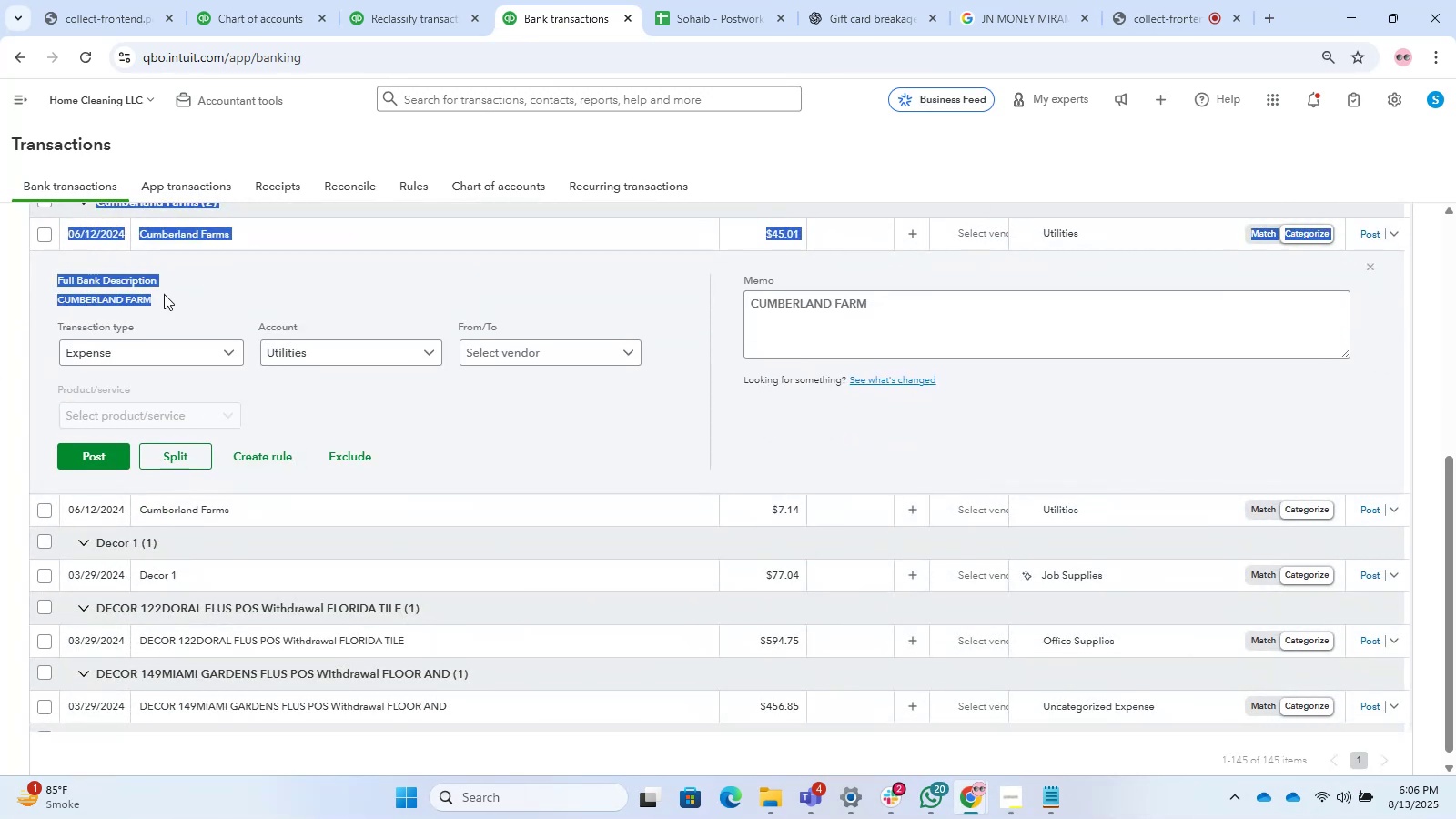 
left_click([164, 294])
 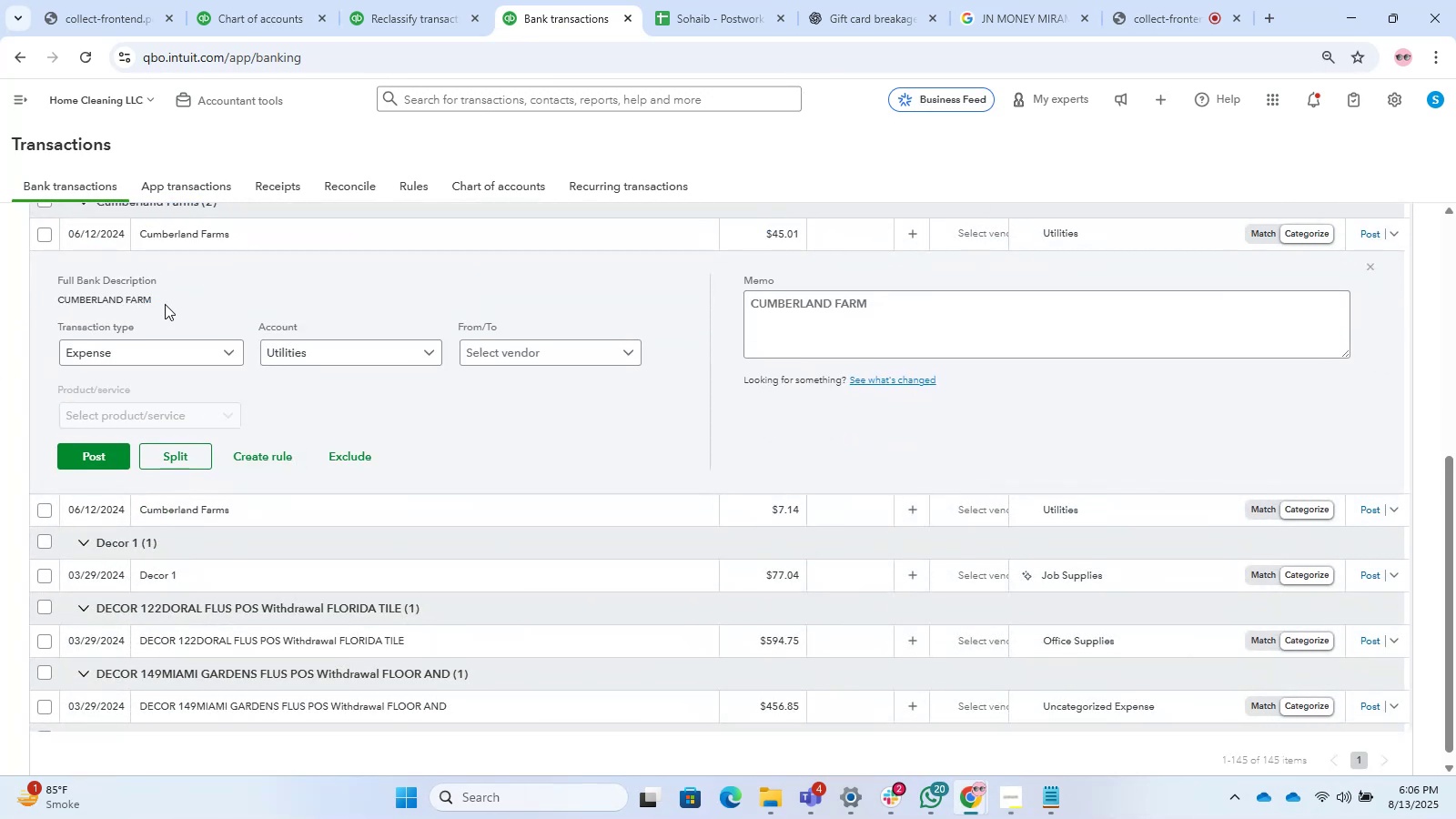 
left_click_drag(start_coordinate=[165, 305], to_coordinate=[0, 297])
 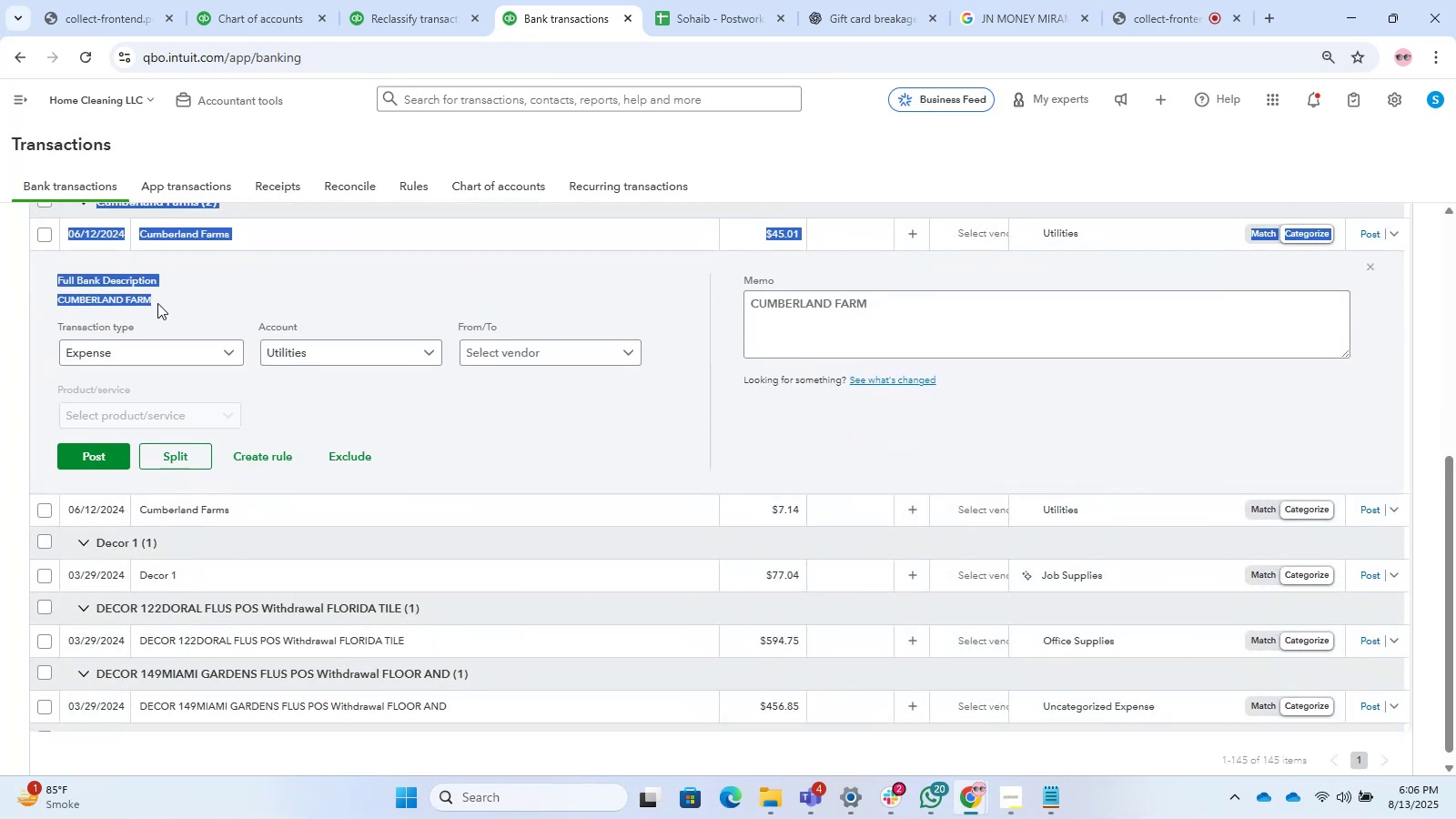 
key(Control+C)
 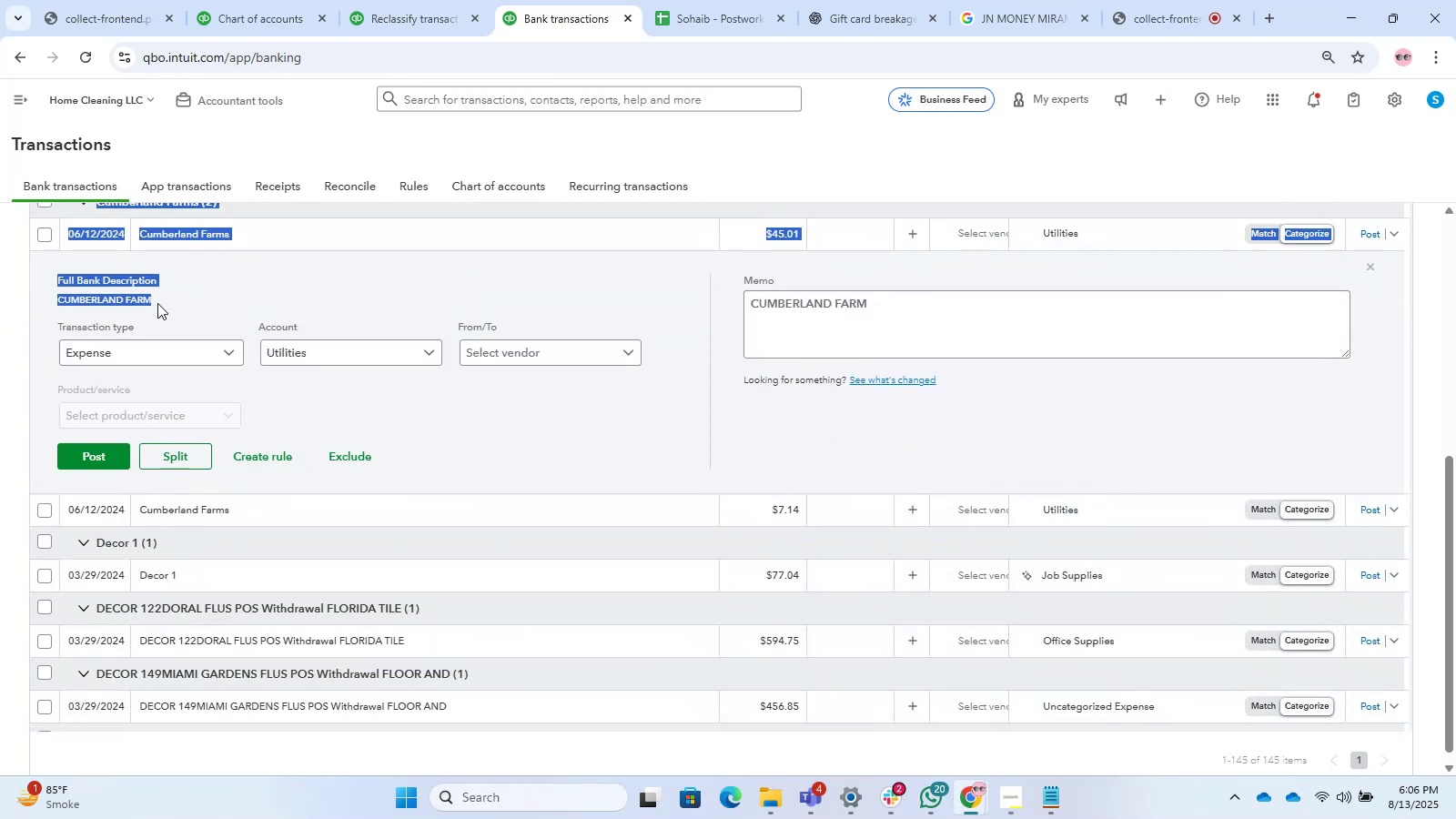 
left_click([157, 303])
 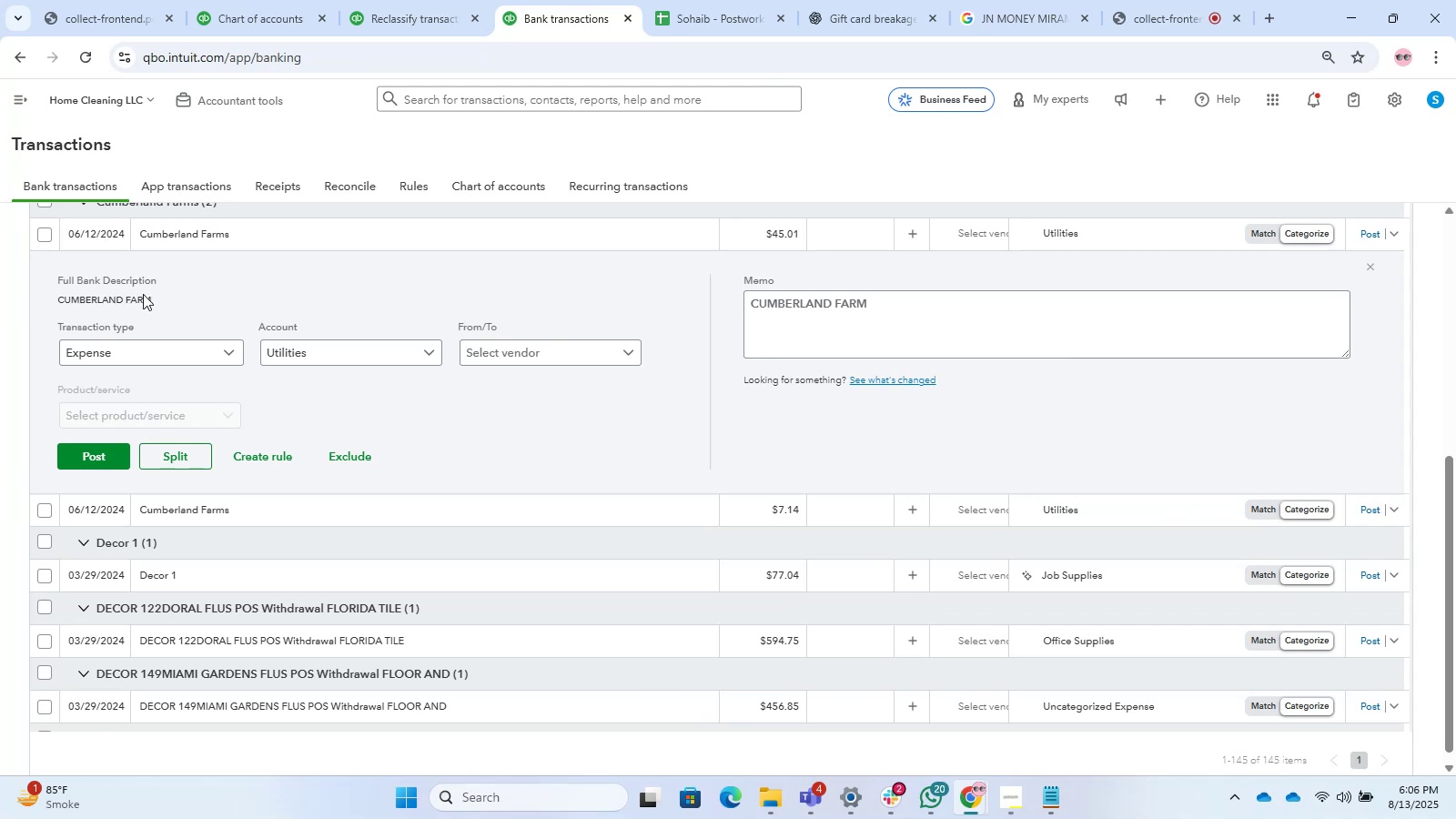 
left_click_drag(start_coordinate=[165, 296], to_coordinate=[45, 303])
 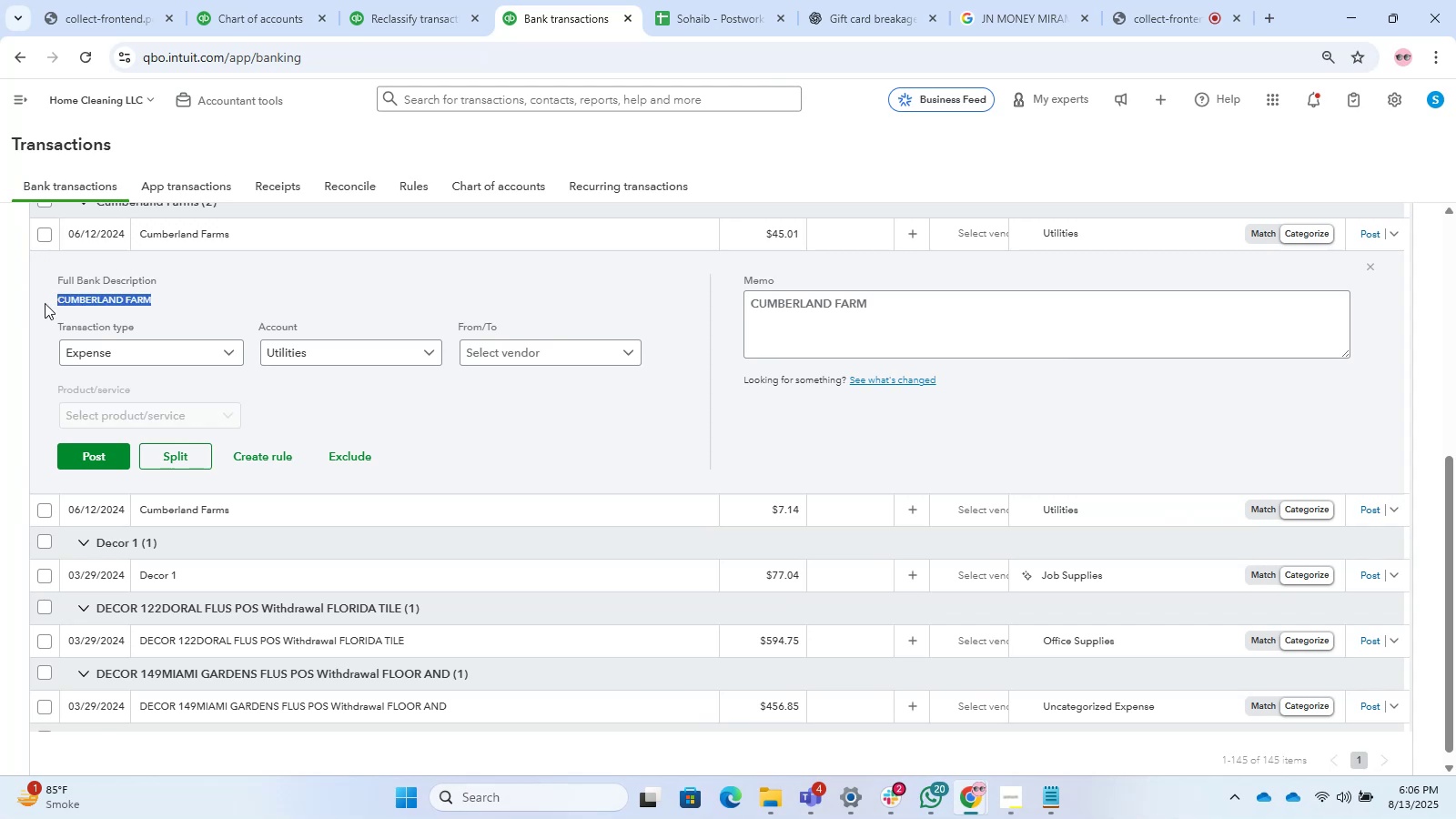 
key(Control+C)
 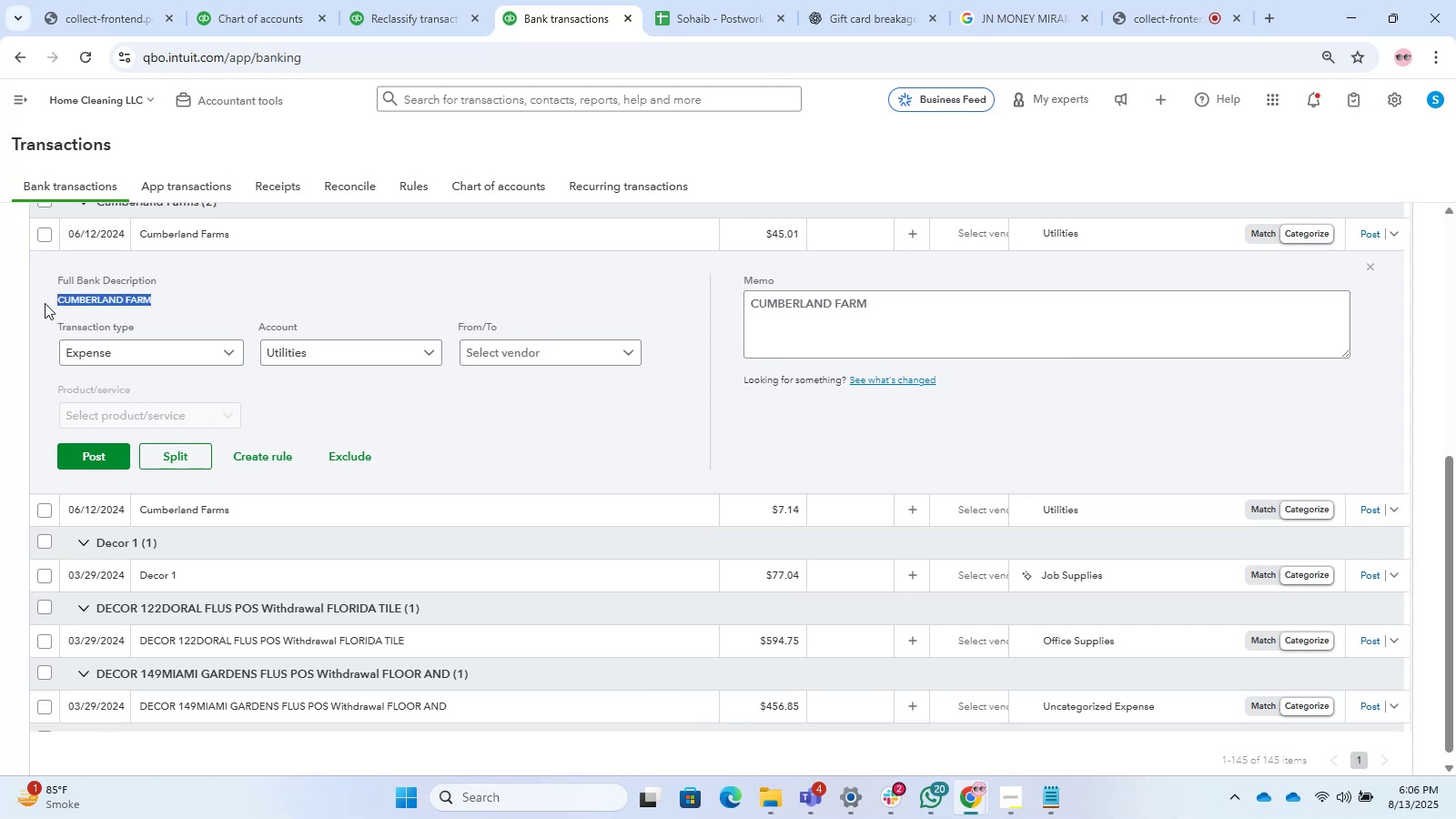 
key(Control+T)
 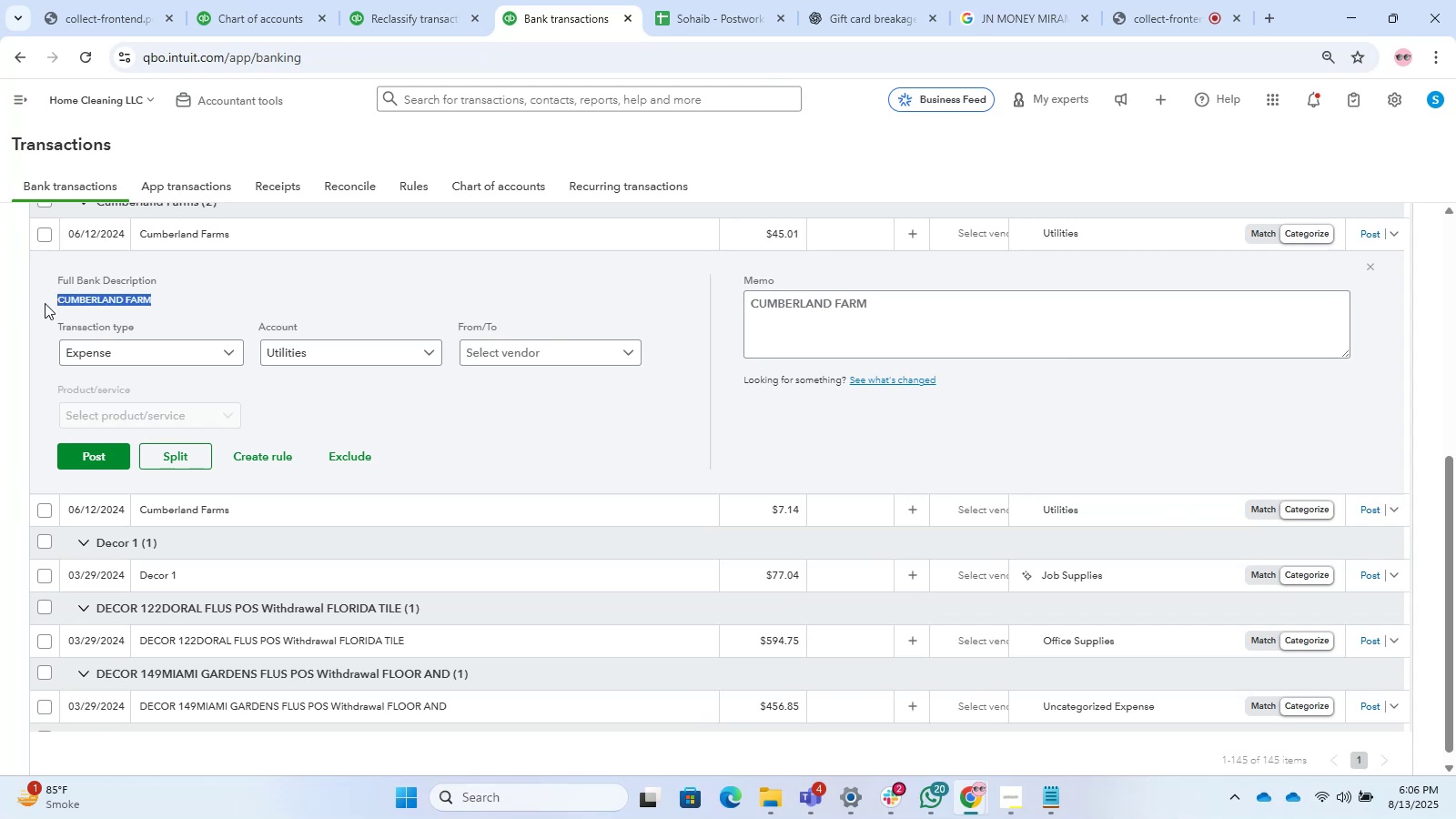 
key(Control+V)
 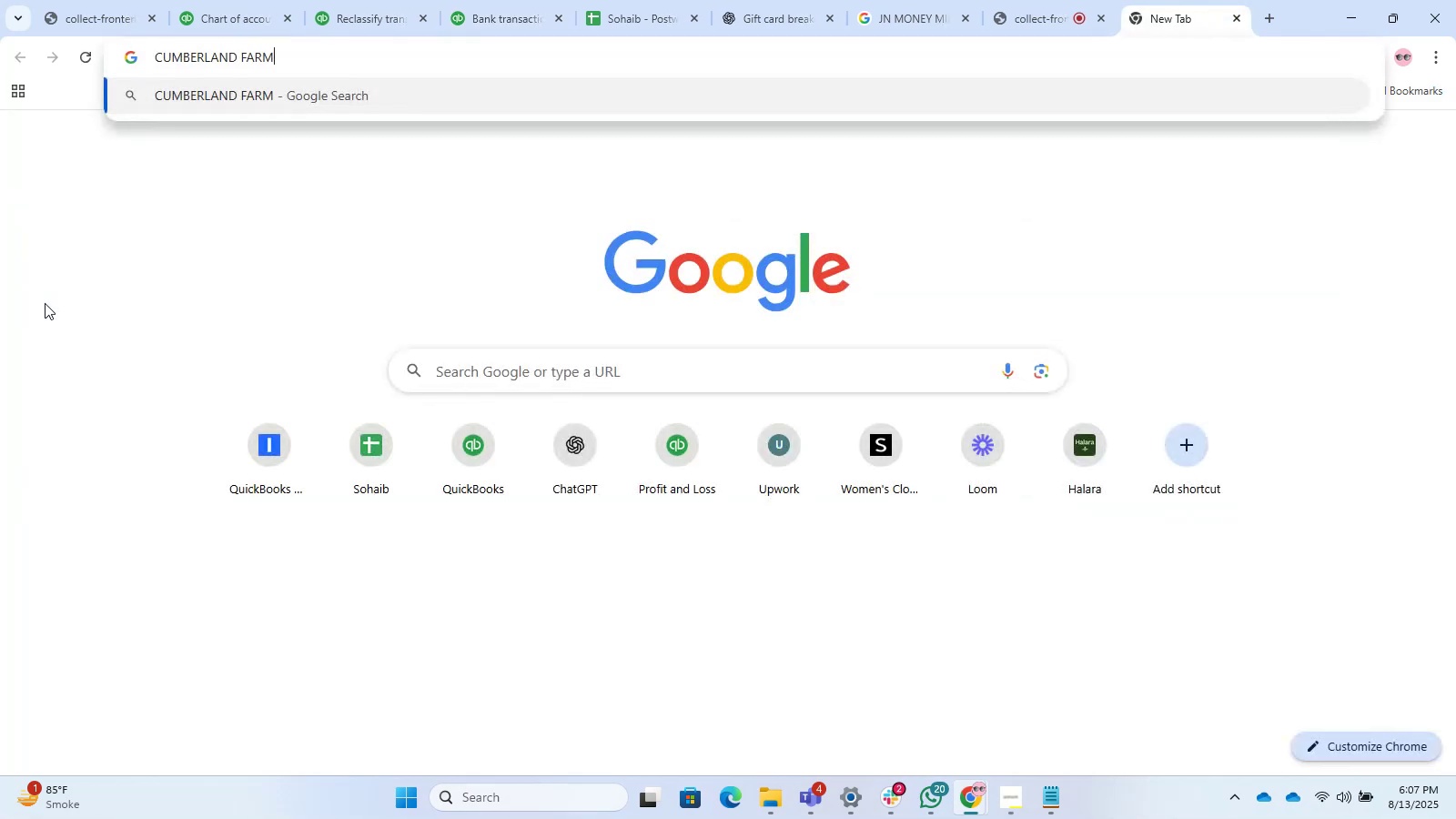 
key(Enter)
 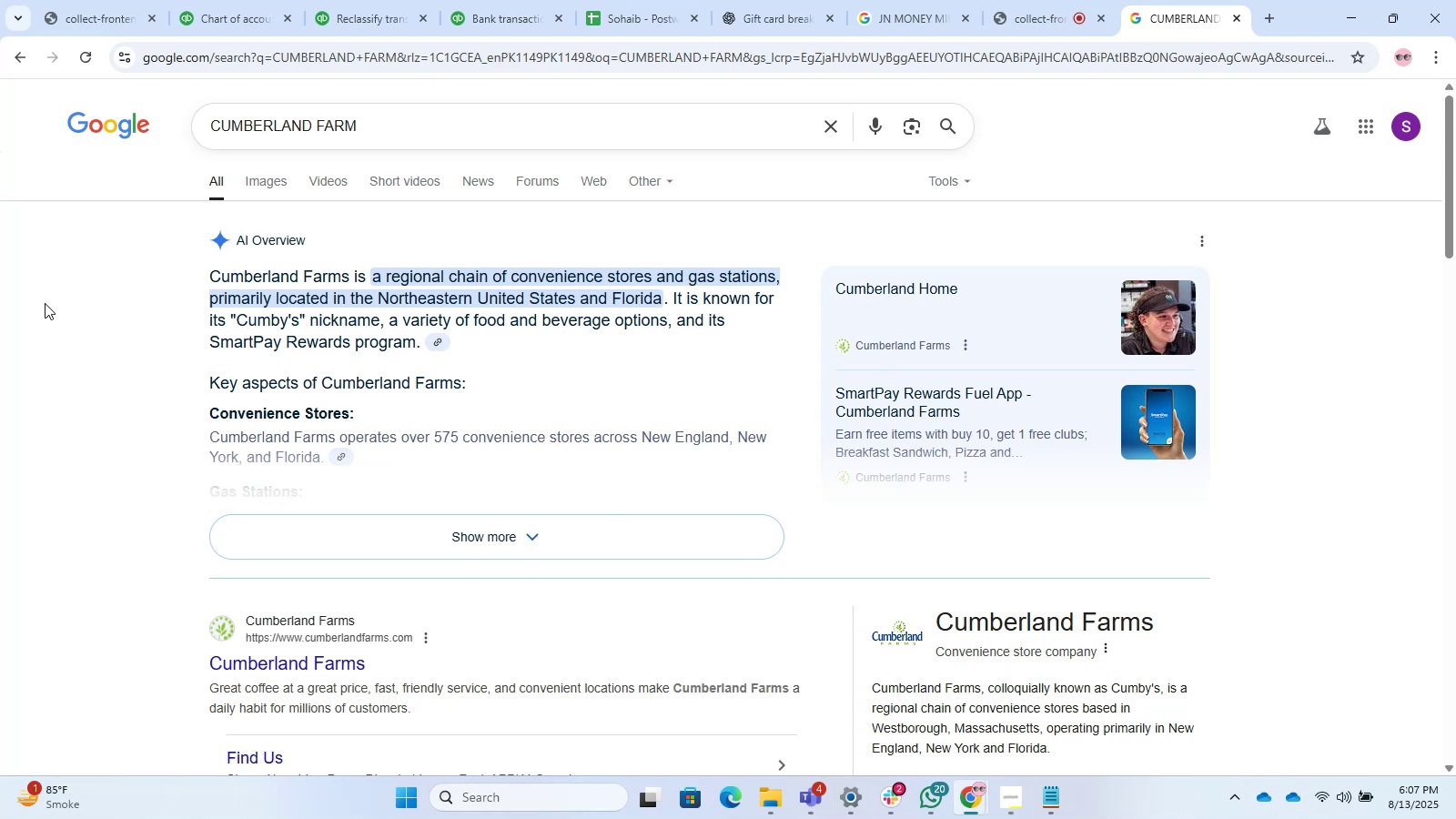 
wait(37.54)
 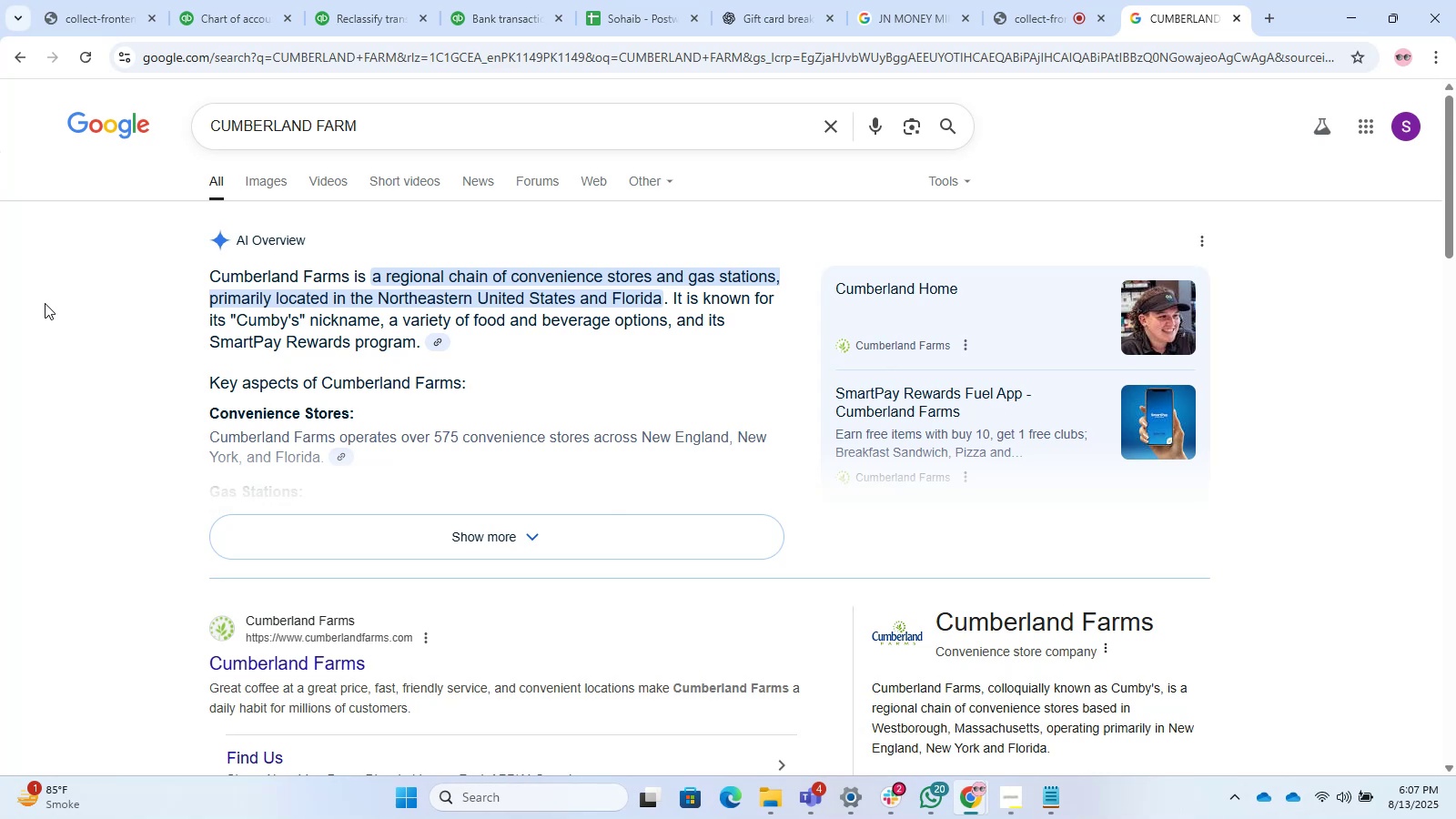 
left_click_drag(start_coordinate=[473, 275], to_coordinate=[770, 284])
 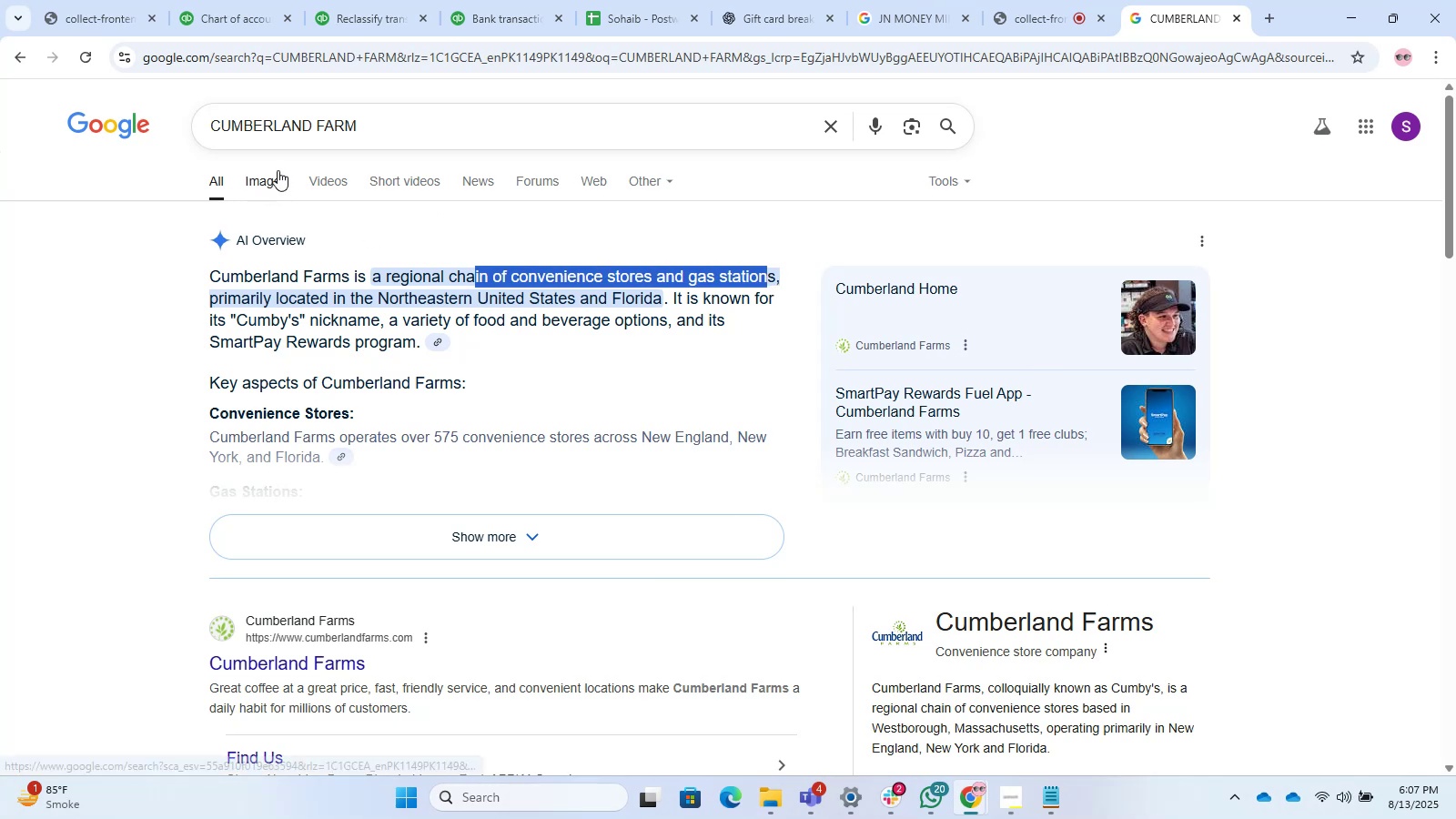 
left_click([226, 0])
 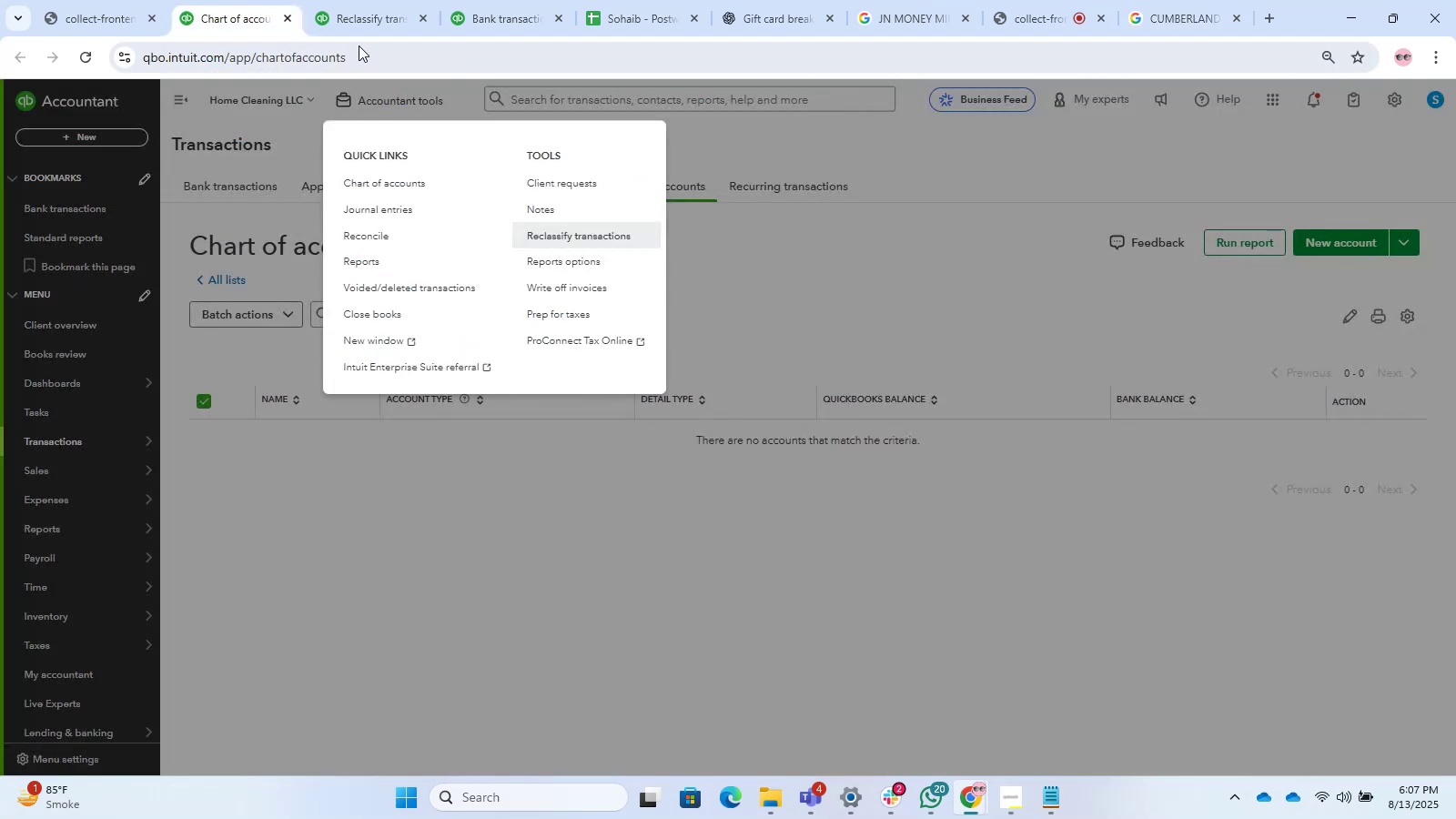 
left_click([362, 35])
 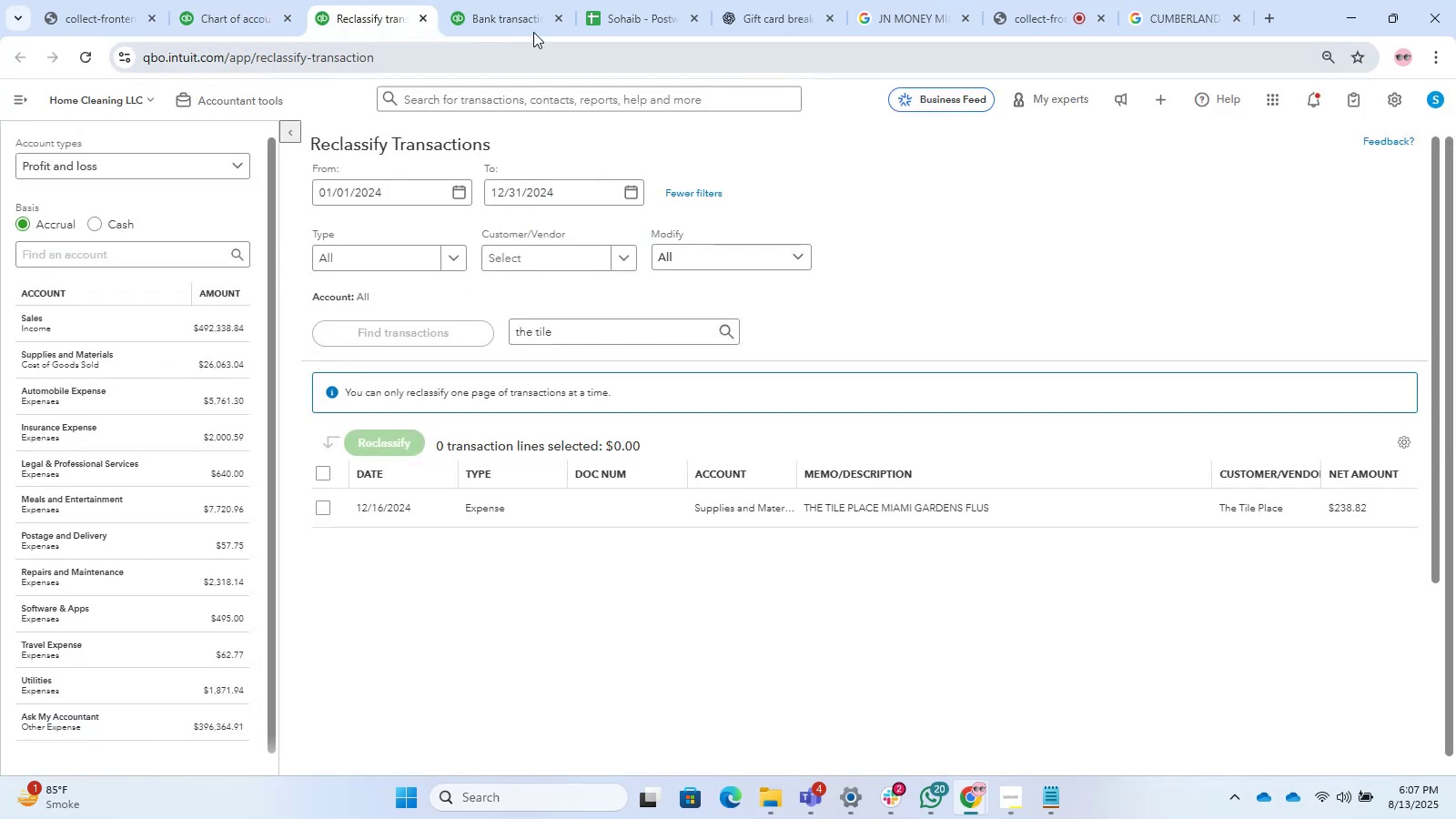 
left_click([508, 16])
 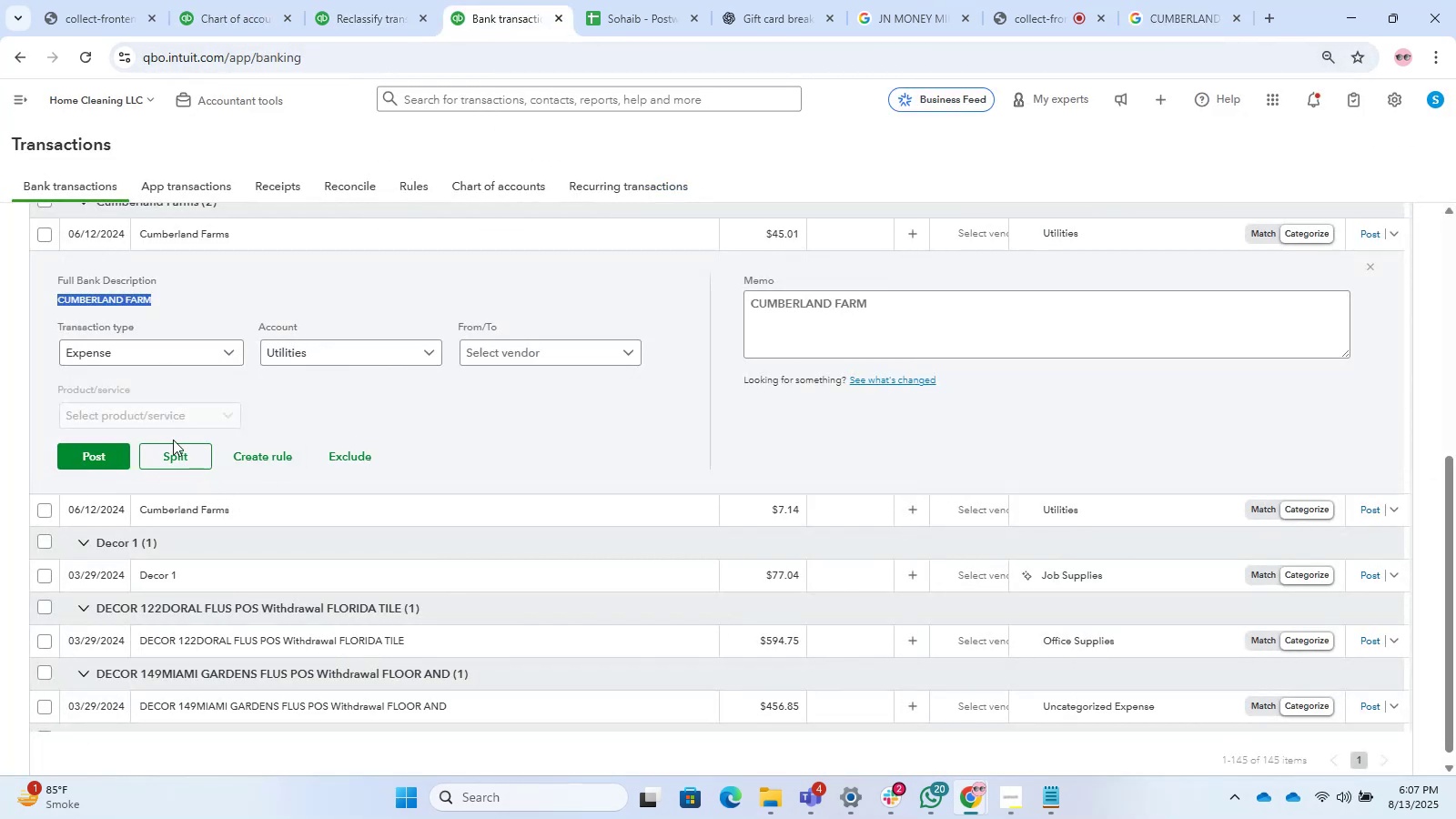 
key(Control+C)
 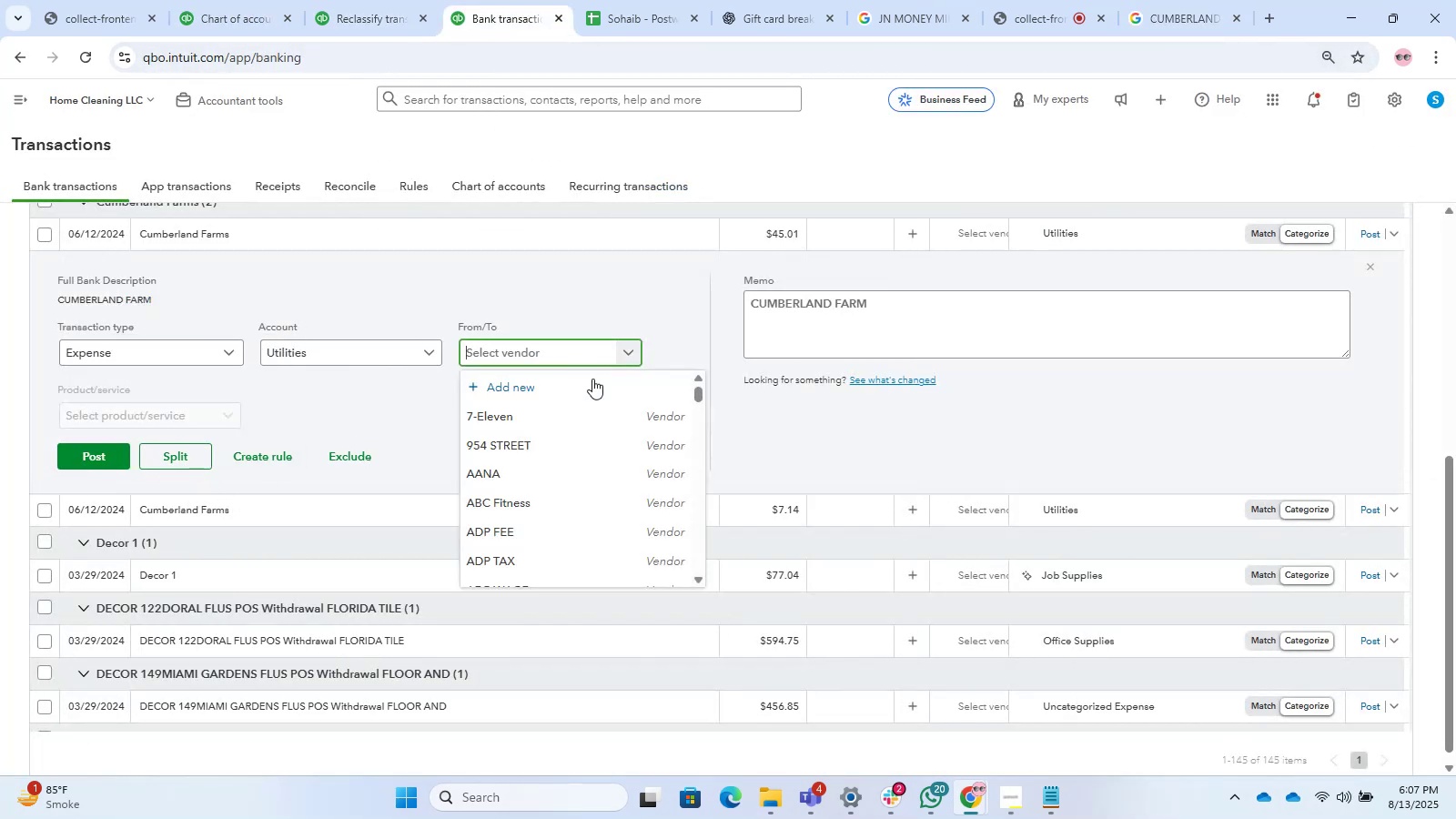 
double_click([600, 396])
 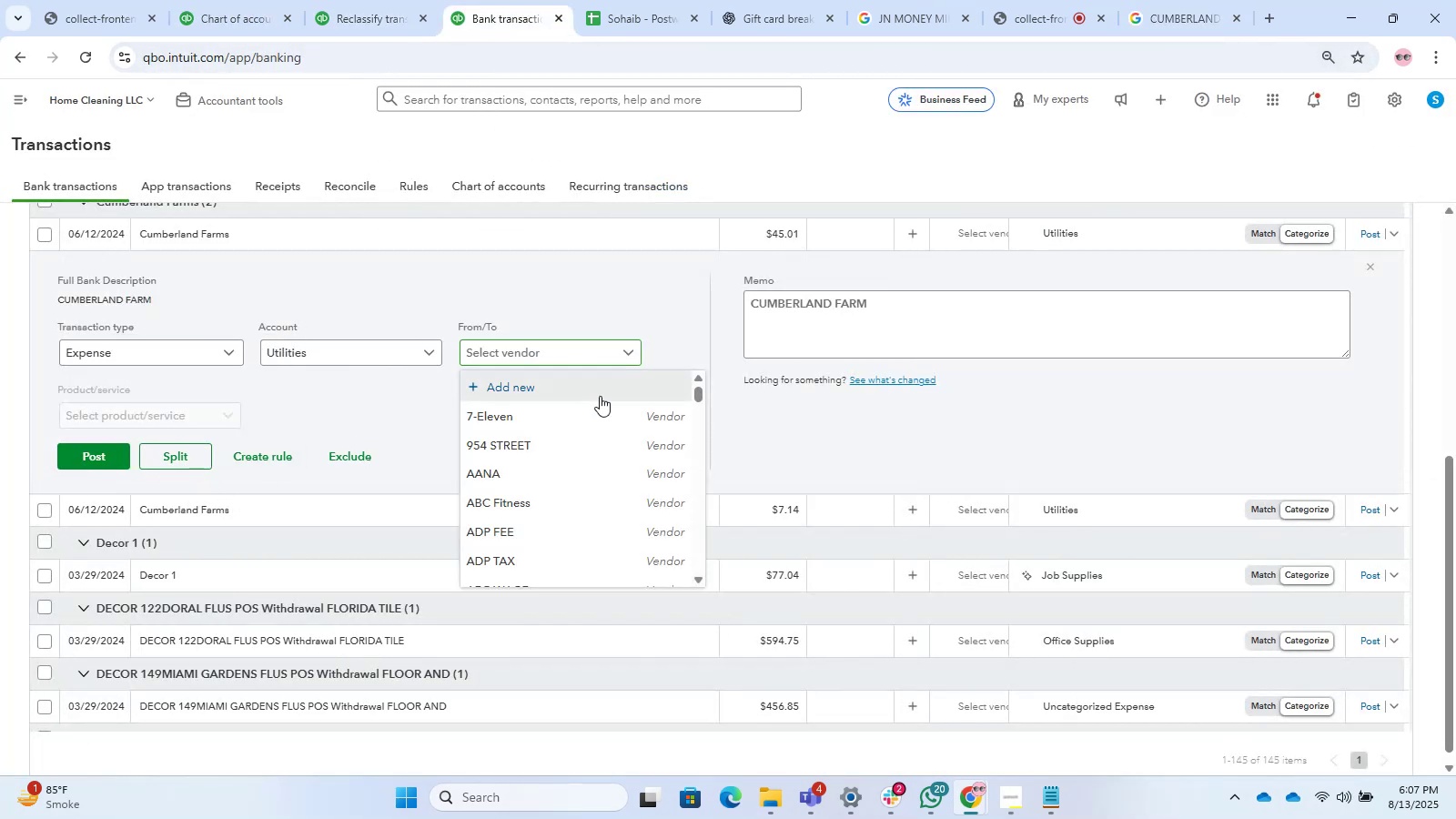 
hold_key(key=ControlLeft, duration=1.54)
 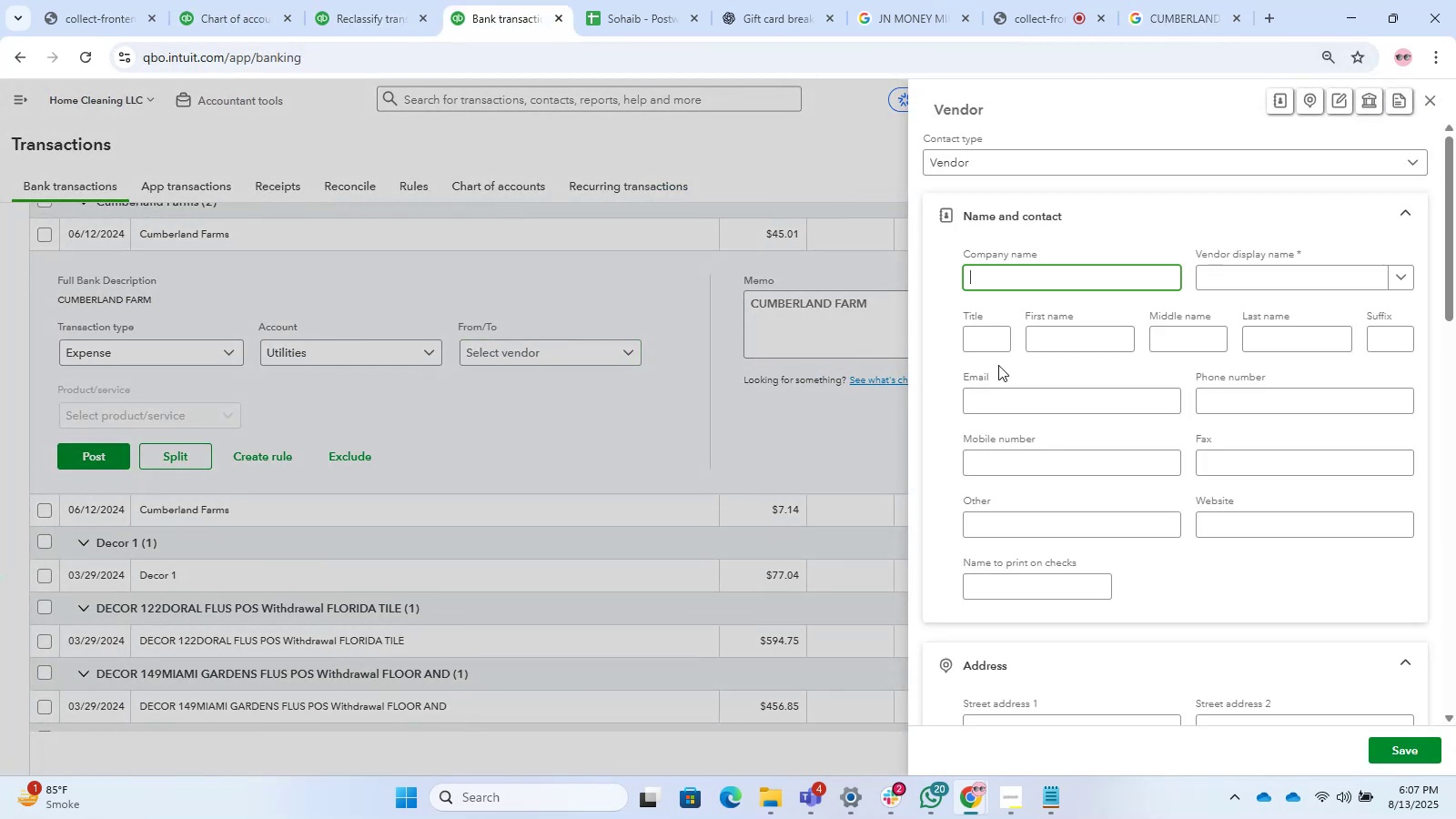 
key(Control+V)
 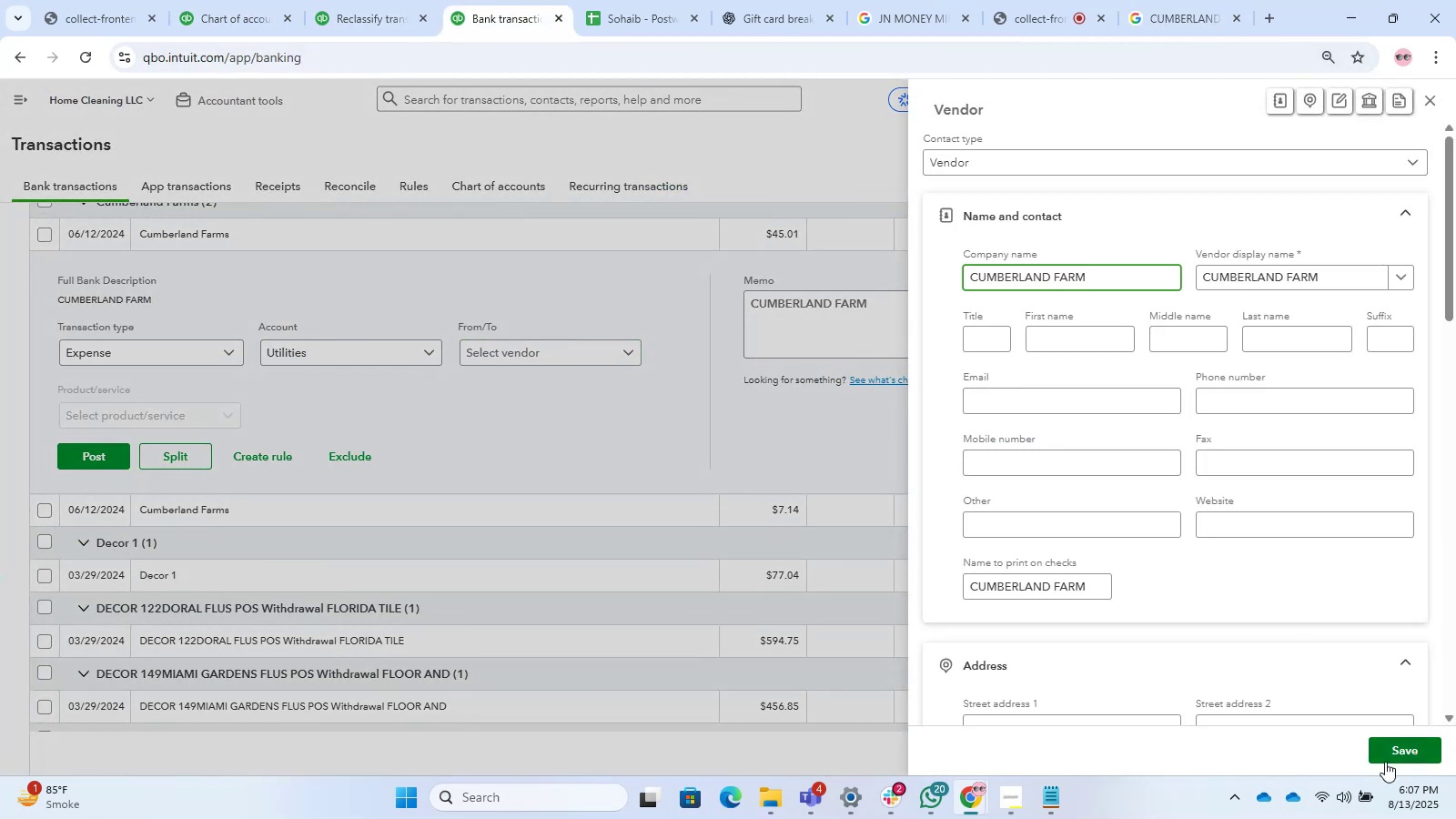 
left_click([1399, 752])
 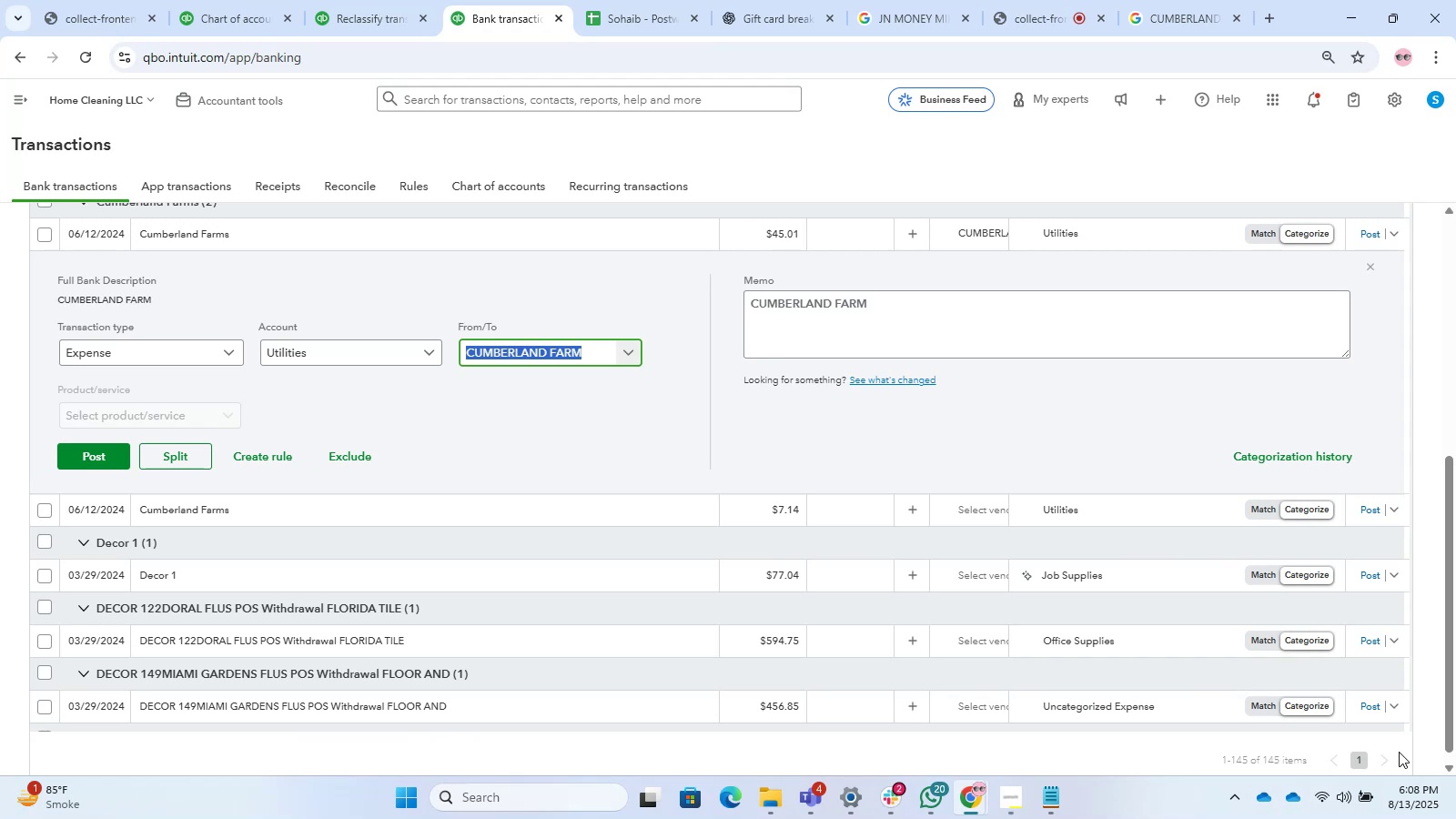 
wait(23.05)
 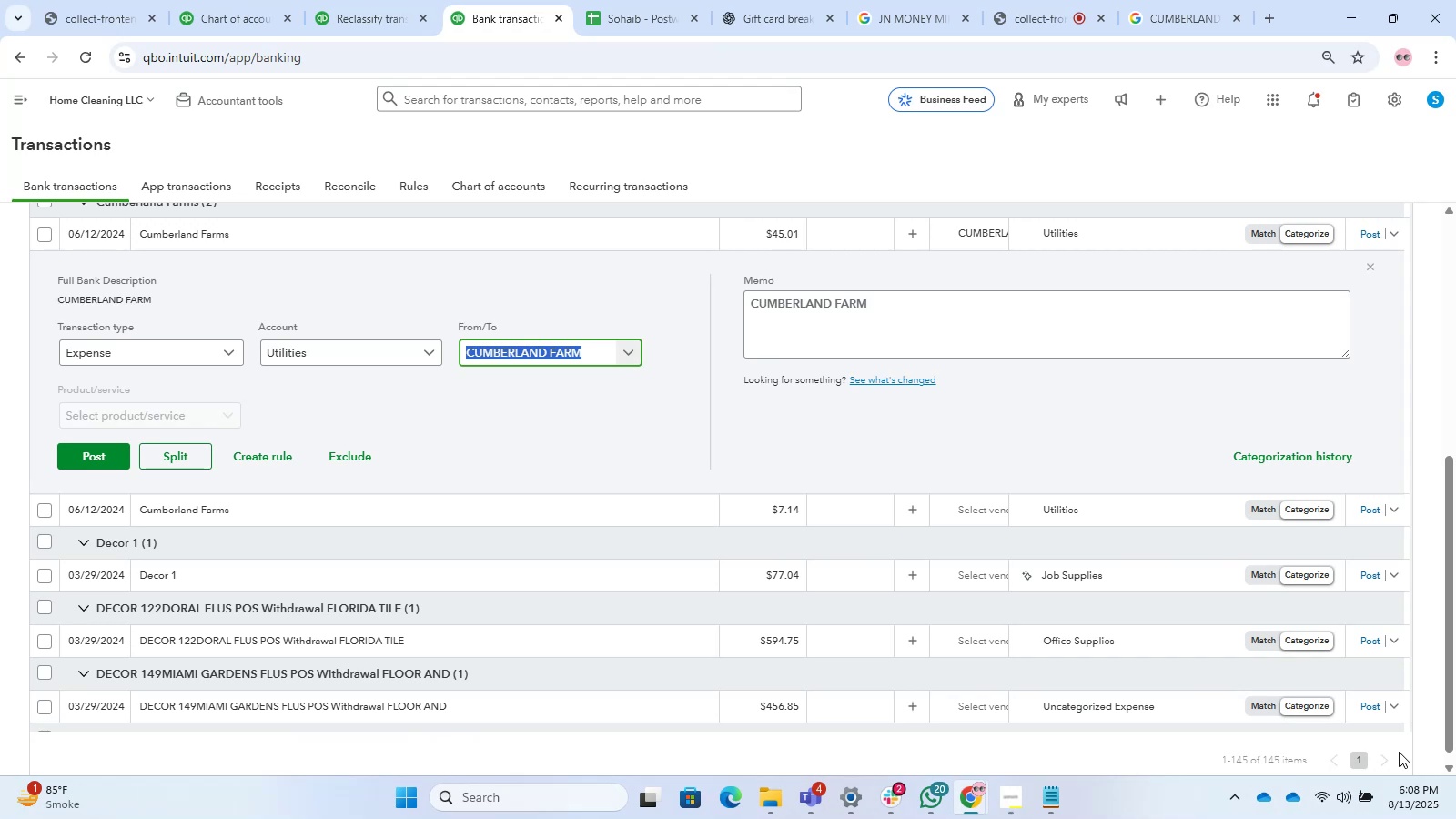 
left_click([353, 356])
 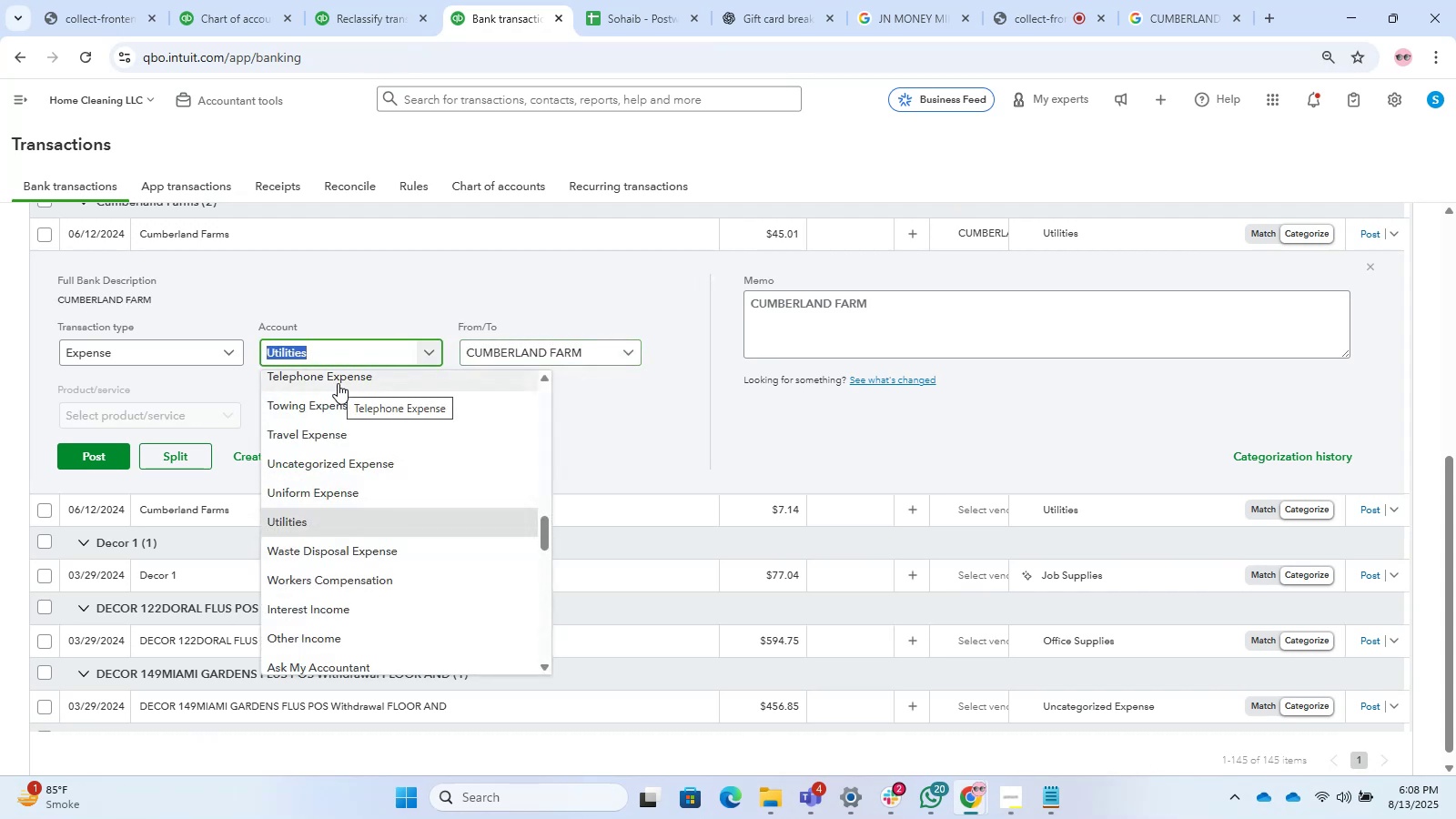 
type(meals)
 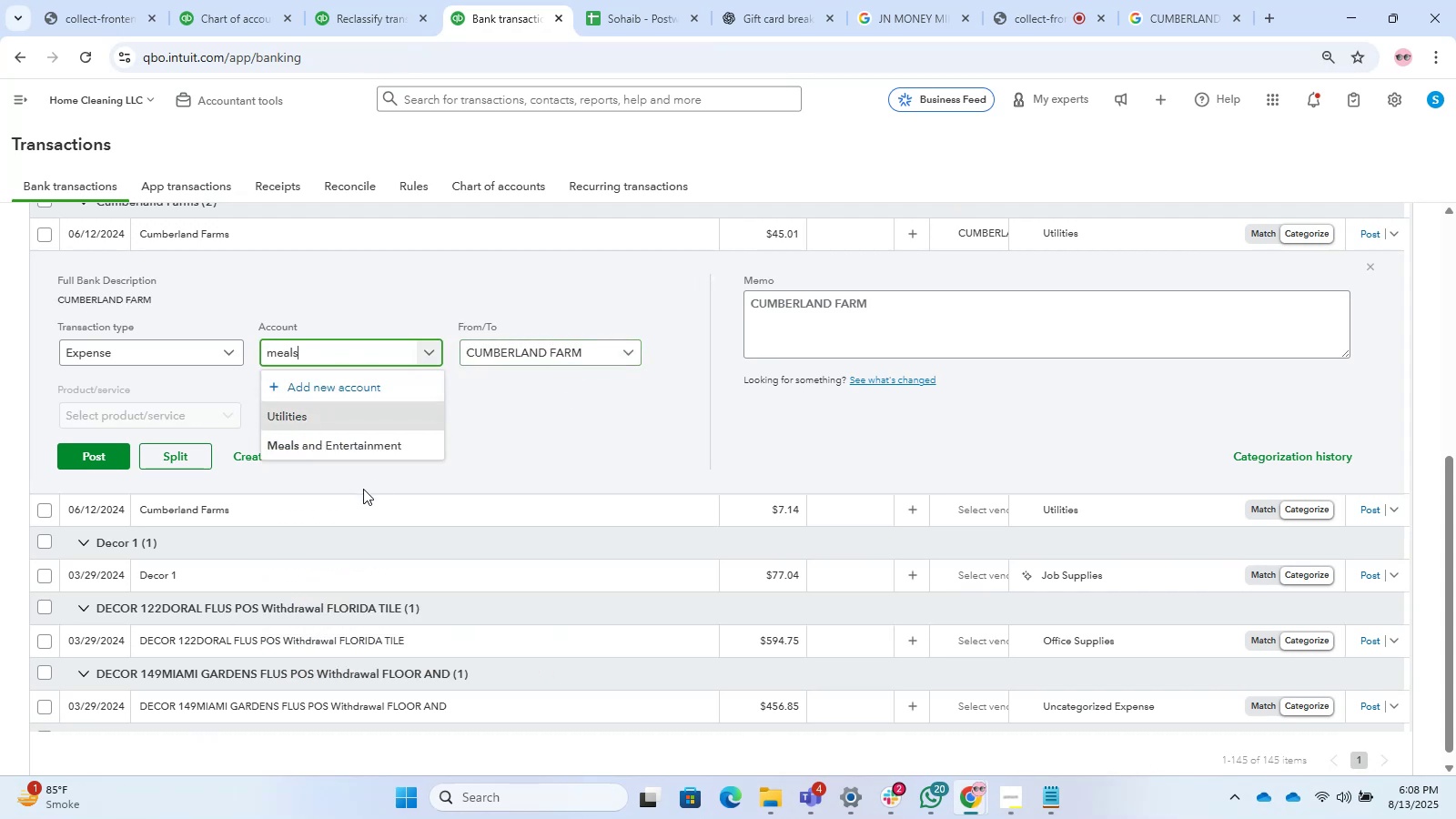 
left_click([349, 450])
 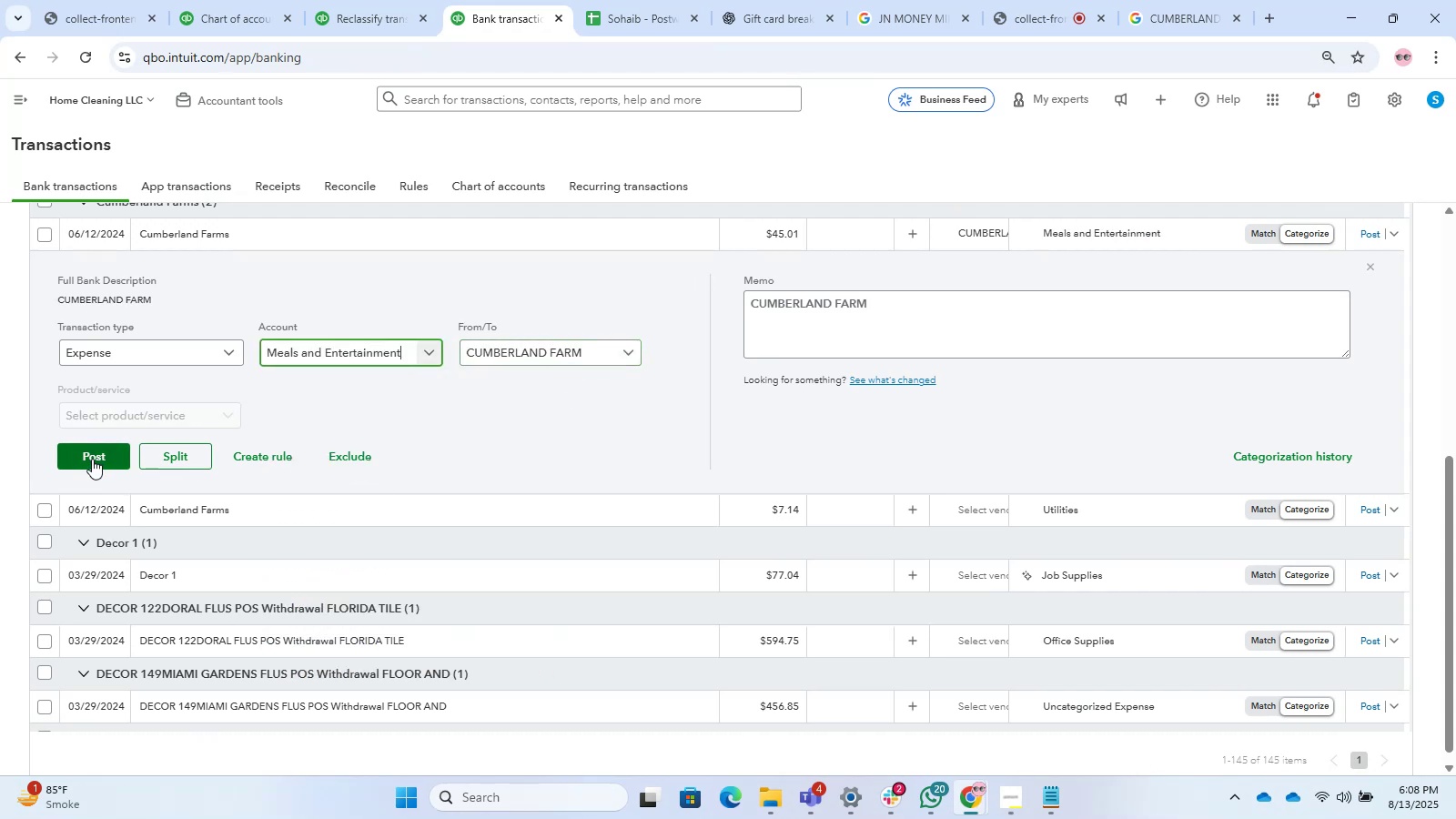 
left_click([92, 459])
 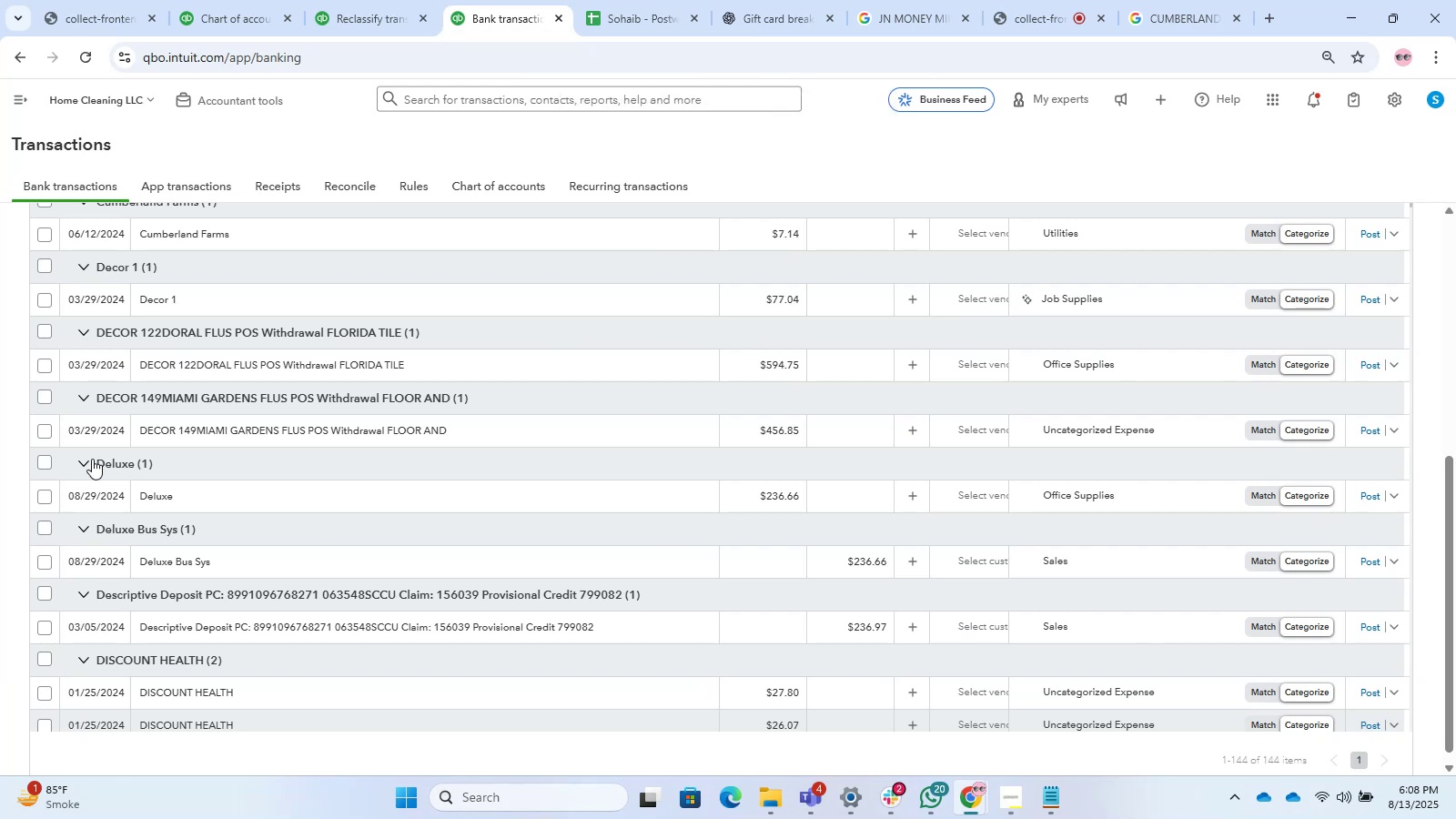 
wait(17.21)
 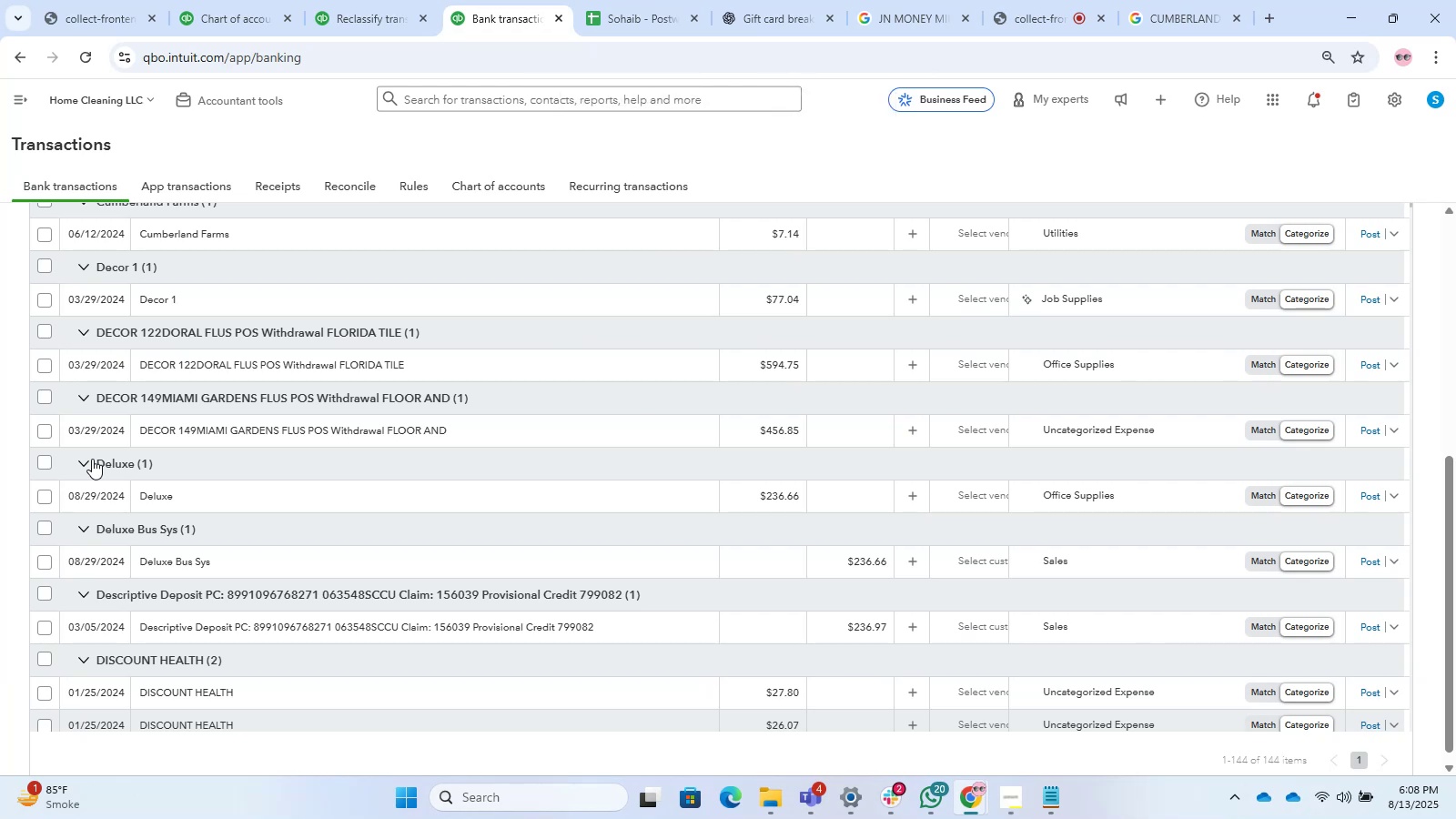 
scroll: coordinate [393, 533], scroll_direction: down, amount: 2.0
 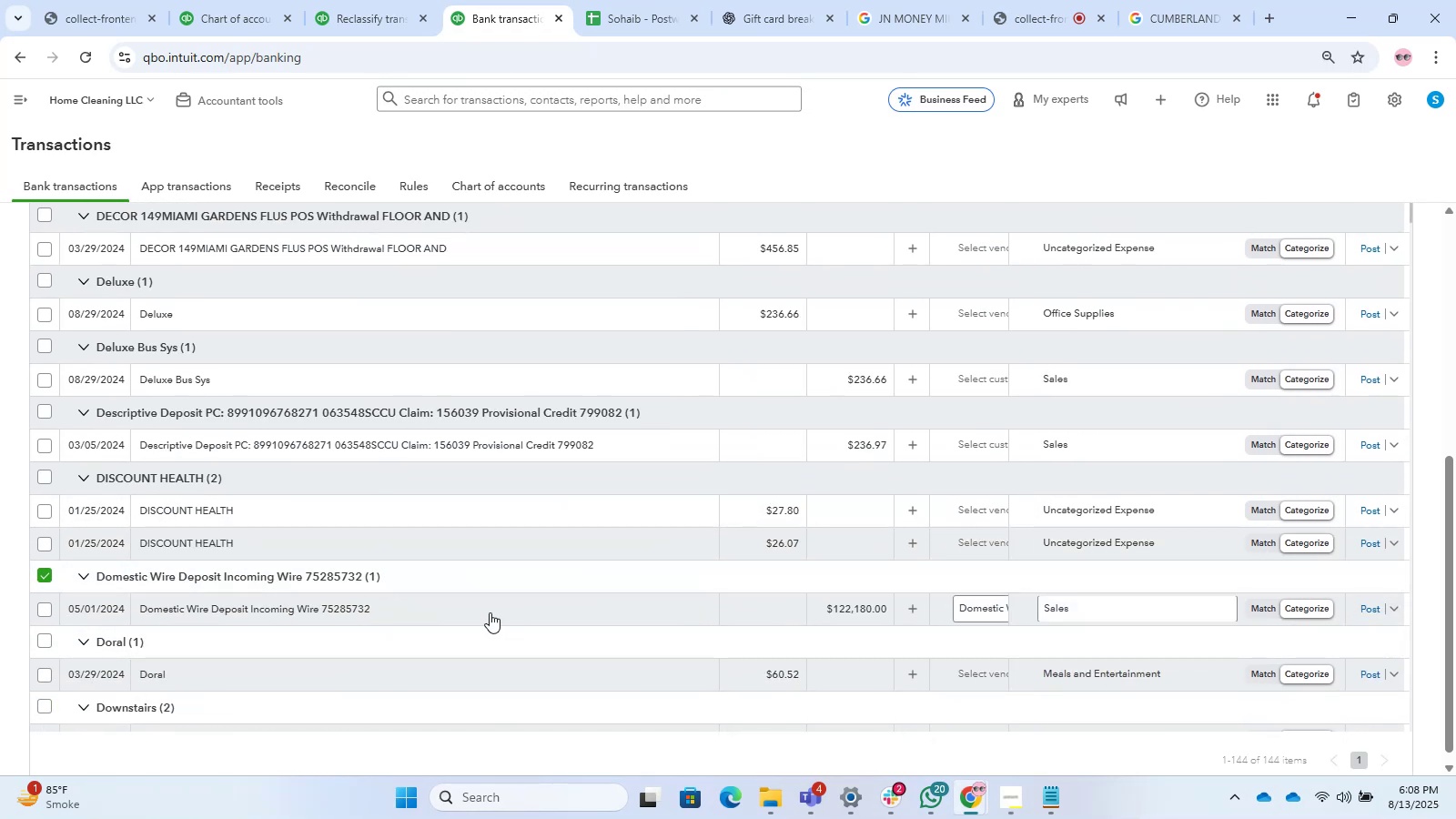 
wait(6.19)
 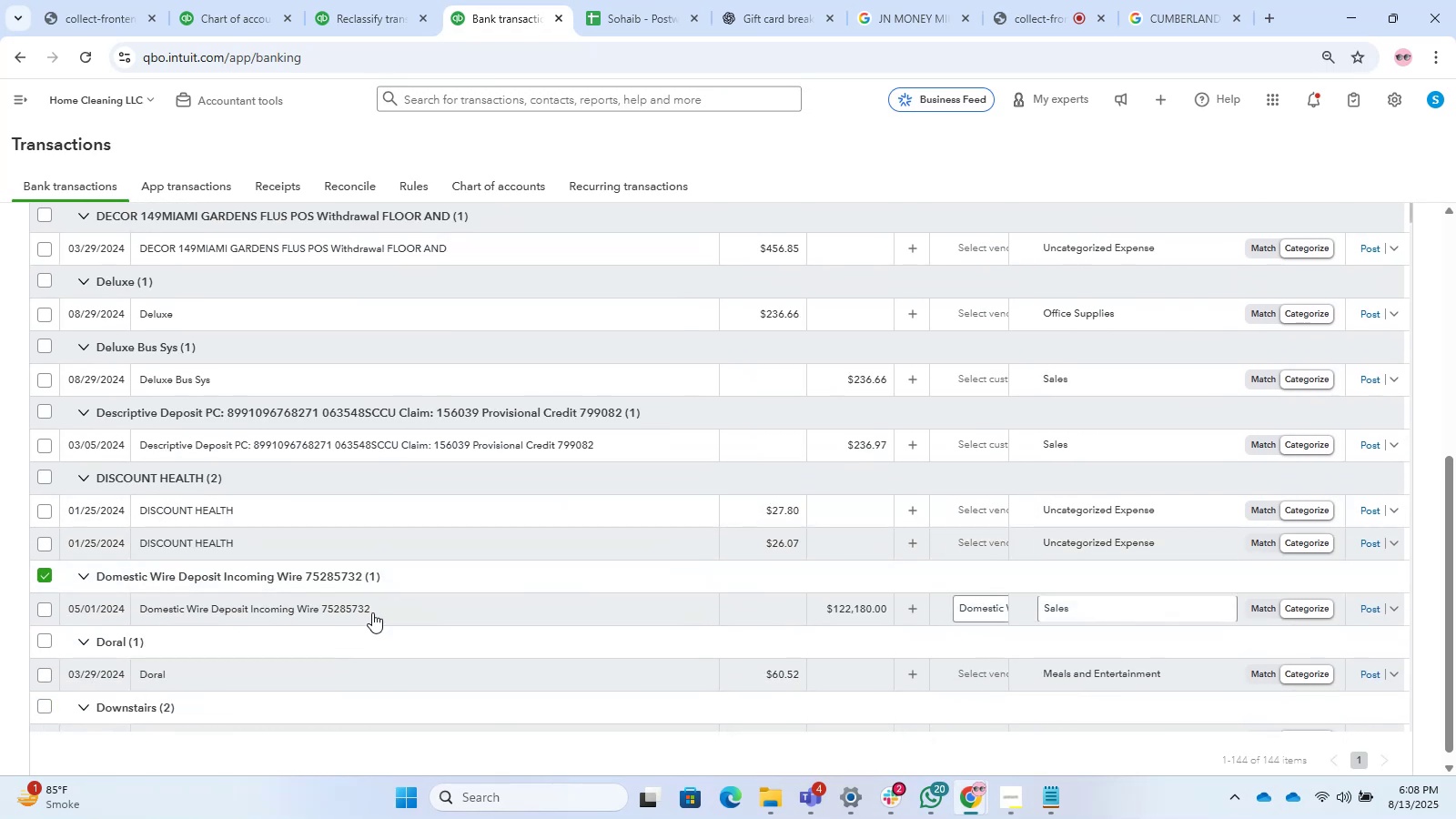 
double_click([973, 612])
 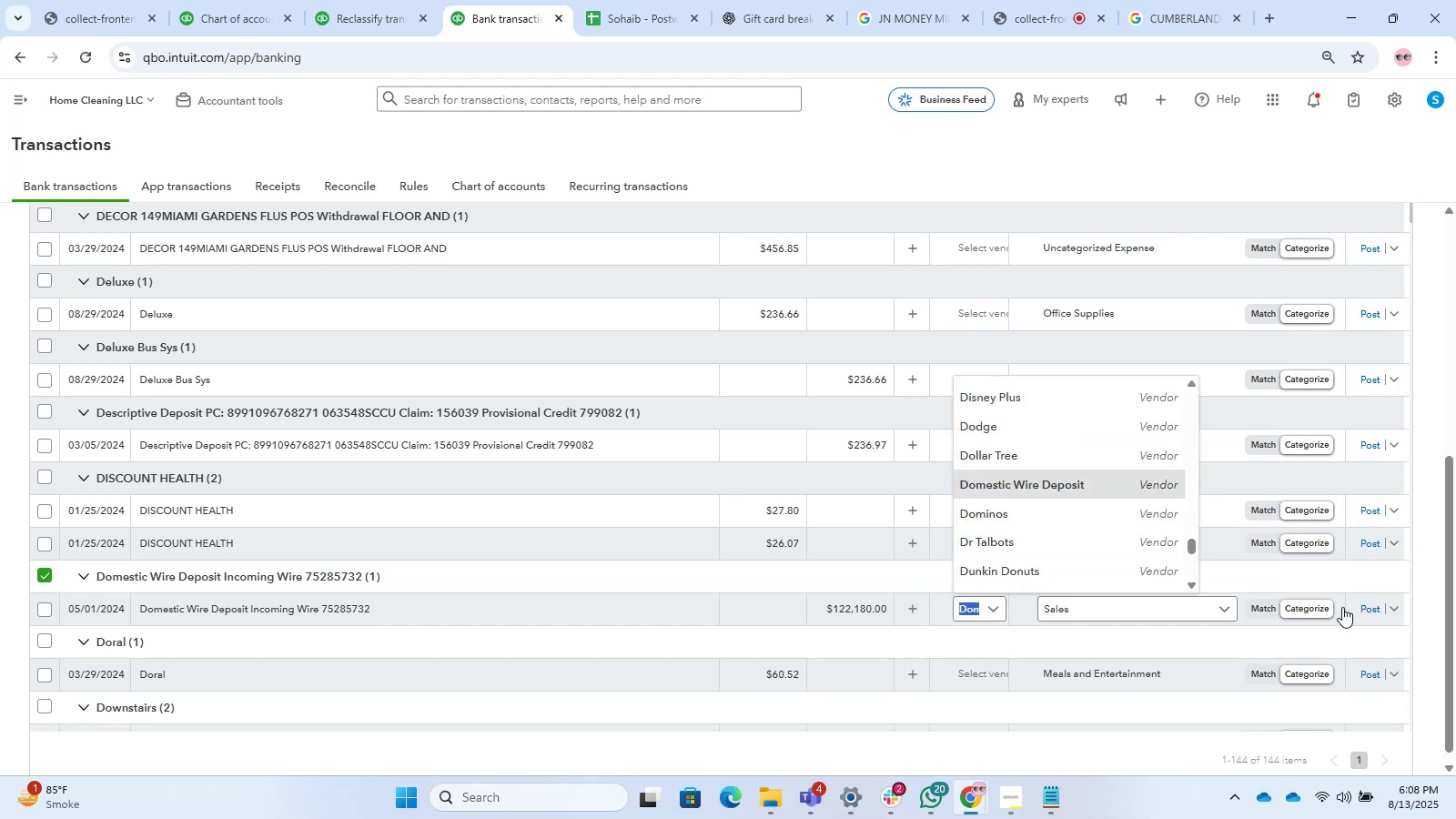 
left_click([1363, 602])
 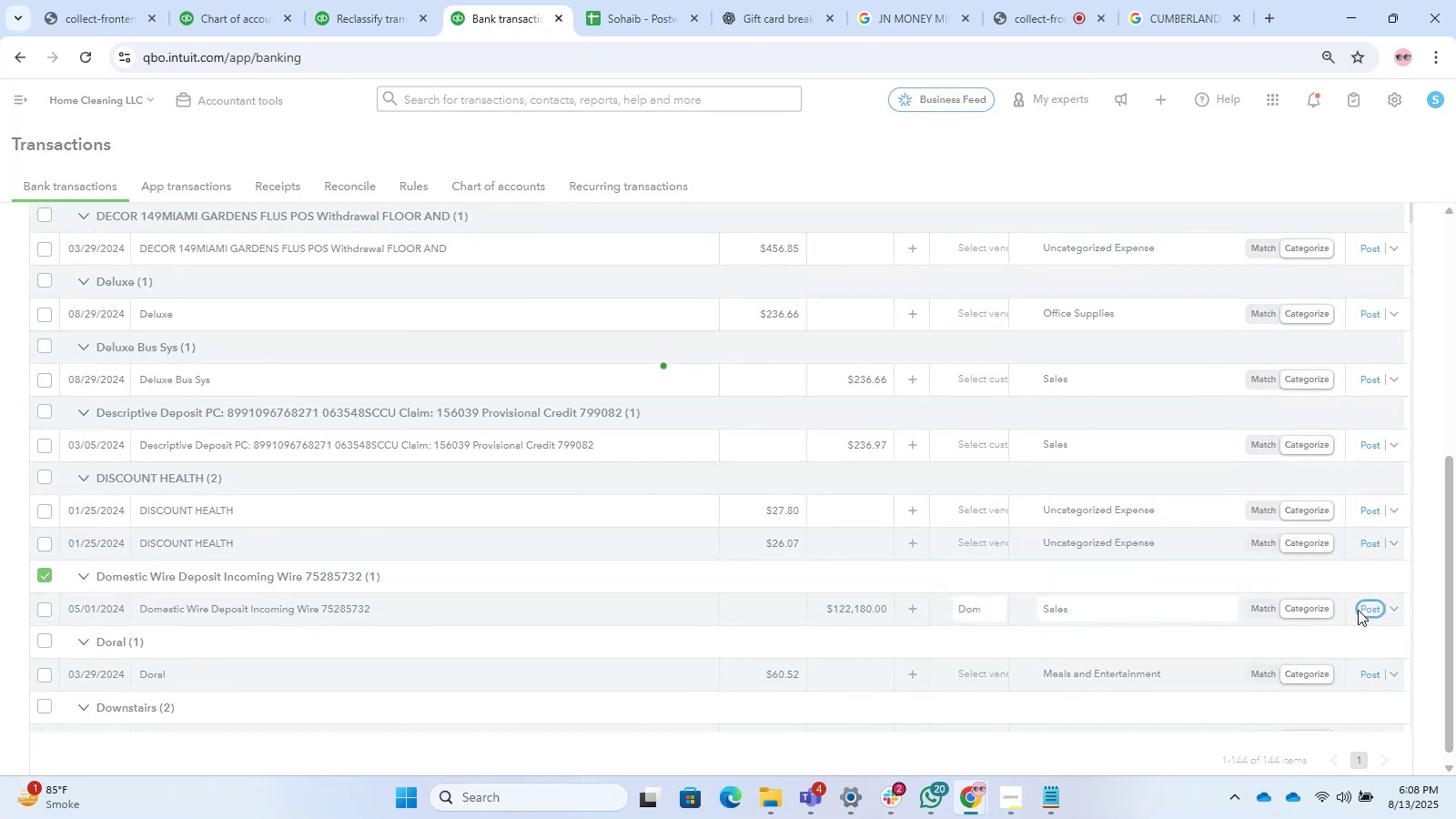 
mouse_move([1059, 671])
 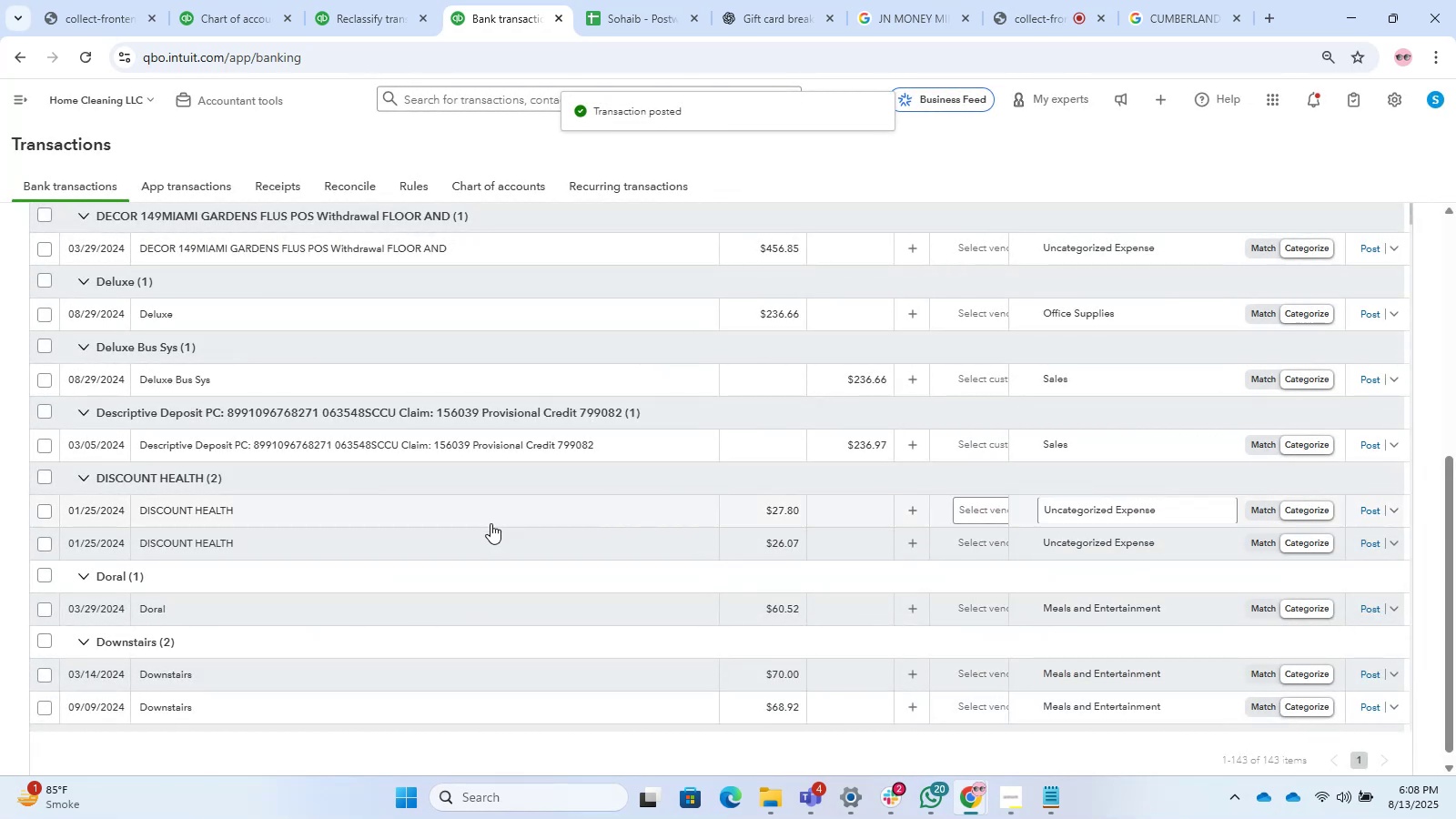 
scroll: coordinate [285, 515], scroll_direction: down, amount: 7.0
 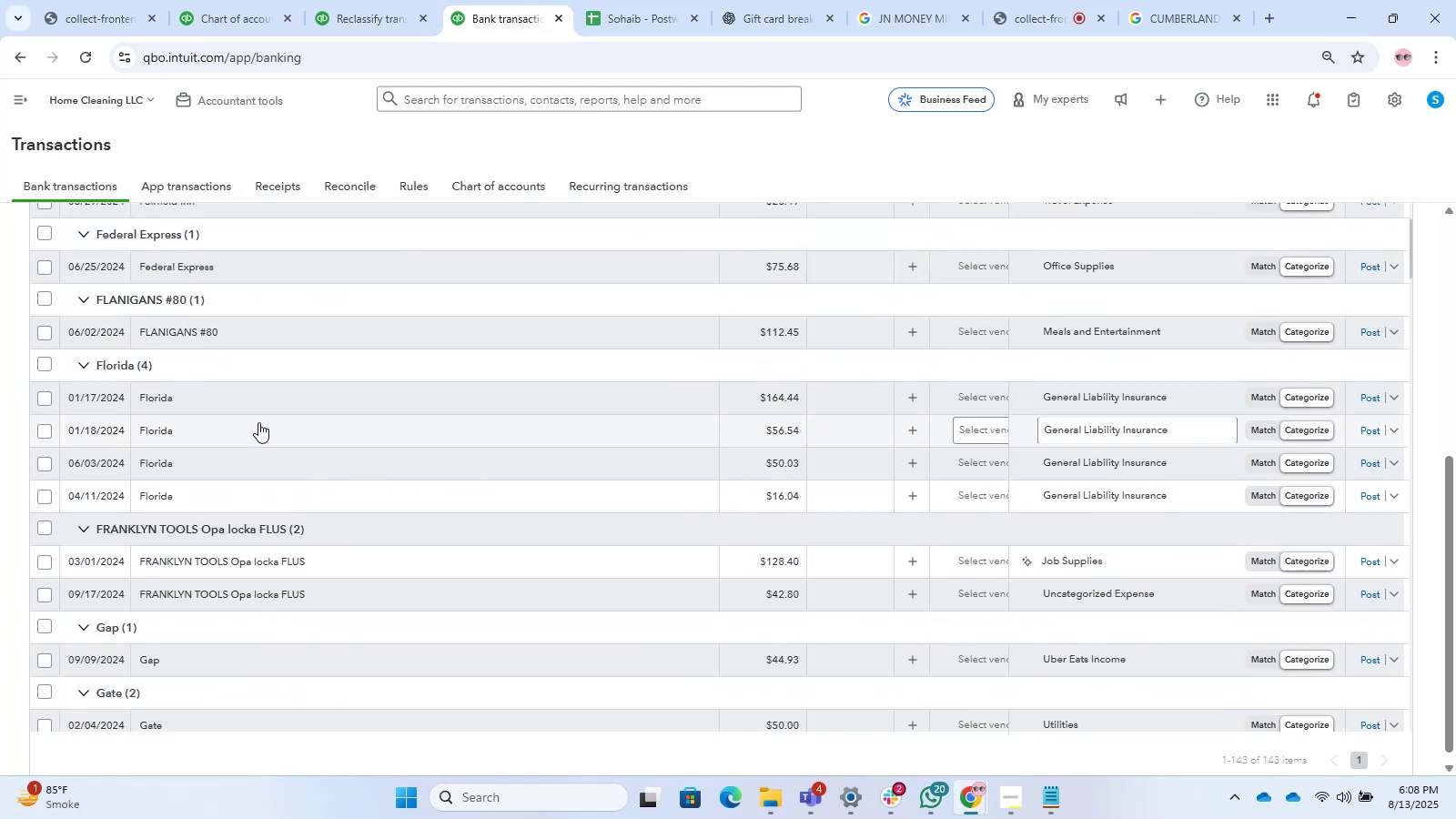 
left_click([257, 400])
 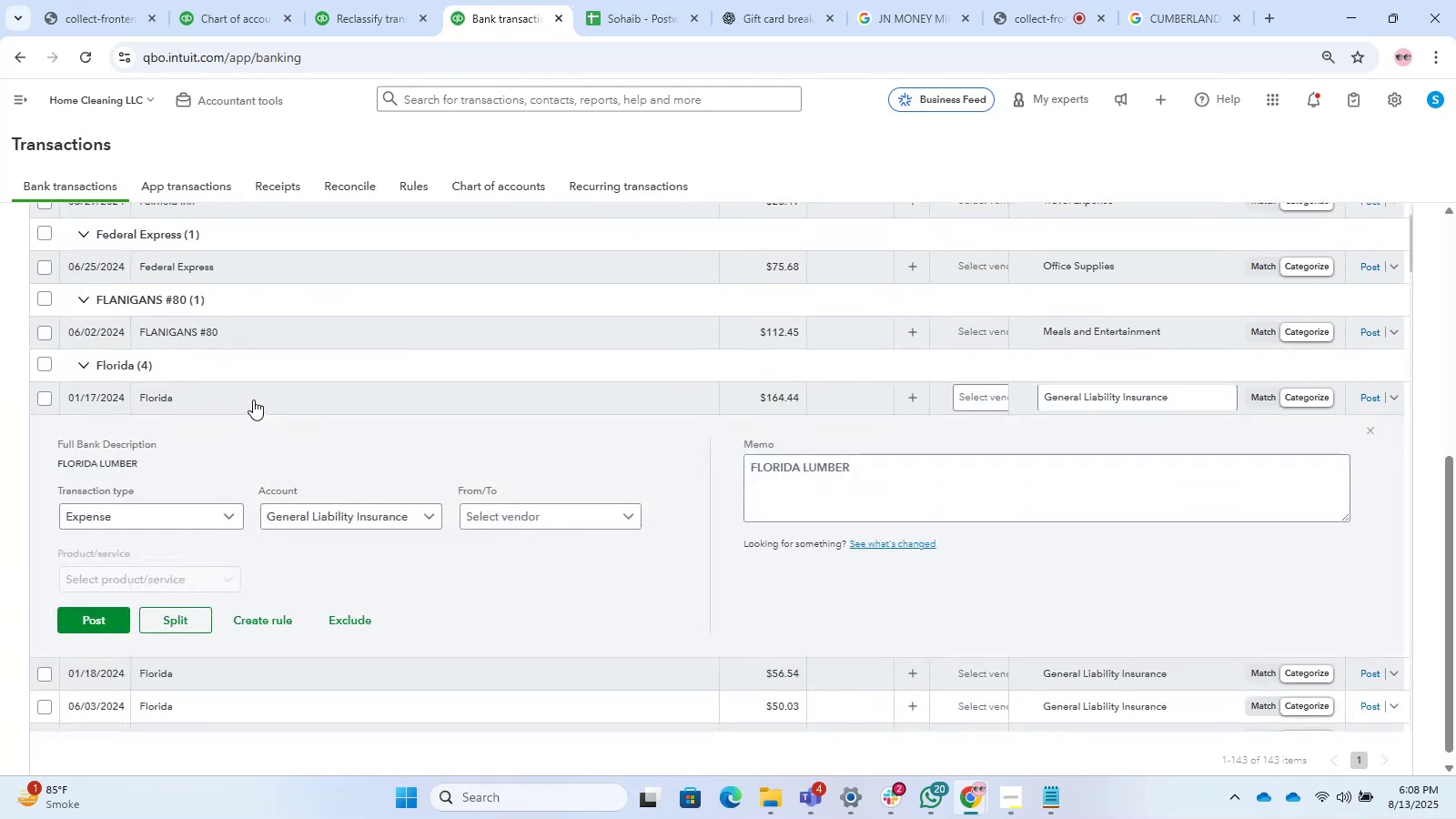 
scroll: coordinate [220, 470], scroll_direction: down, amount: 1.0
 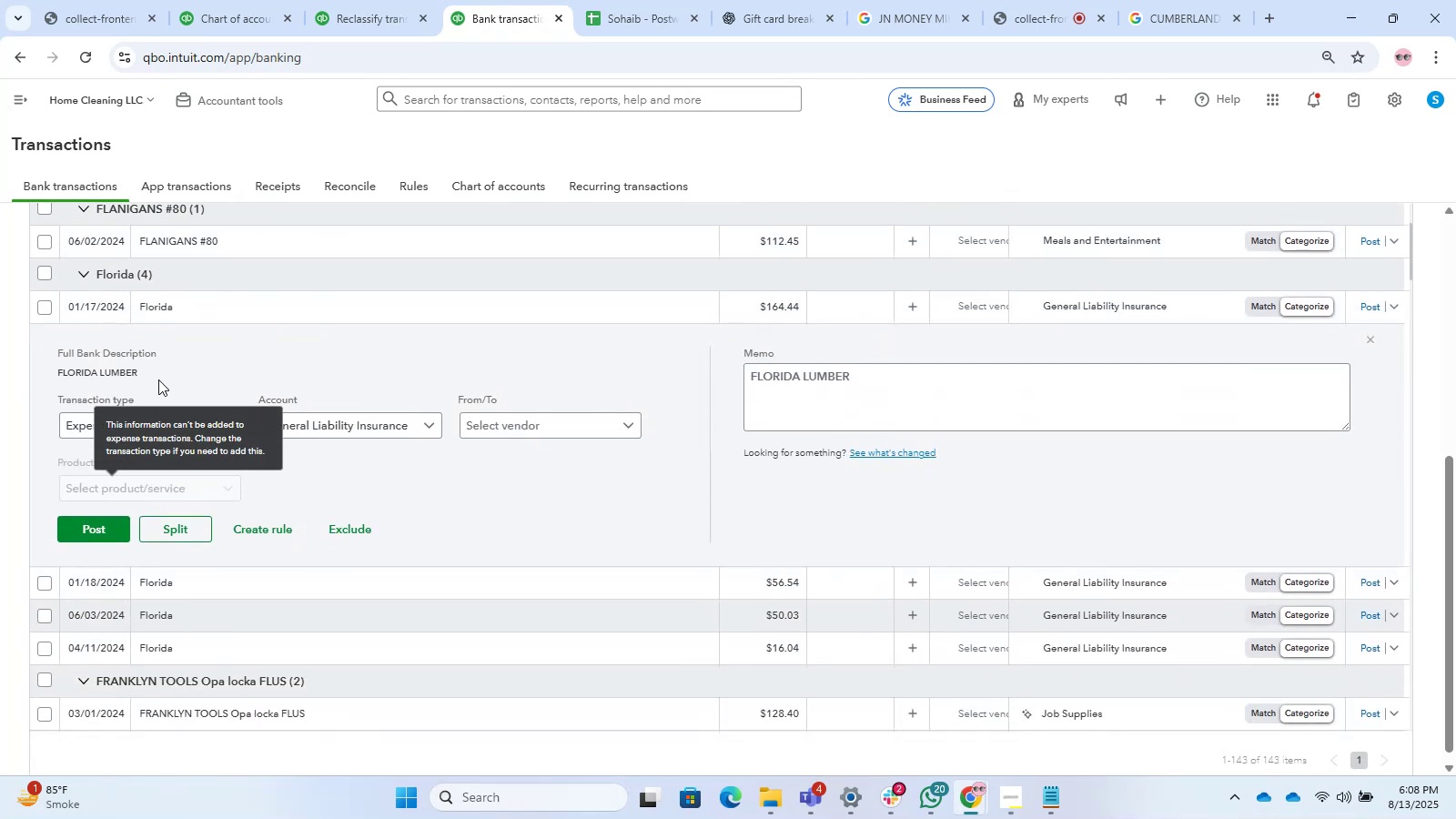 
left_click_drag(start_coordinate=[151, 378], to_coordinate=[30, 368])
 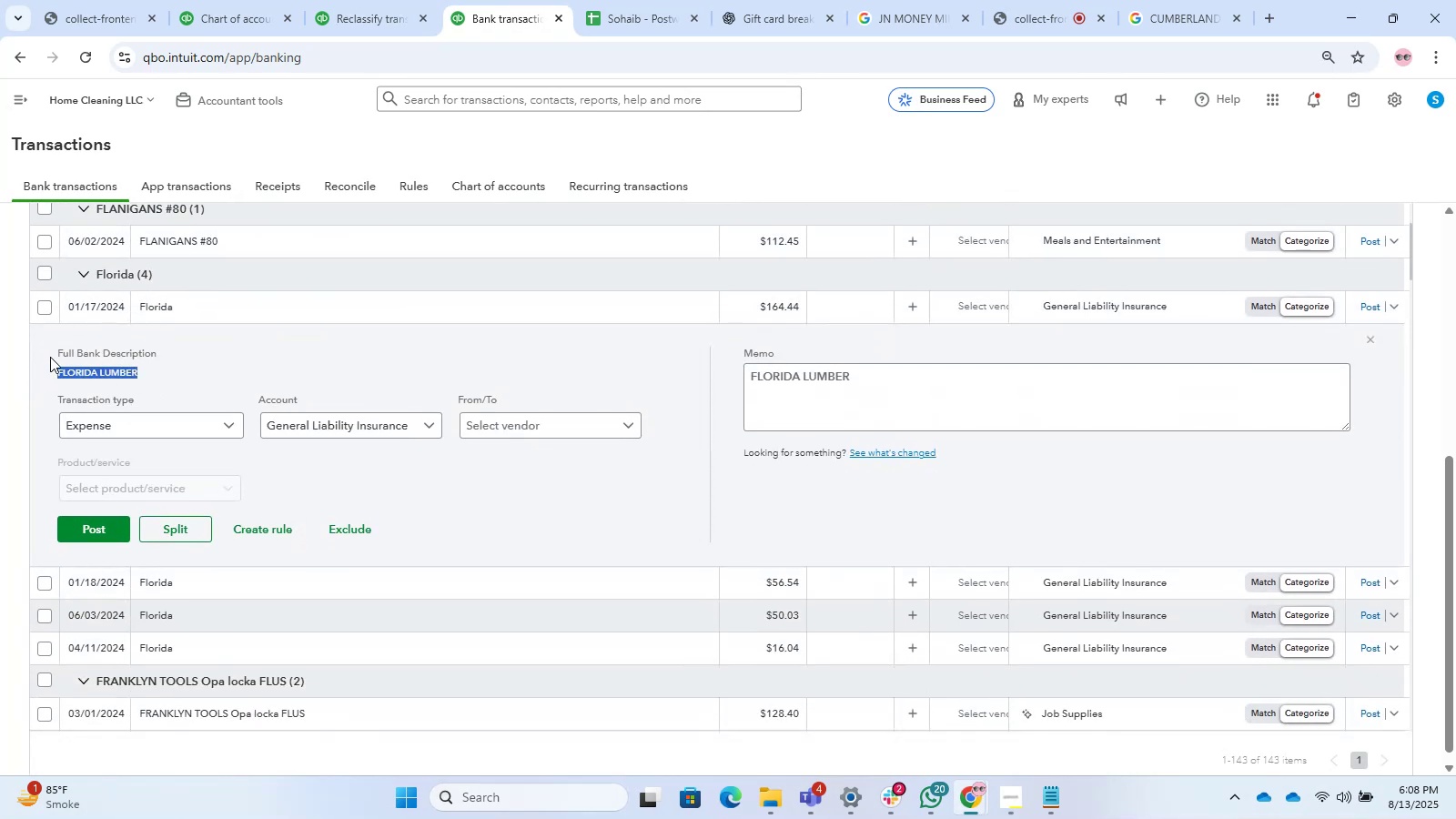 
key(Control+C)
 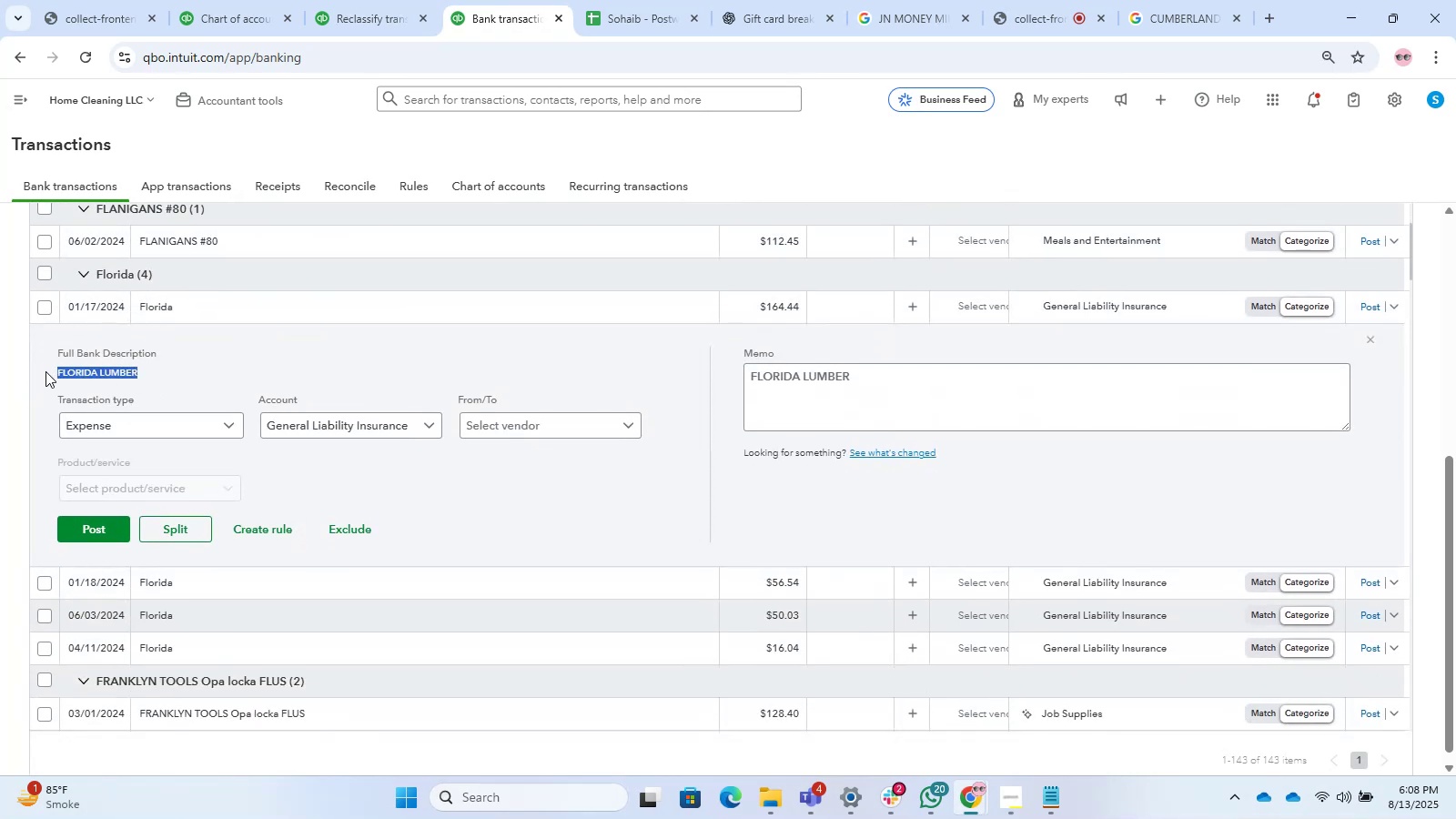 
key(Control+T)
 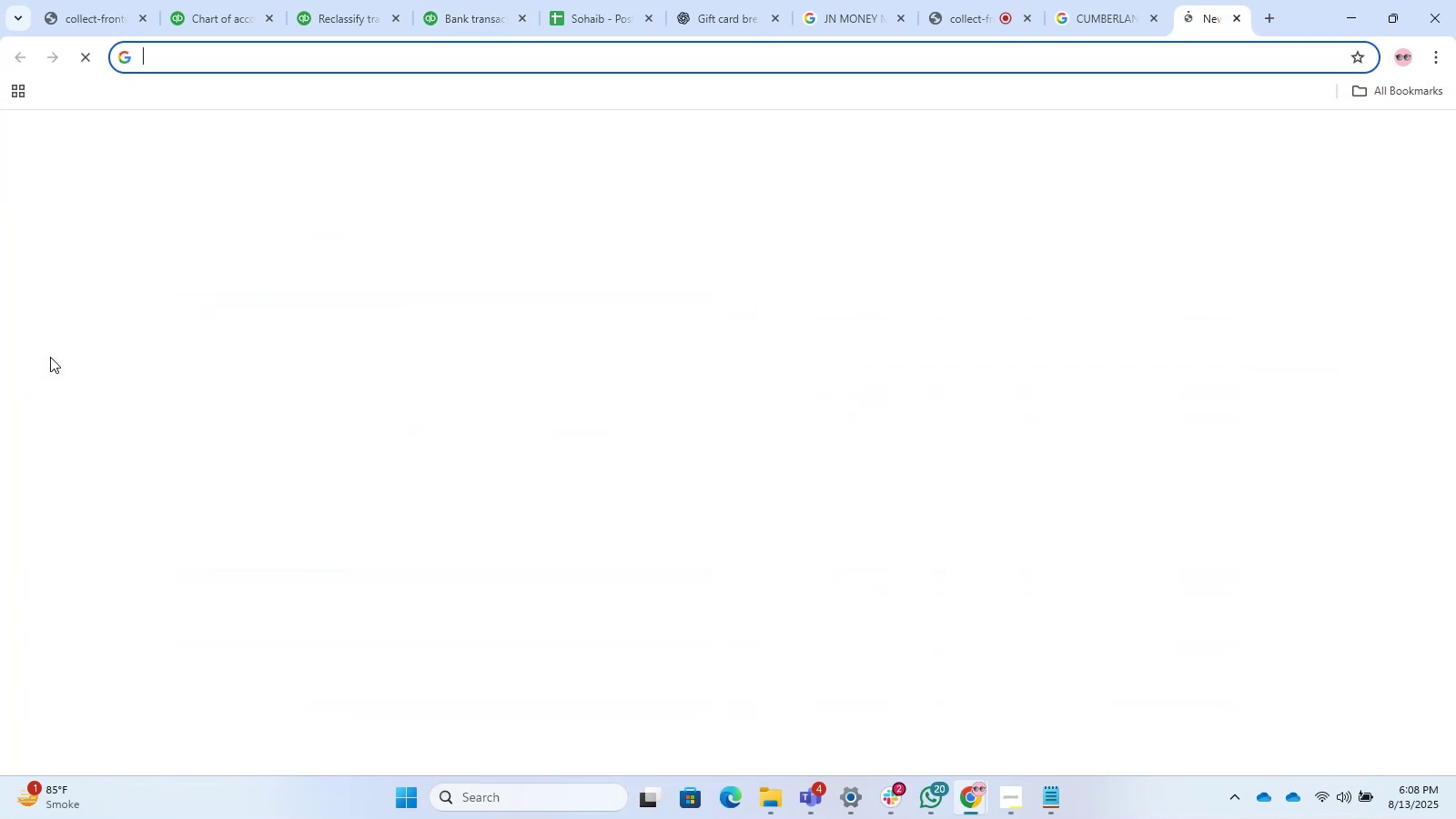 
key(Control+V)
 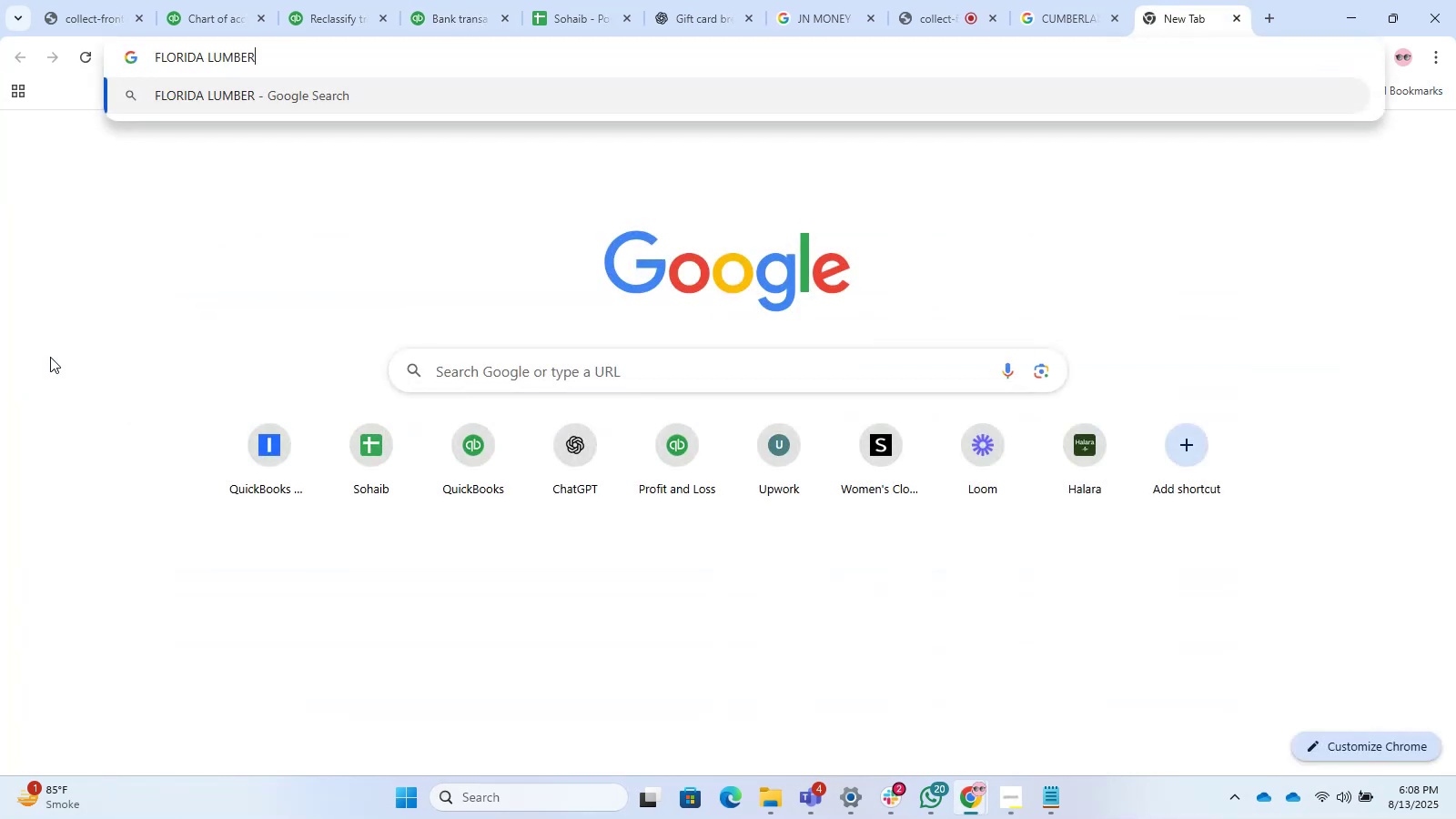 
key(Enter)
 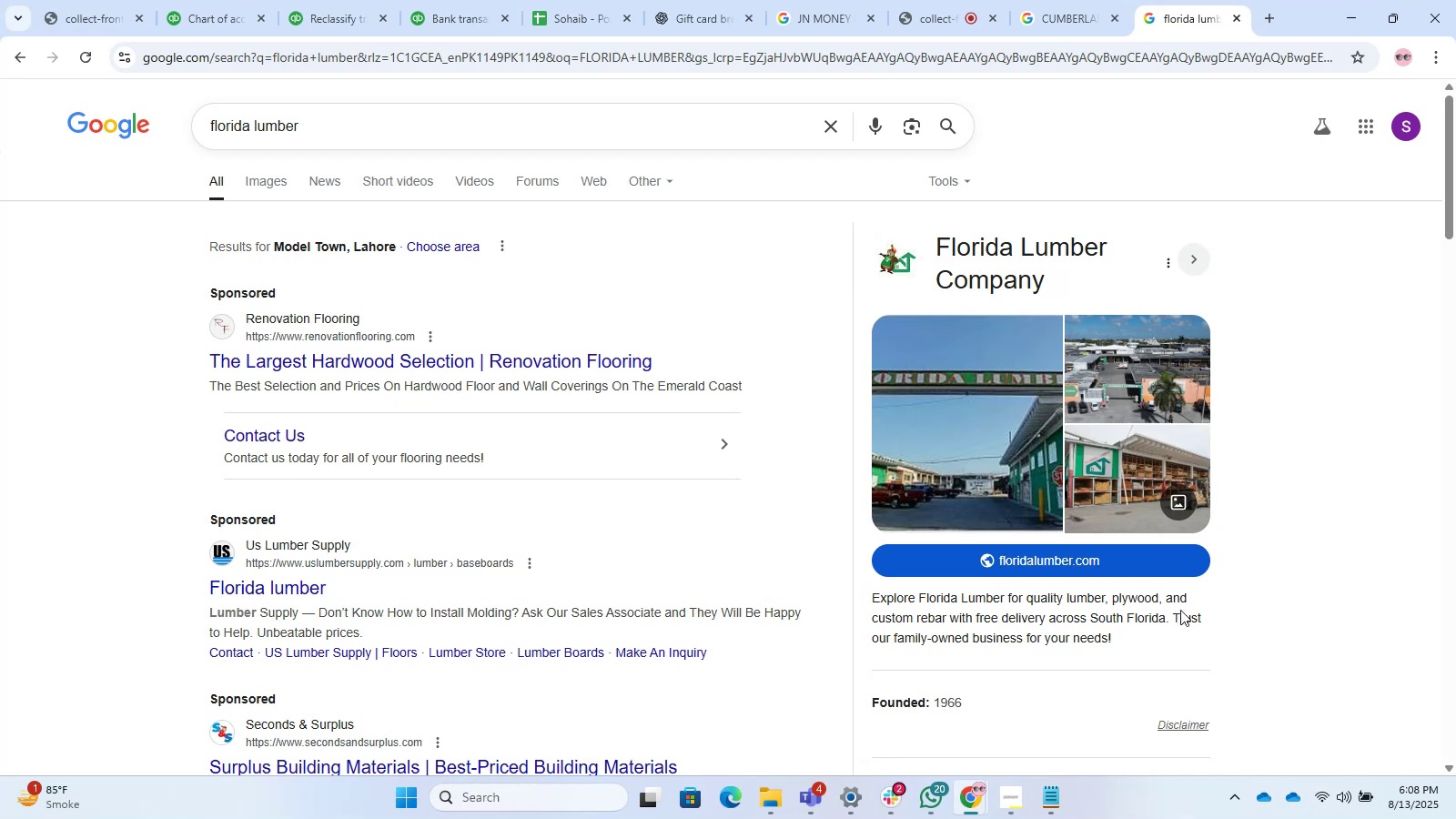 
wait(7.92)
 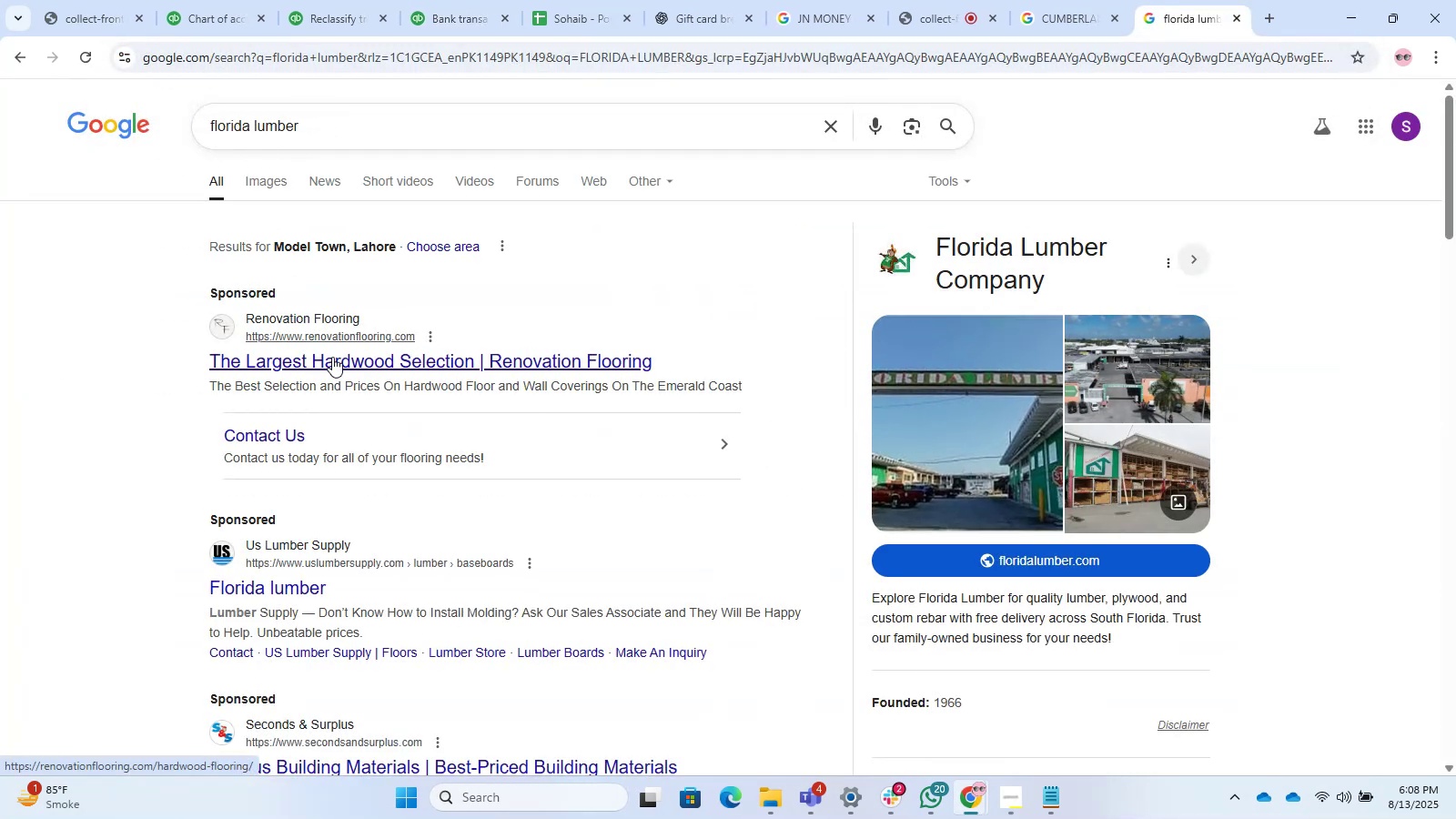 
left_click([200, 11])
 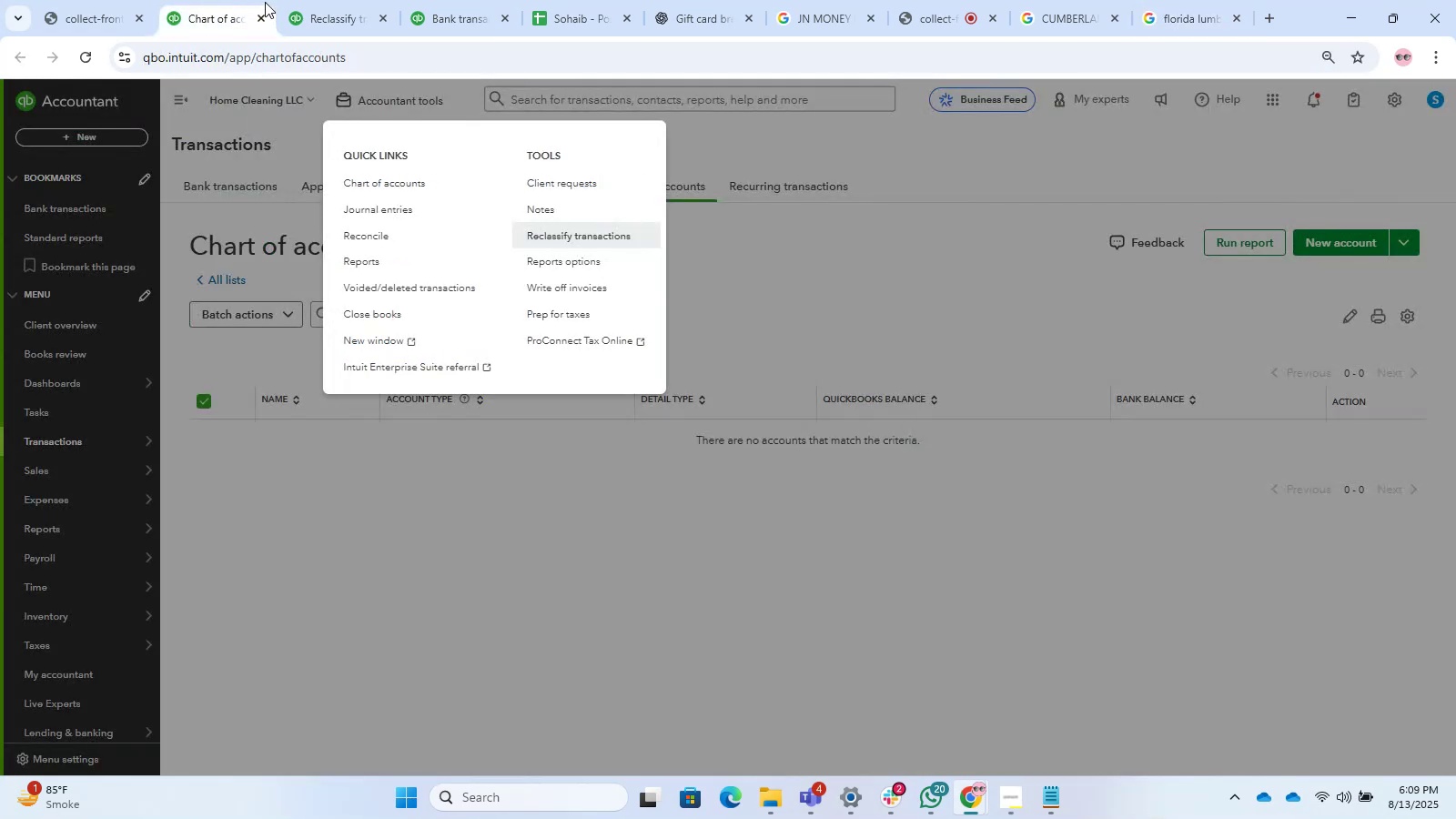 
left_click([302, 0])
 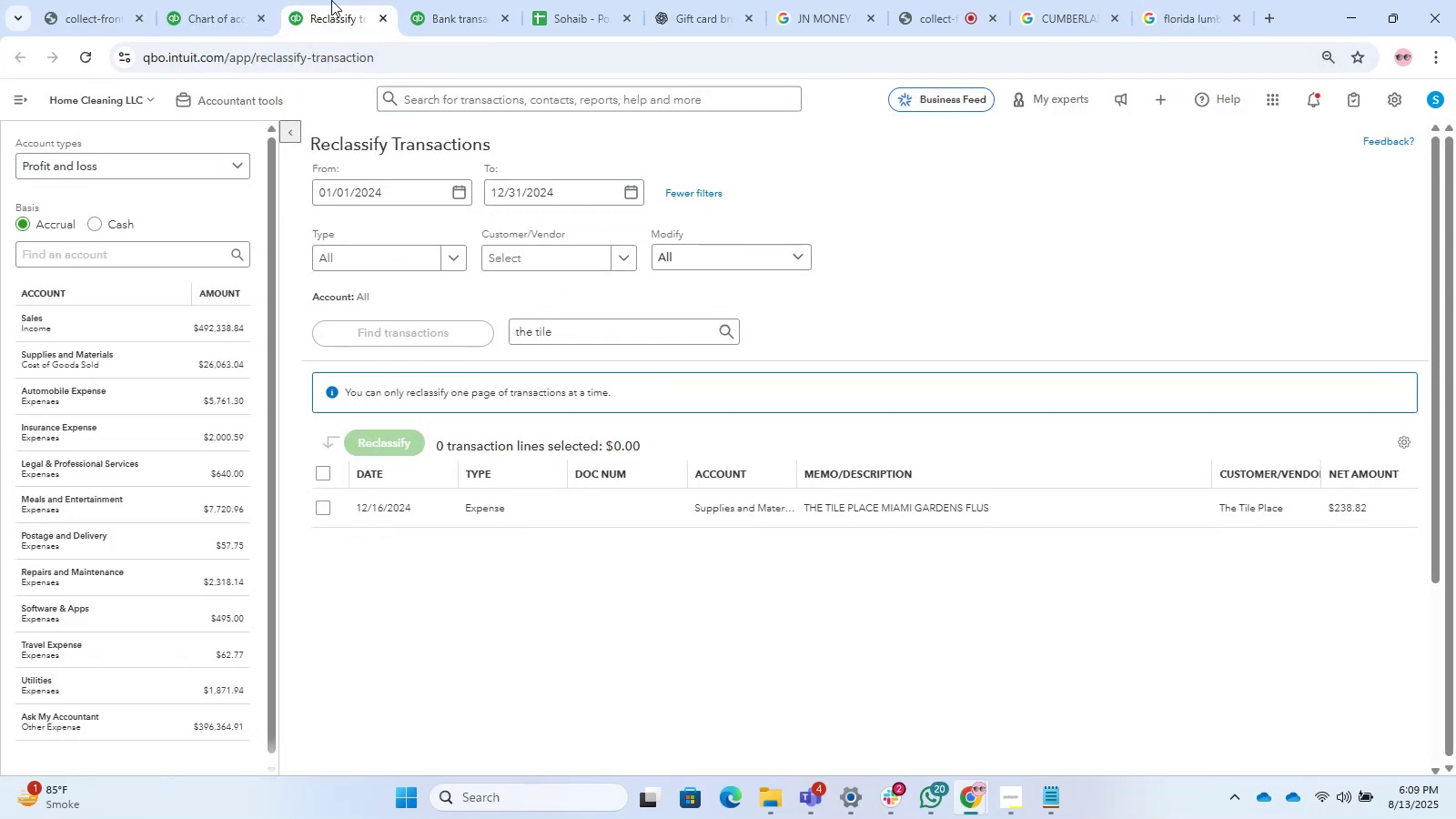 
double_click([448, 0])
 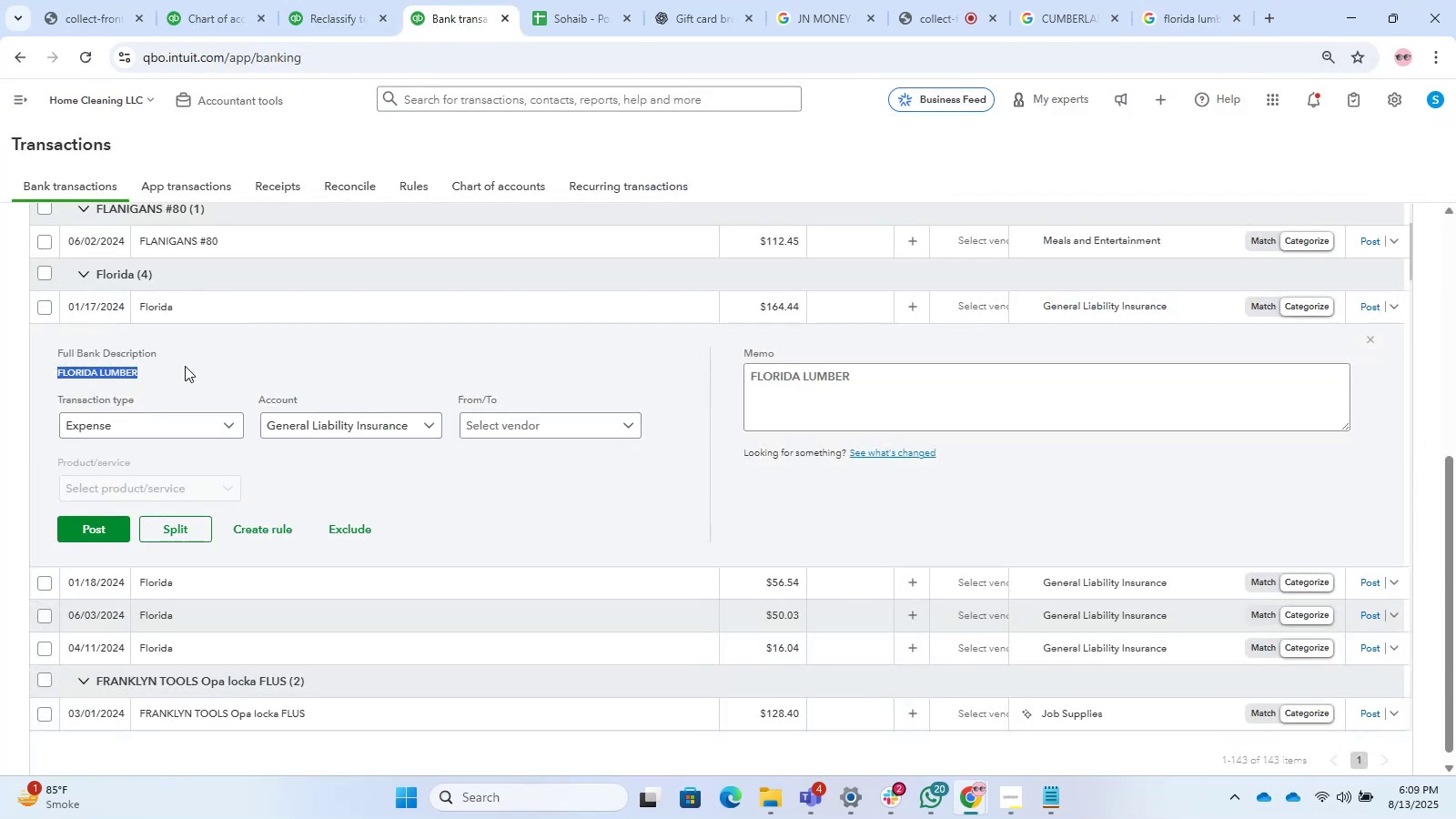 
key(Control+C)
 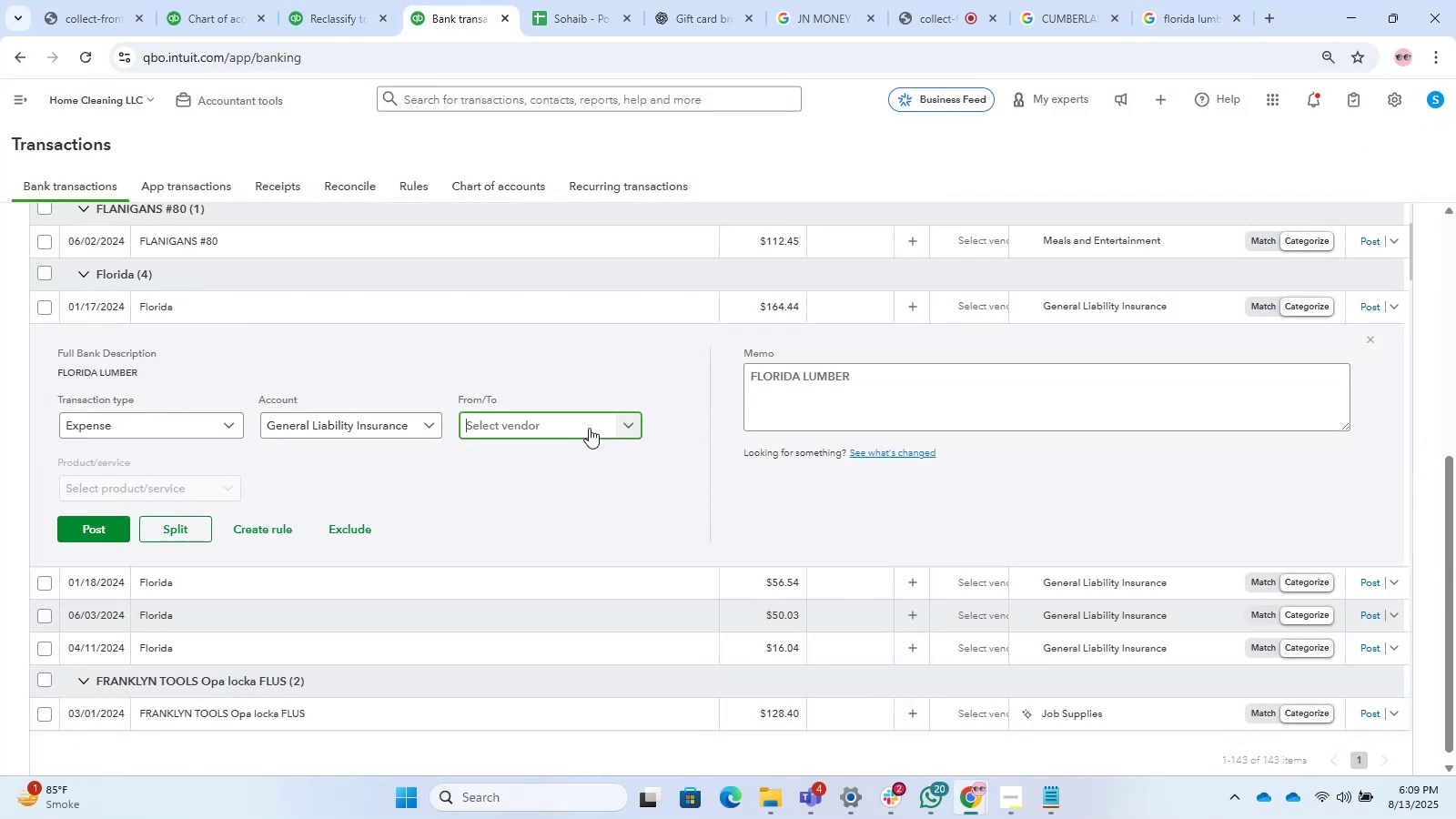 
double_click([585, 458])
 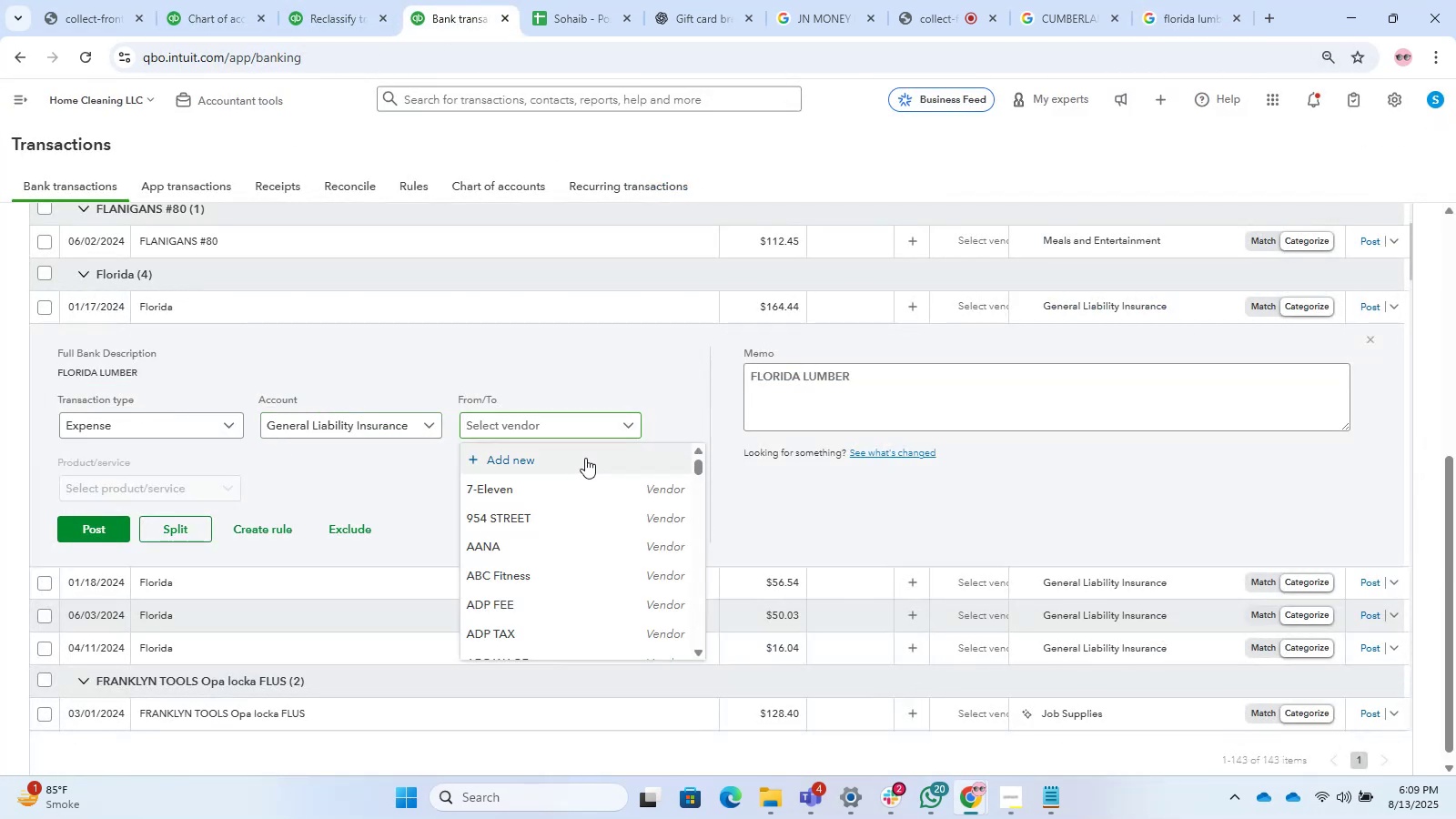 
key(Control+V)
 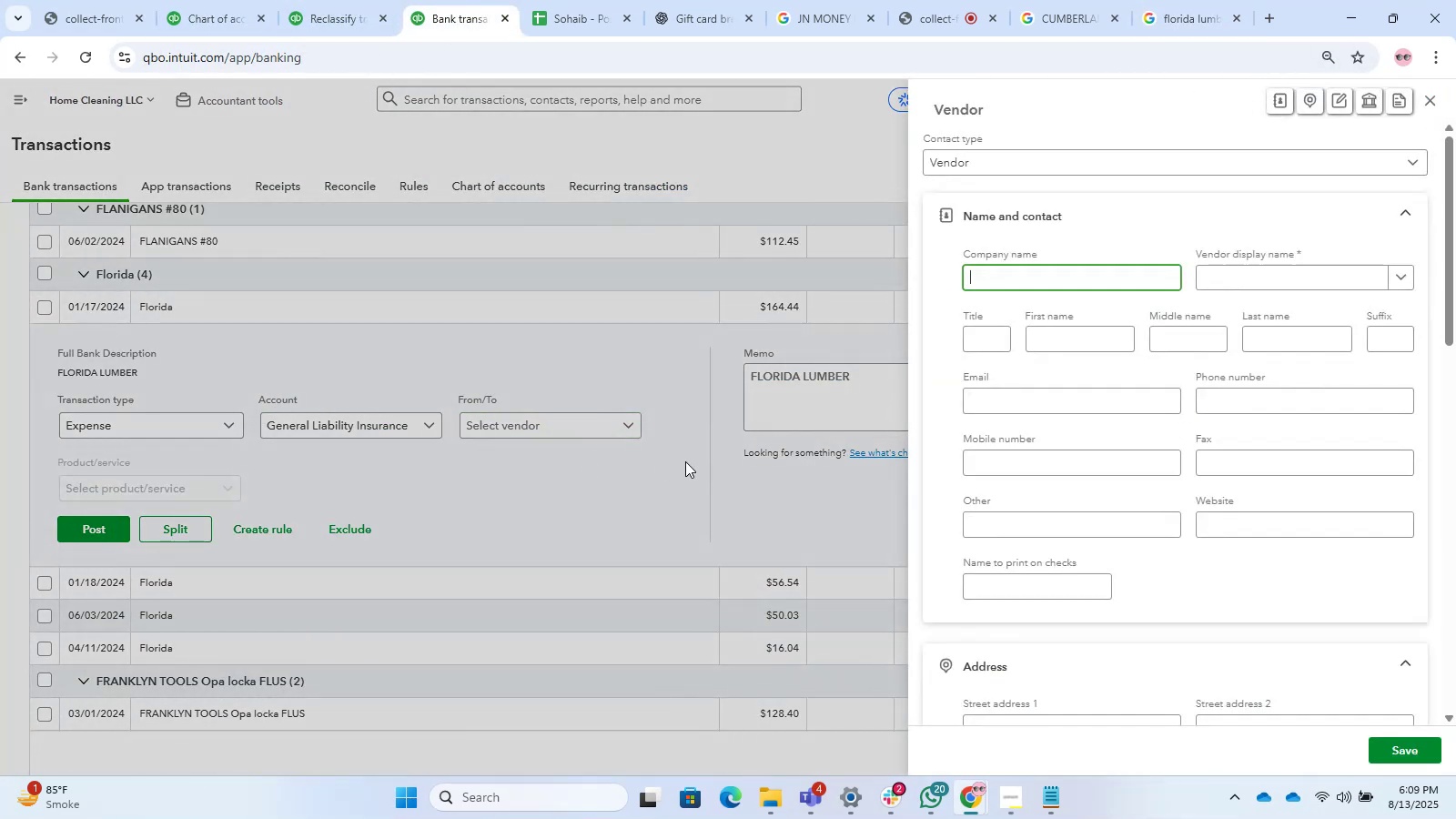 
key(Control+V)
 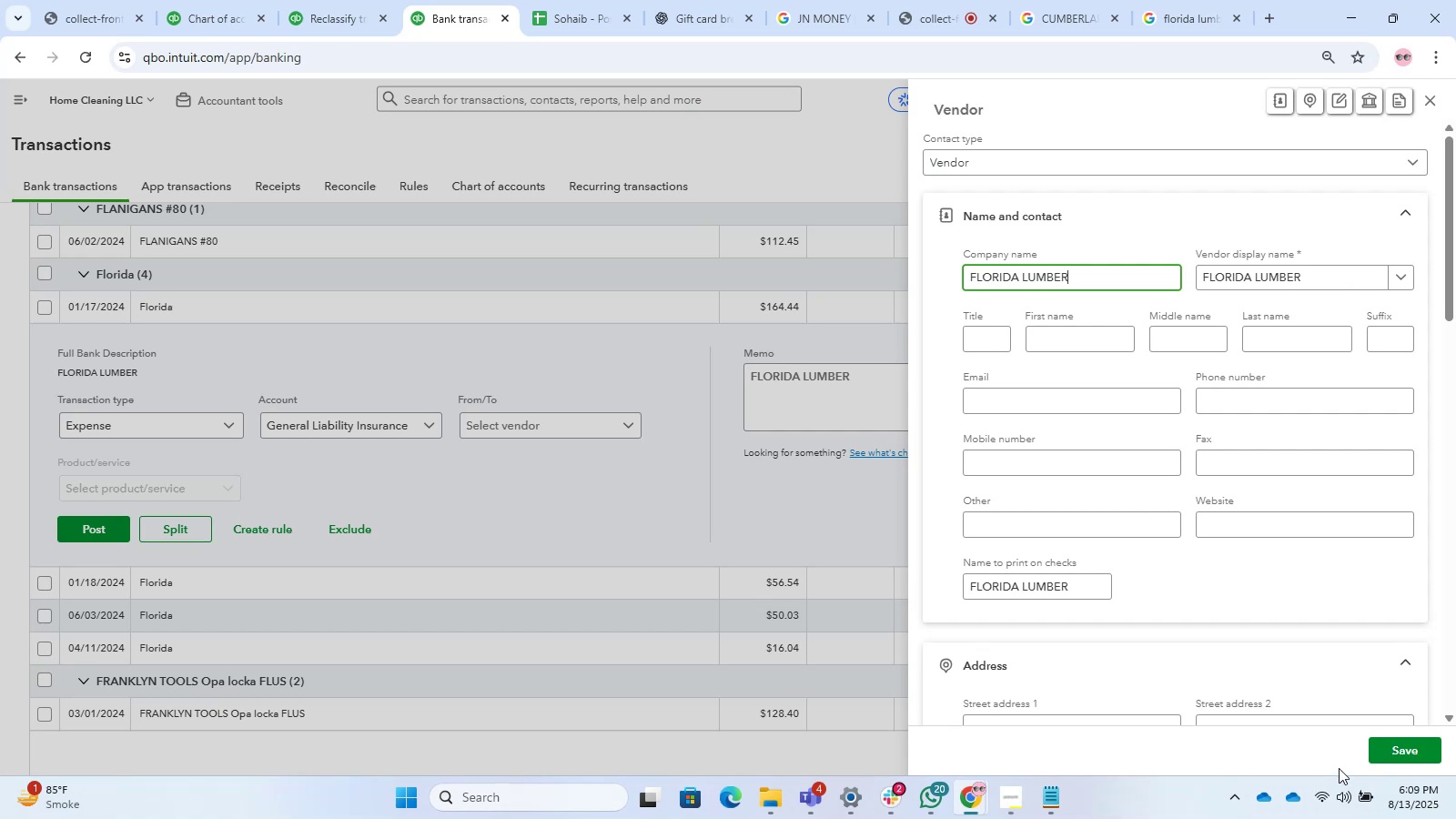 
left_click([1380, 760])
 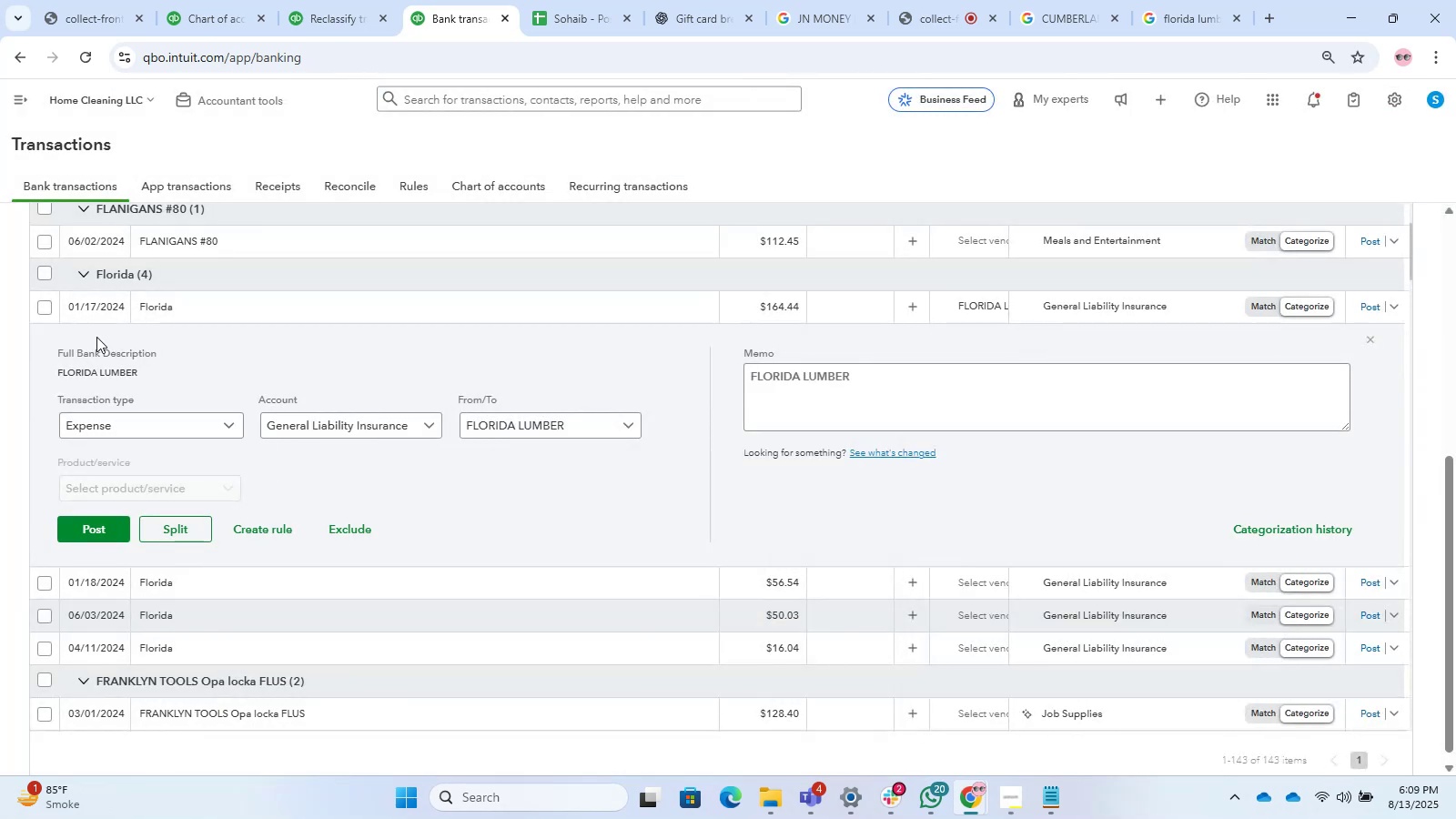 
left_click([44, 272])
 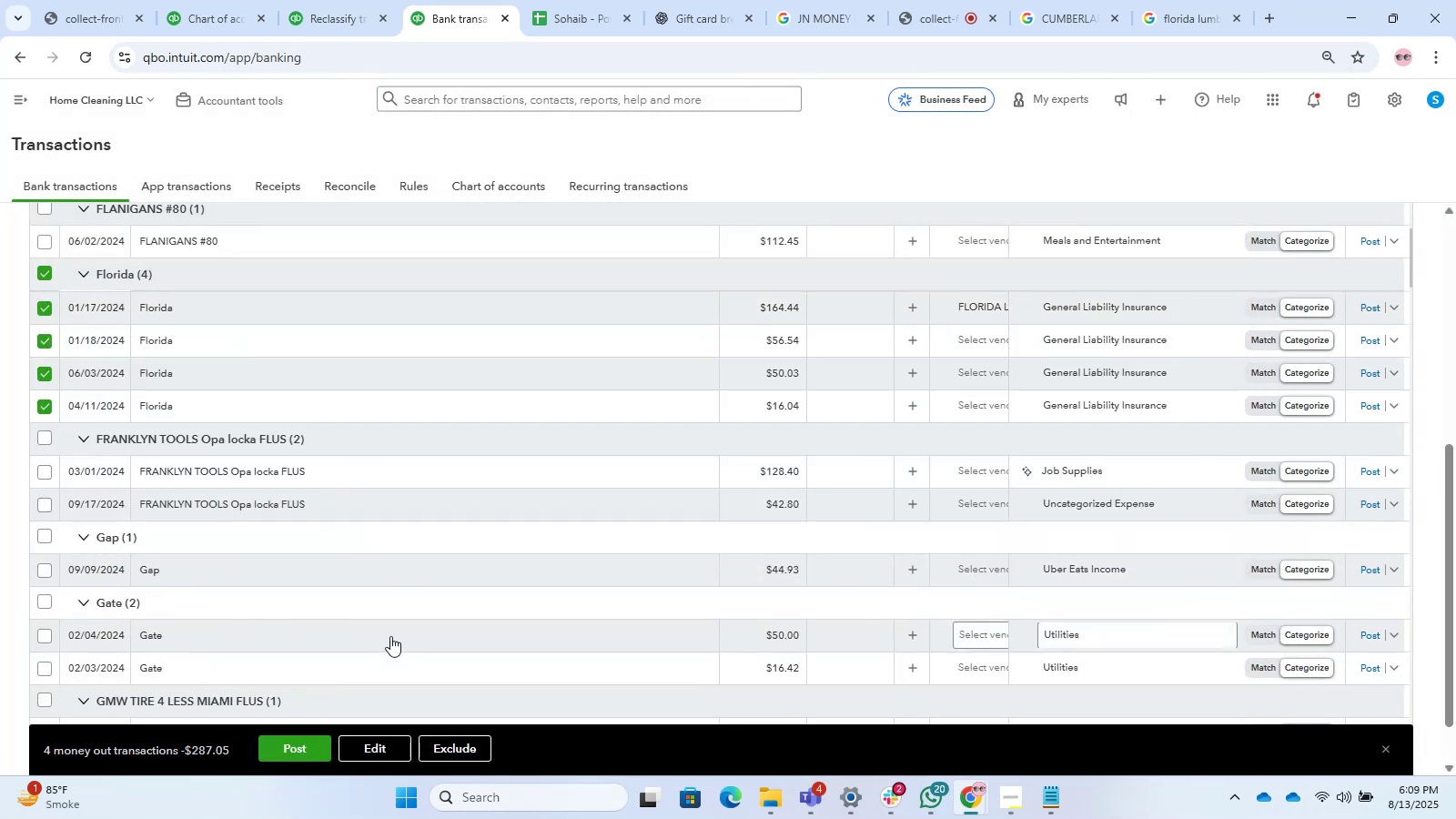 
left_click([391, 753])
 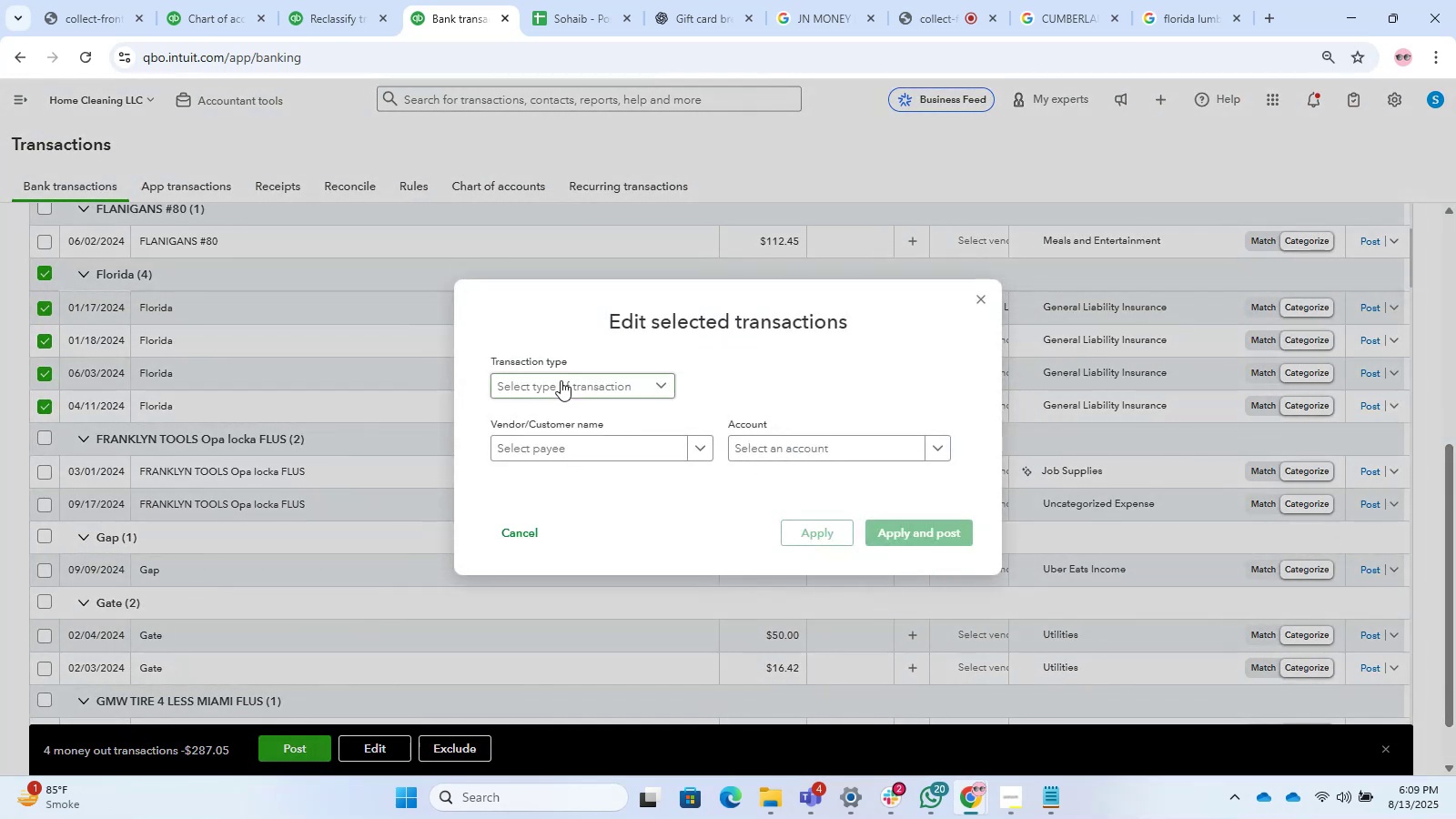 
double_click([562, 401])
 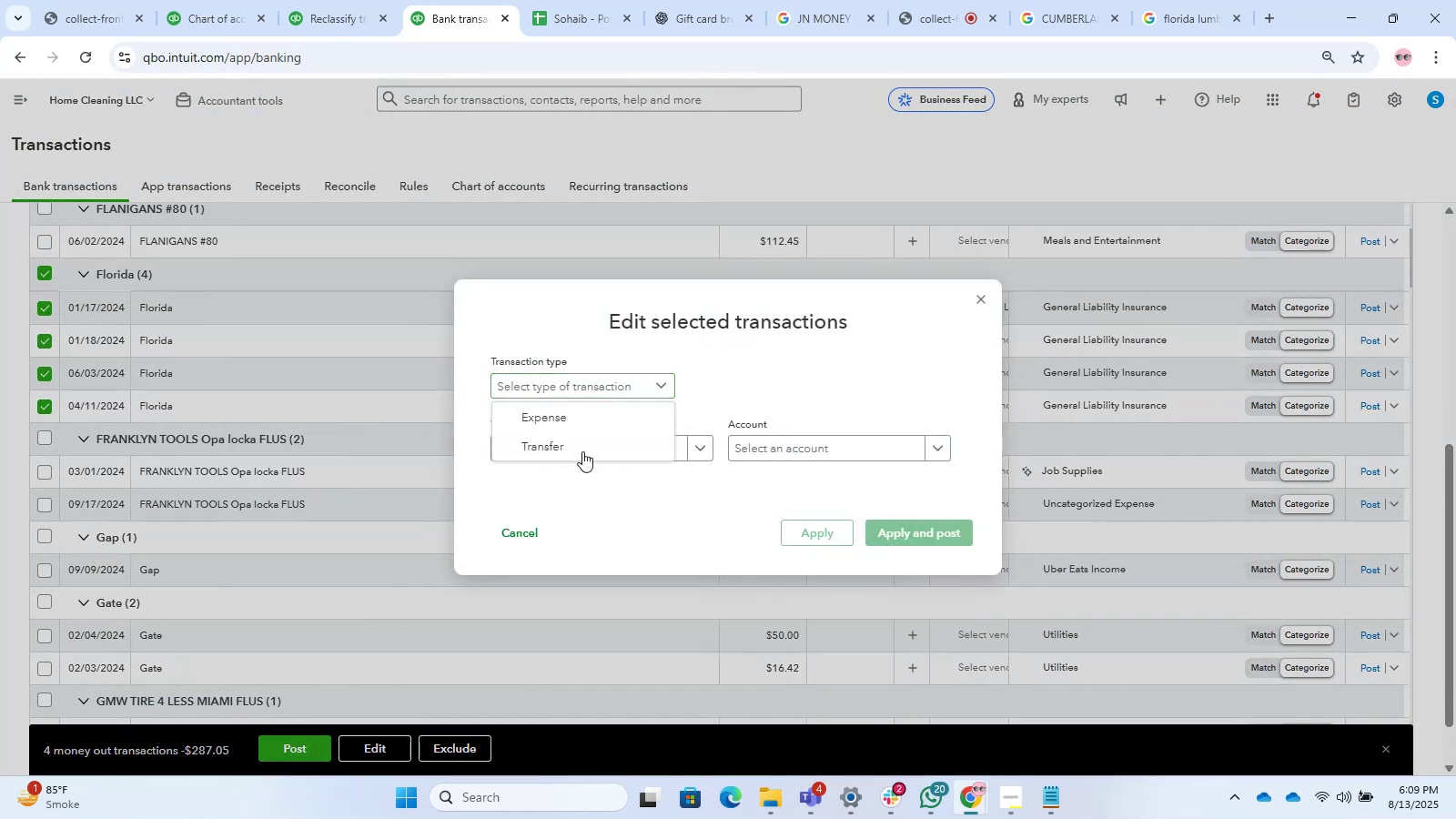 
triple_click([583, 453])
 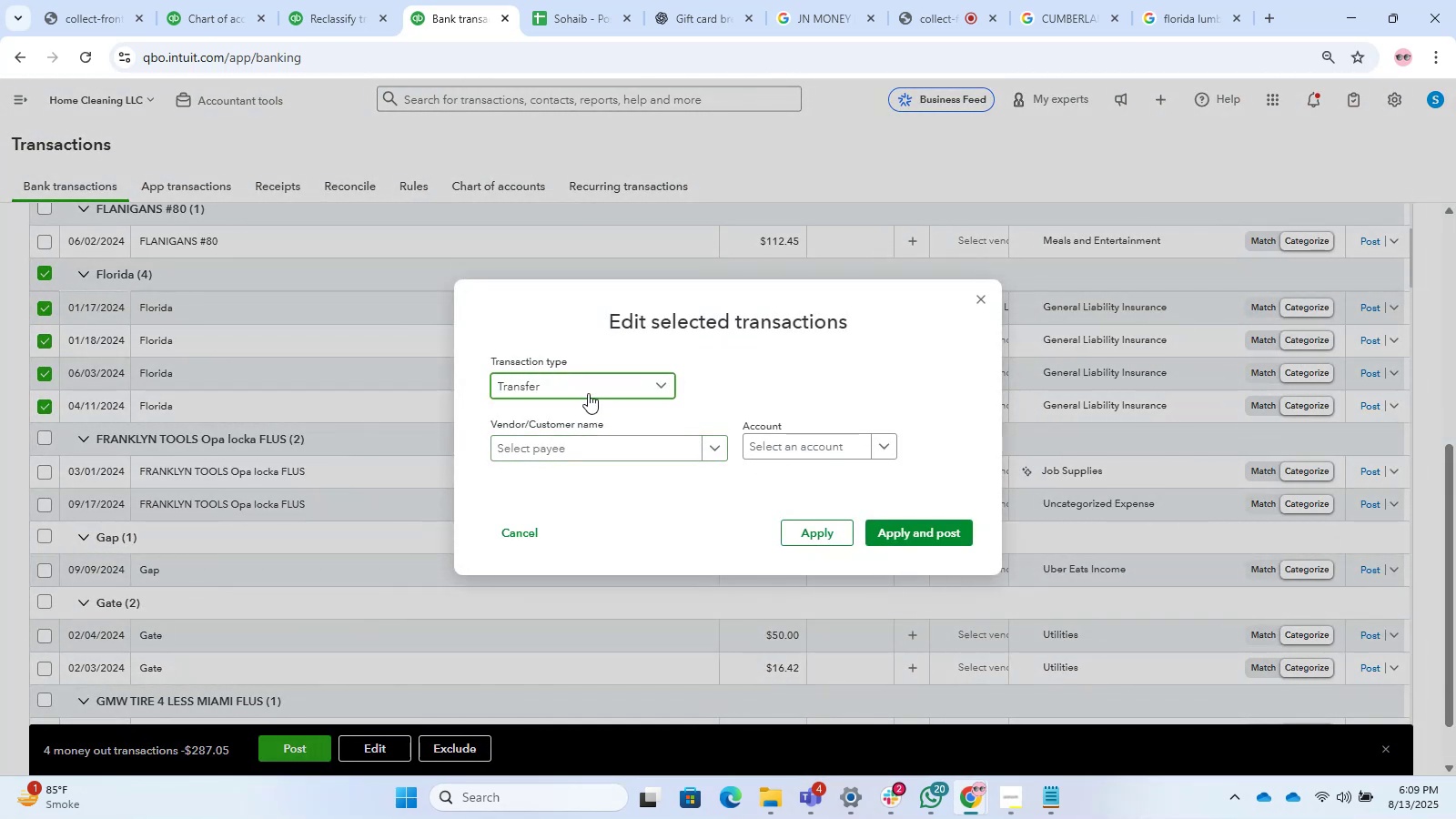 
double_click([586, 414])
 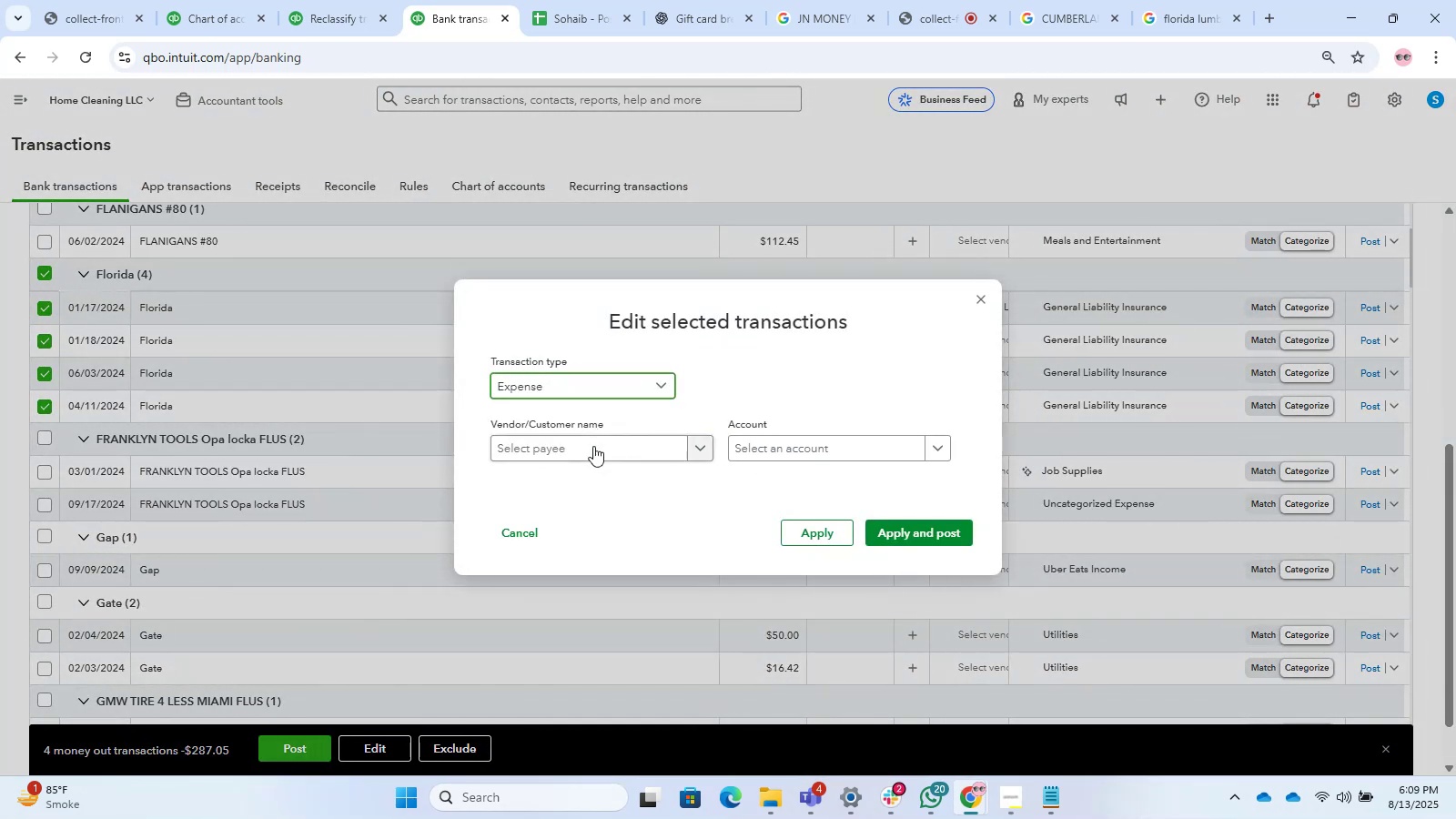 
triple_click([593, 446])
 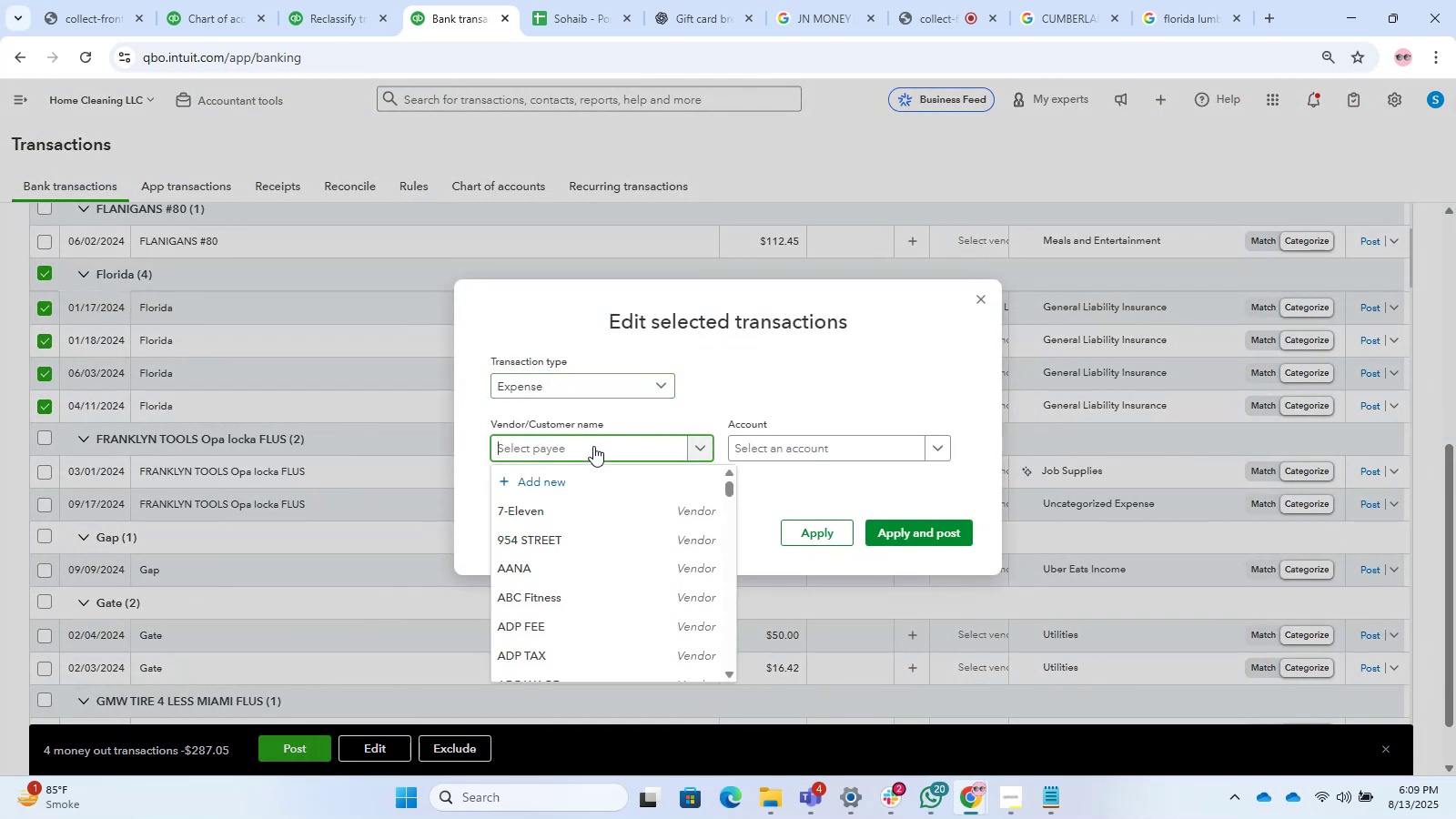 
key(Control+V)
 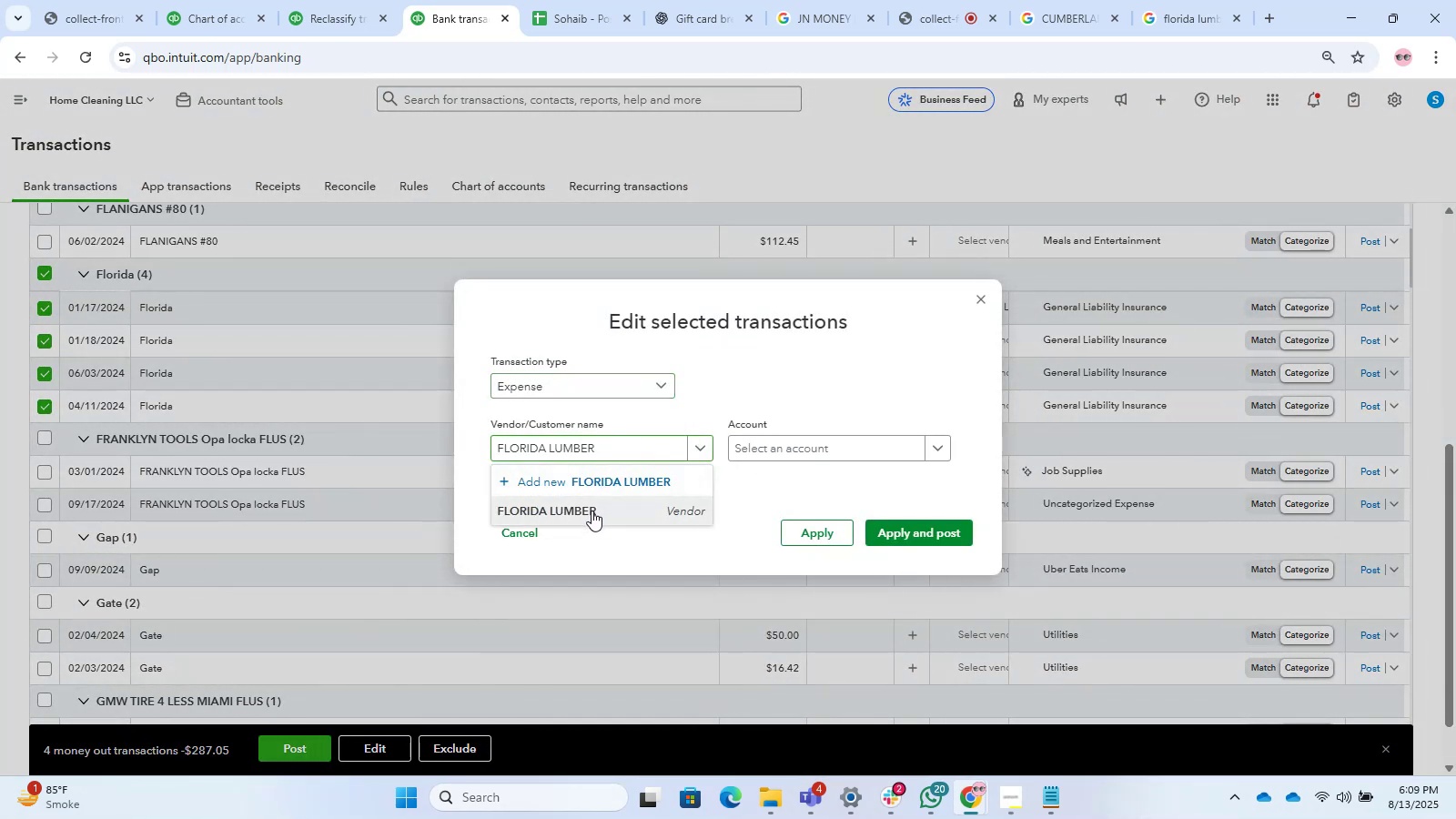 
double_click([774, 439])
 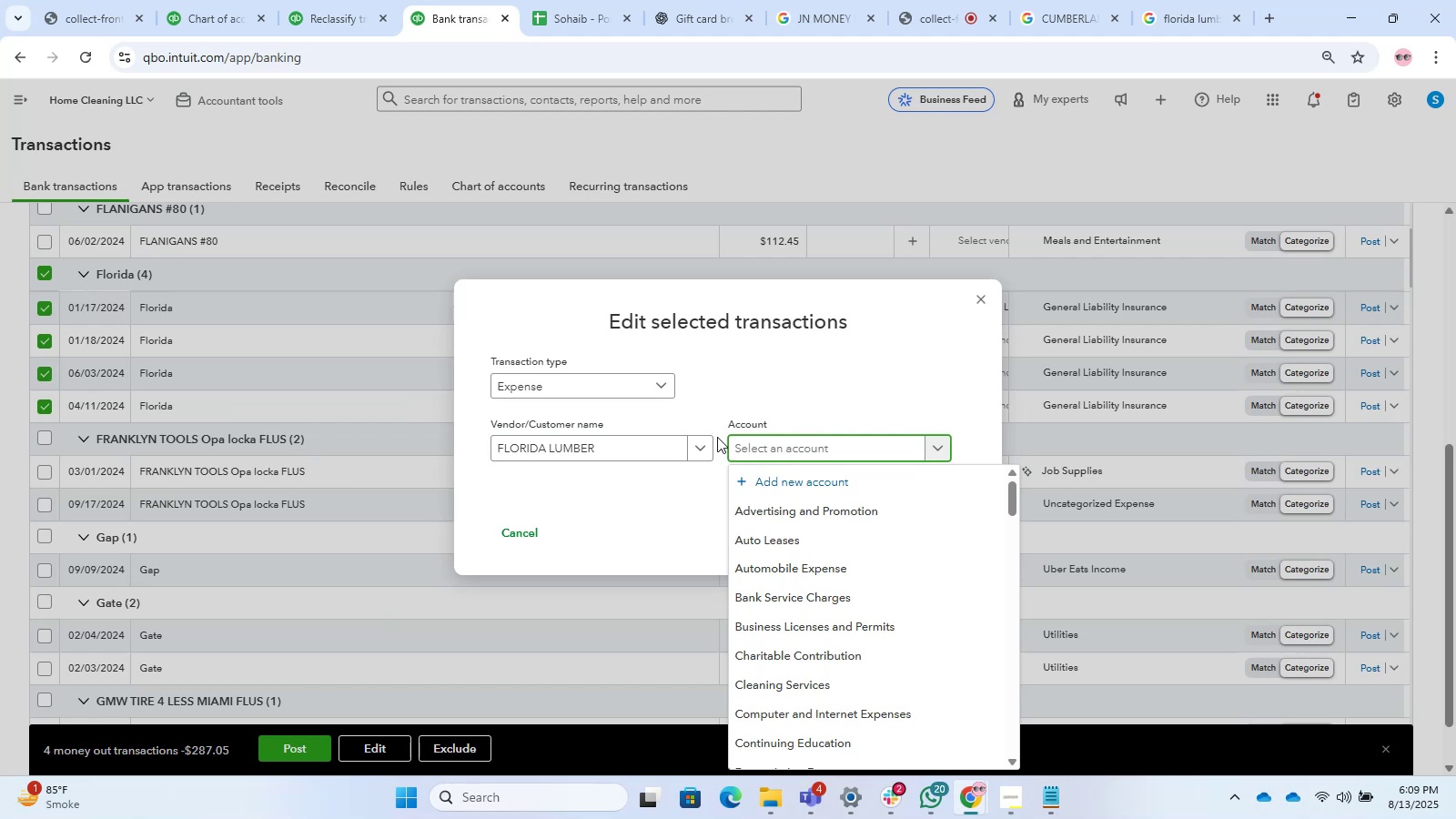 
type(repairs)
 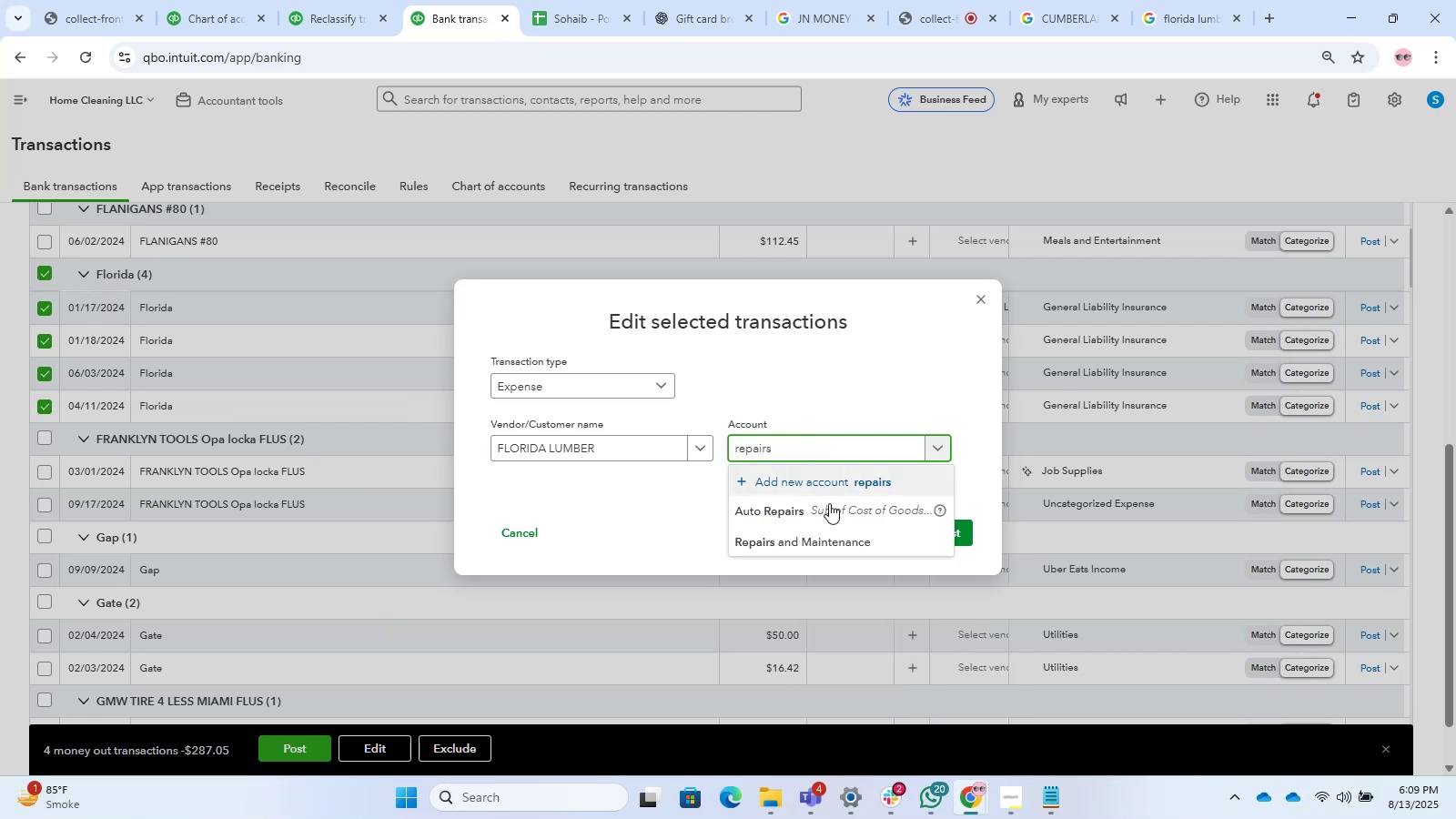 
left_click([836, 538])
 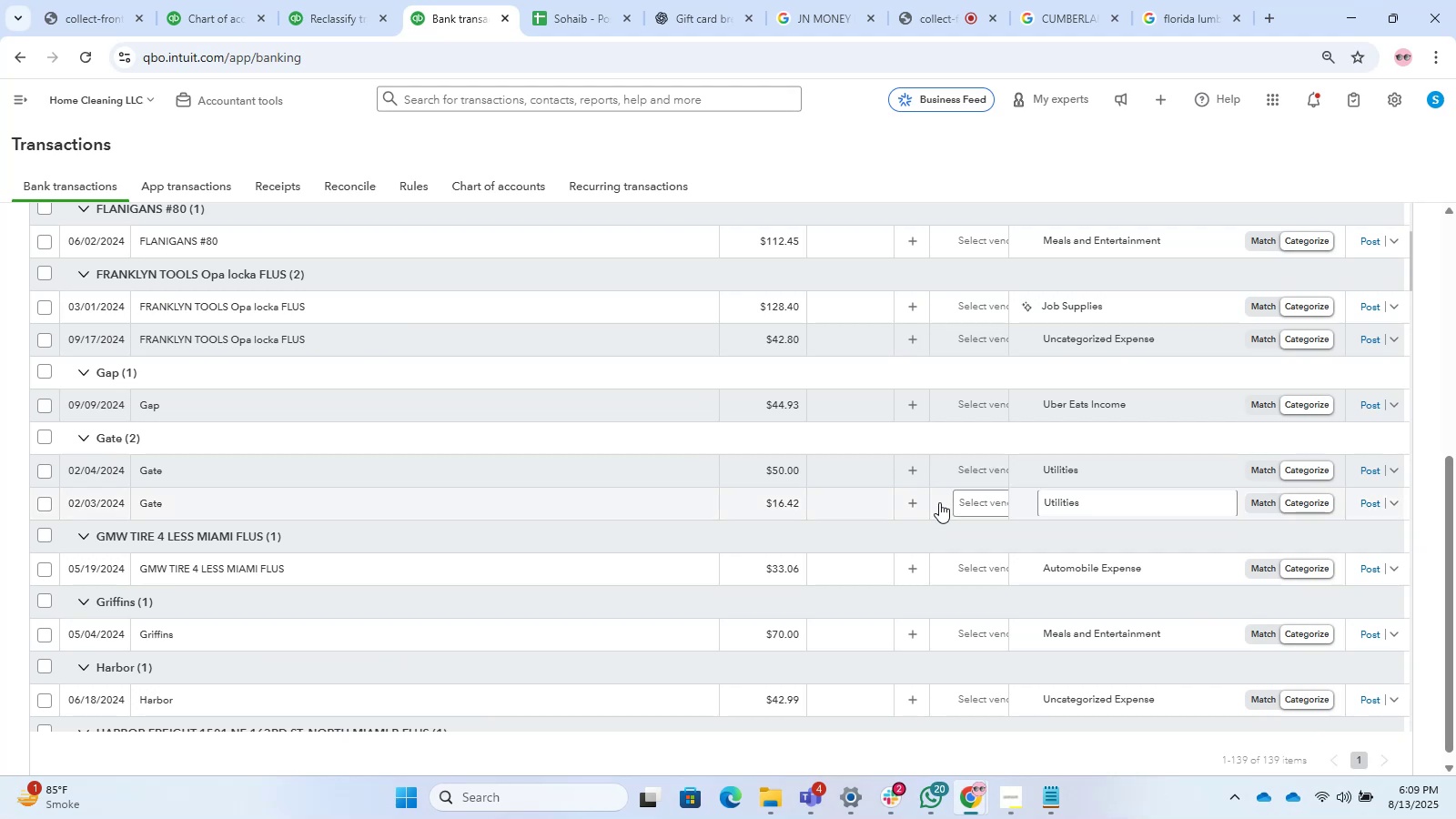 
wait(35.33)
 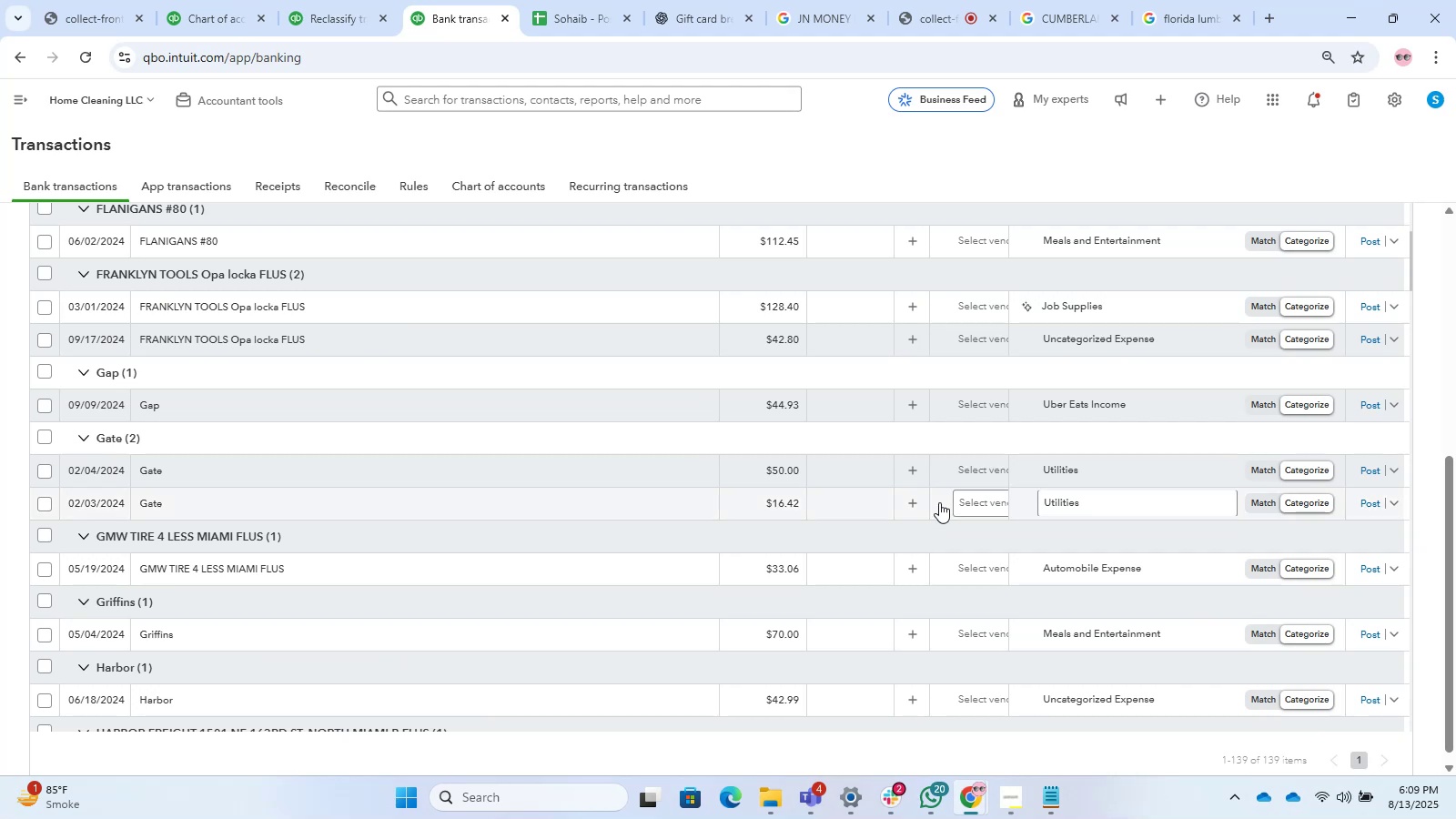 
scroll: coordinate [288, 440], scroll_direction: up, amount: 1.0
 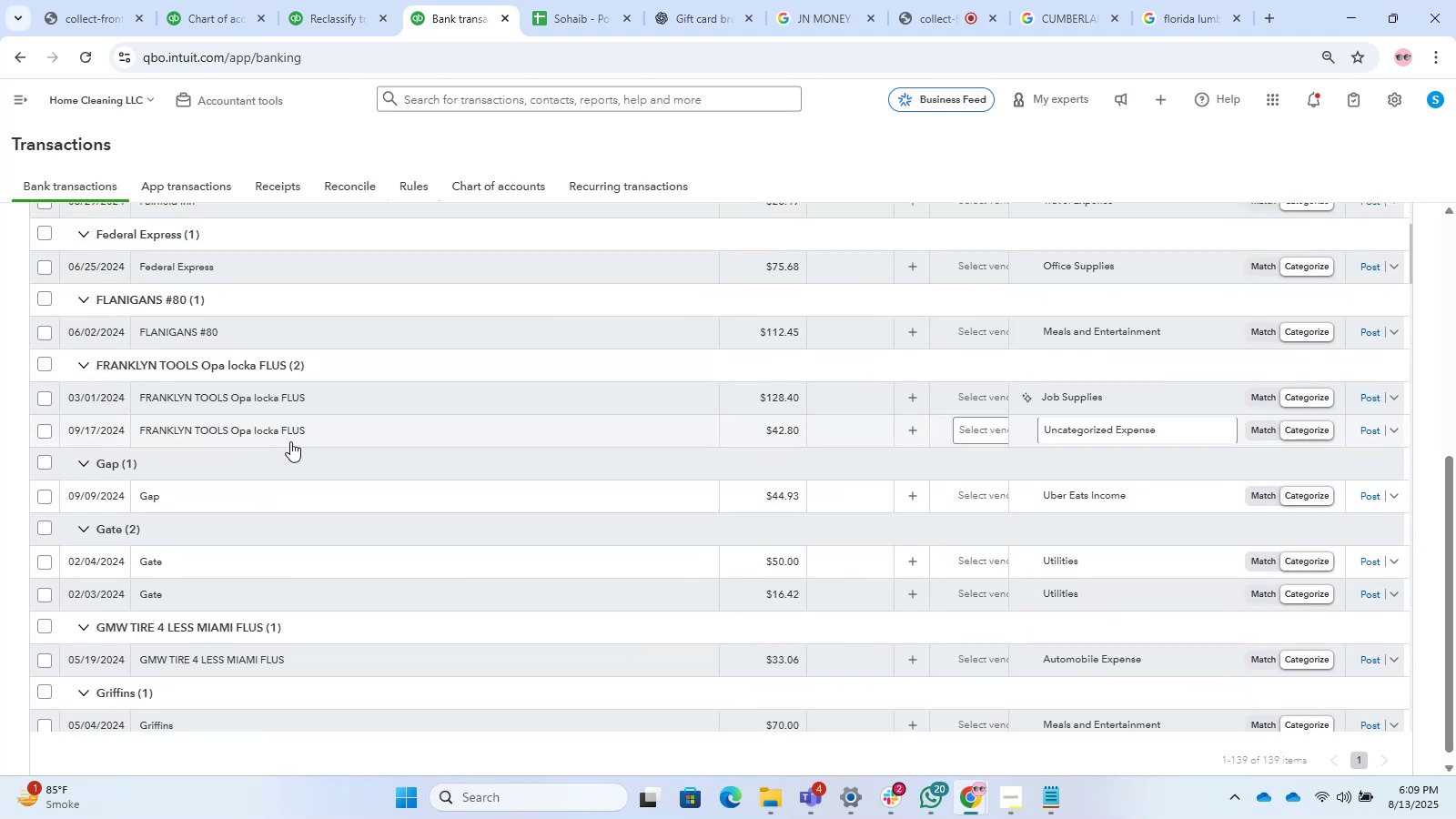 
scroll: coordinate [215, 453], scroll_direction: down, amount: 8.0
 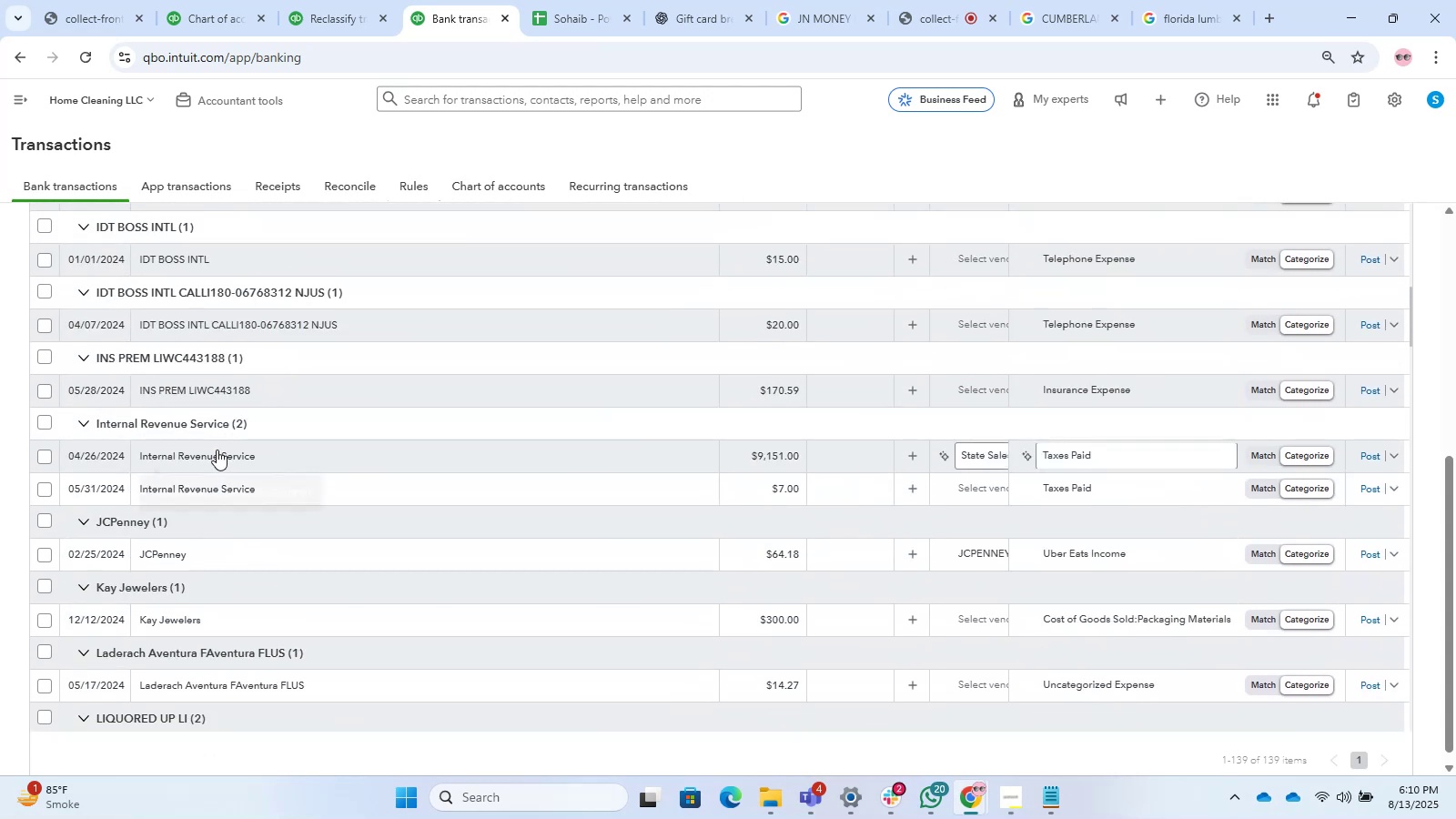 
left_click([217, 450])
 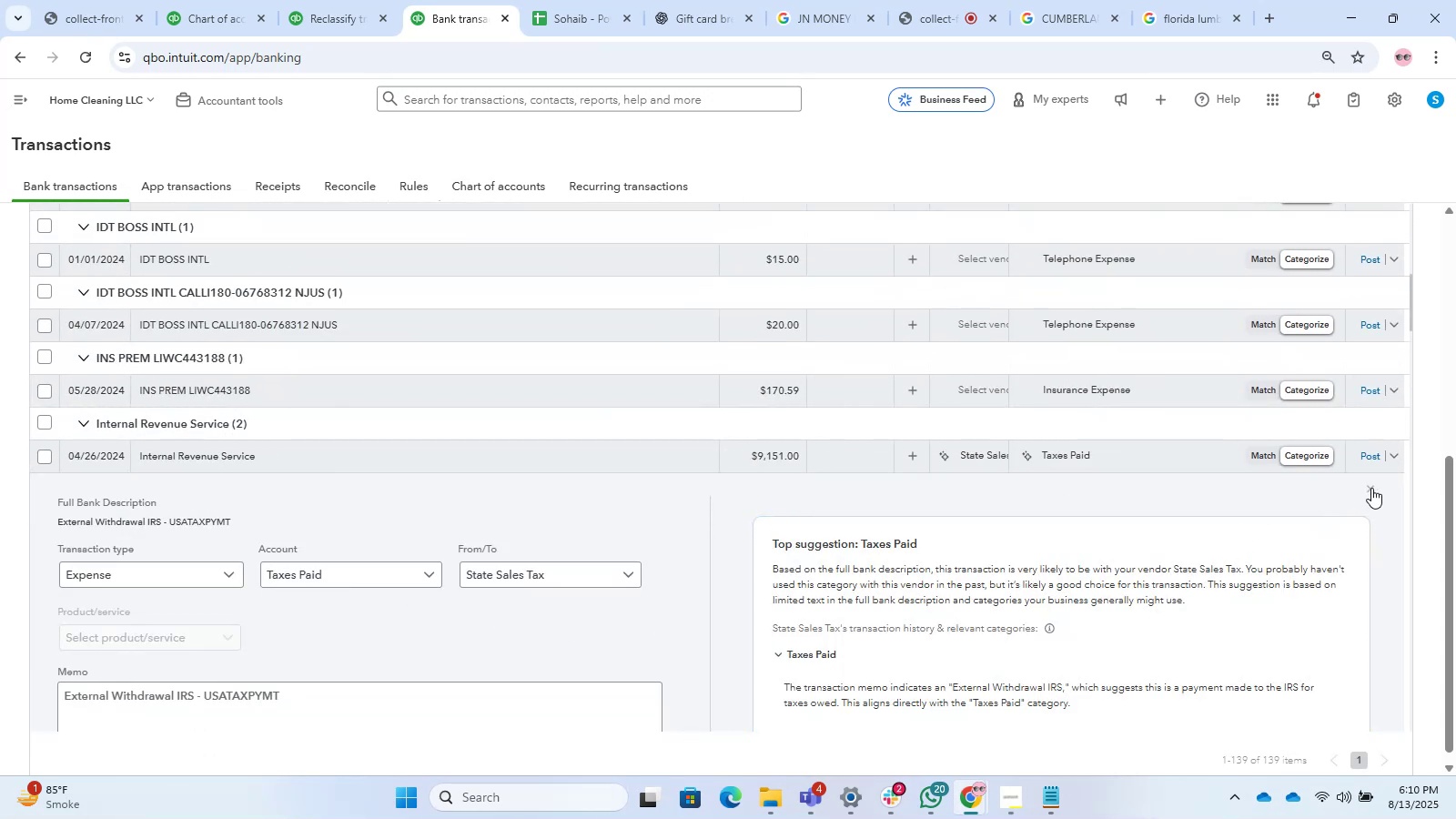 
wait(7.24)
 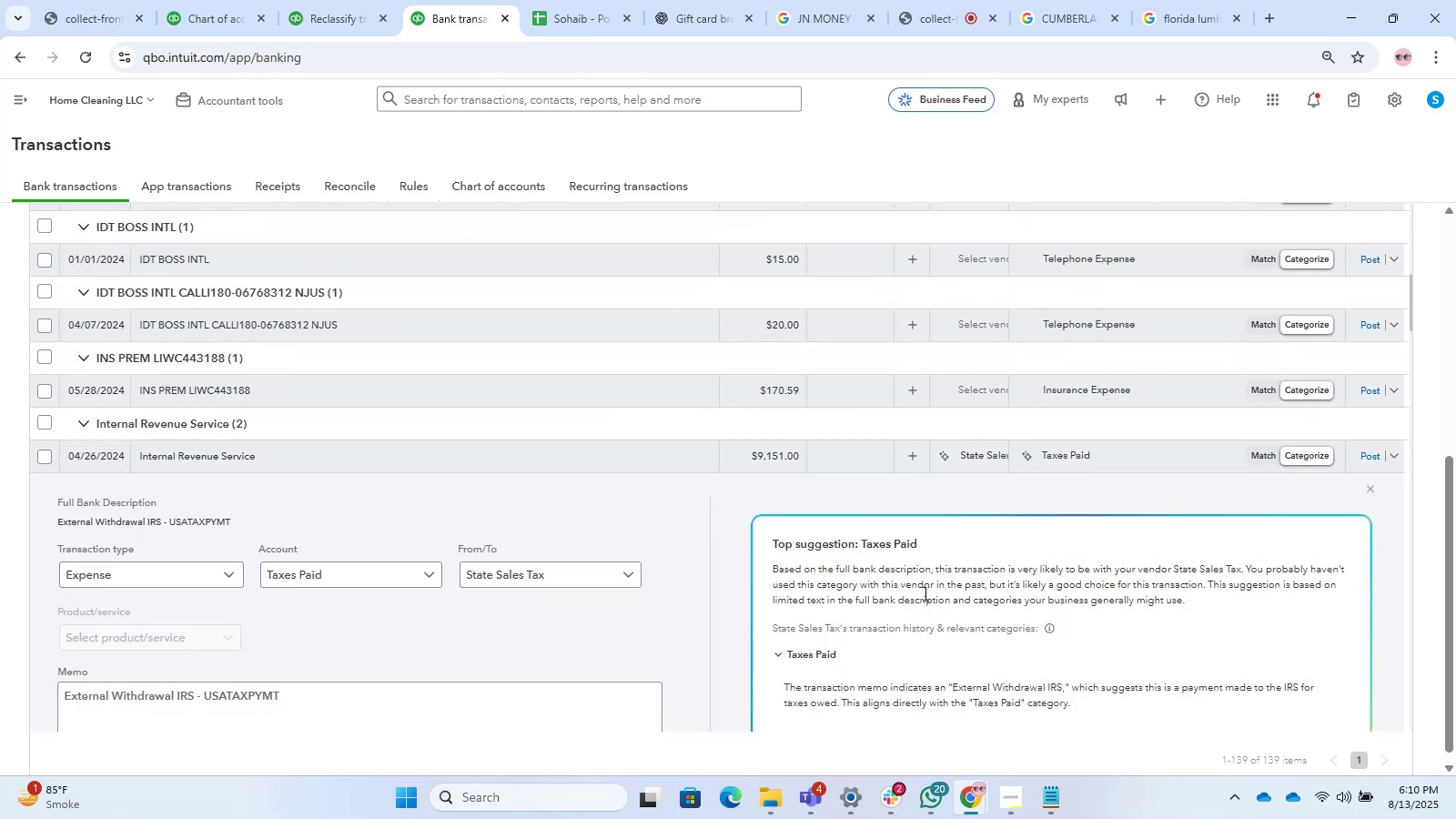 
left_click([452, 474])
 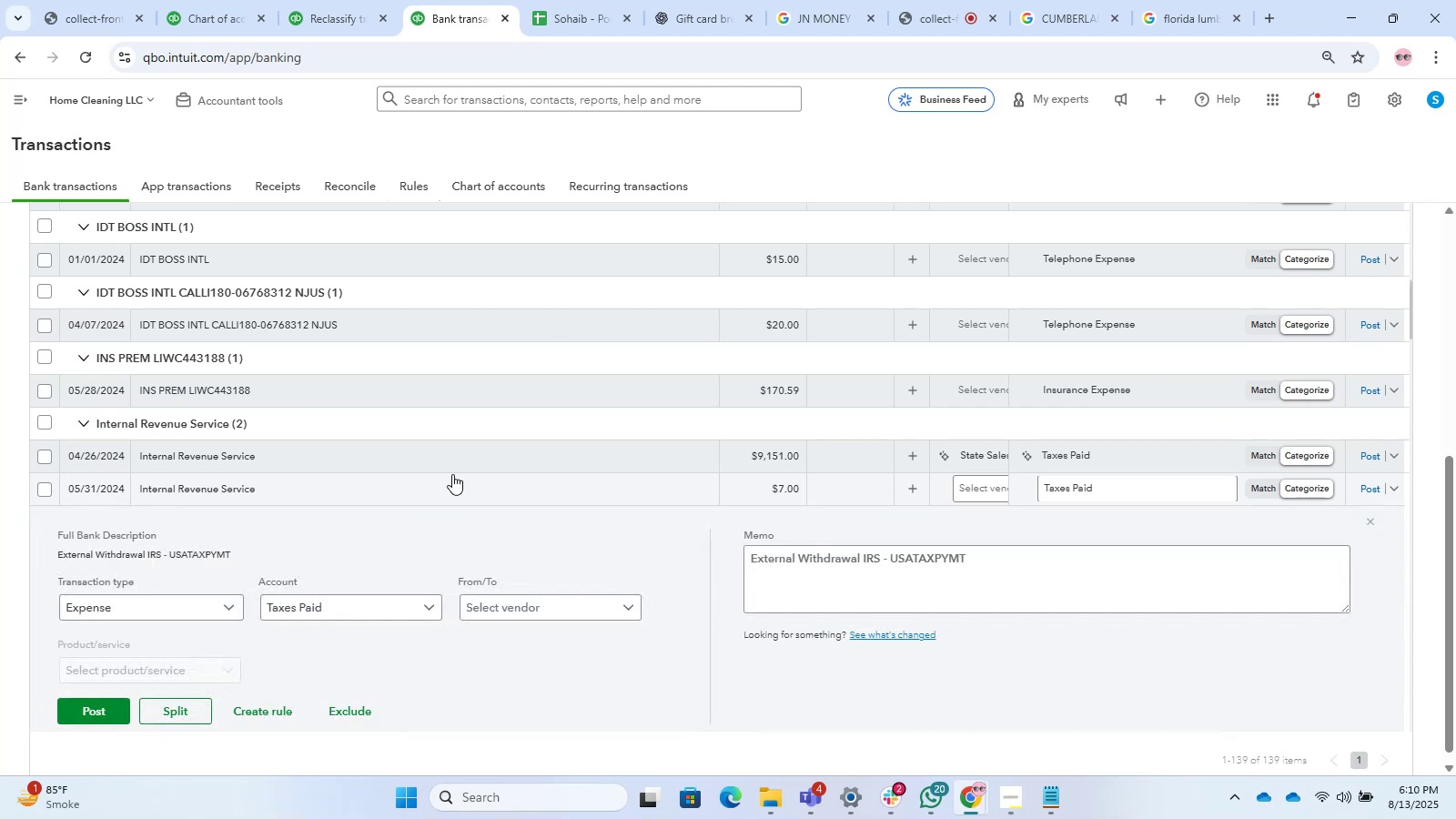 
left_click([399, 461])
 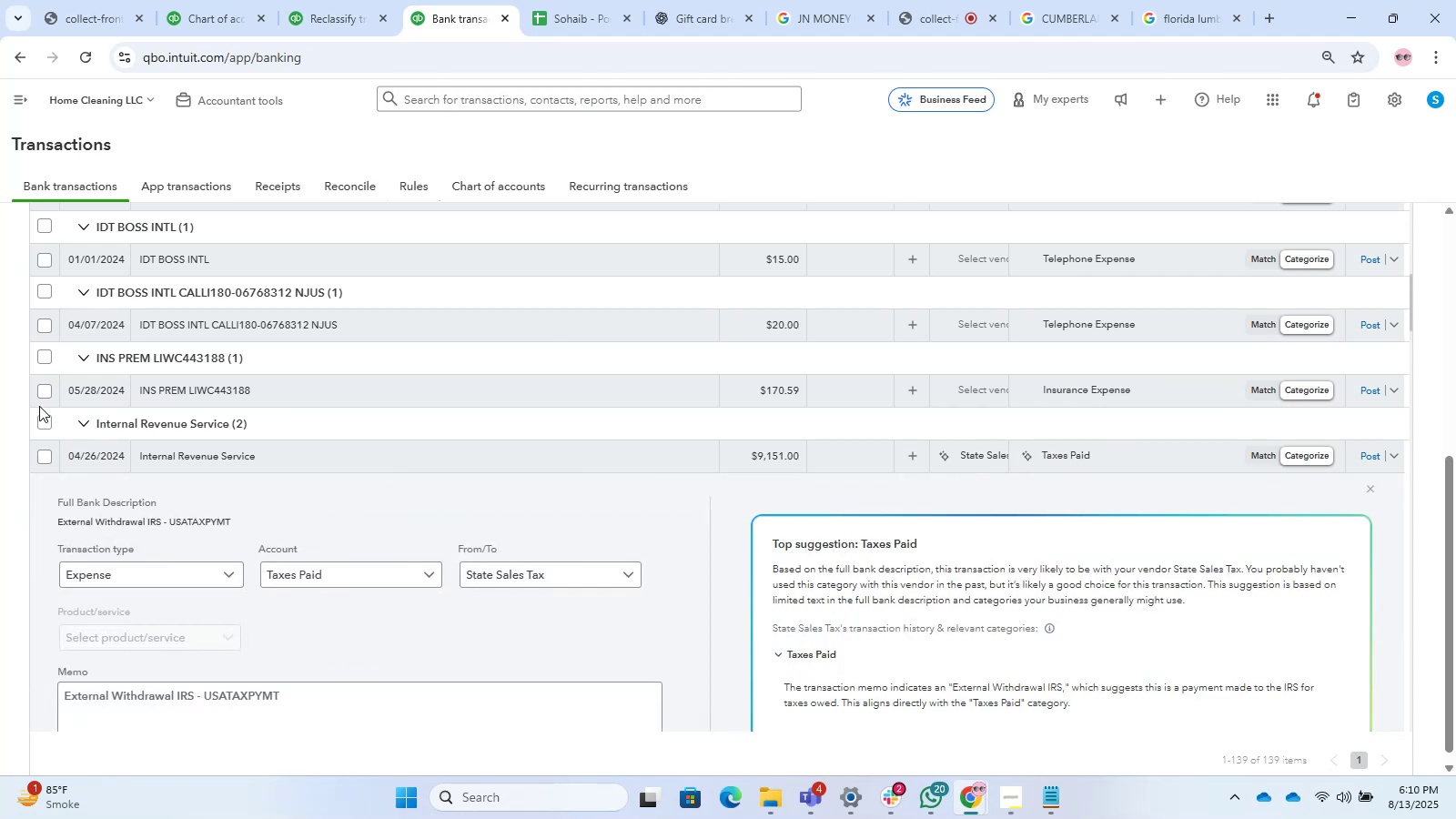 
left_click([47, 428])
 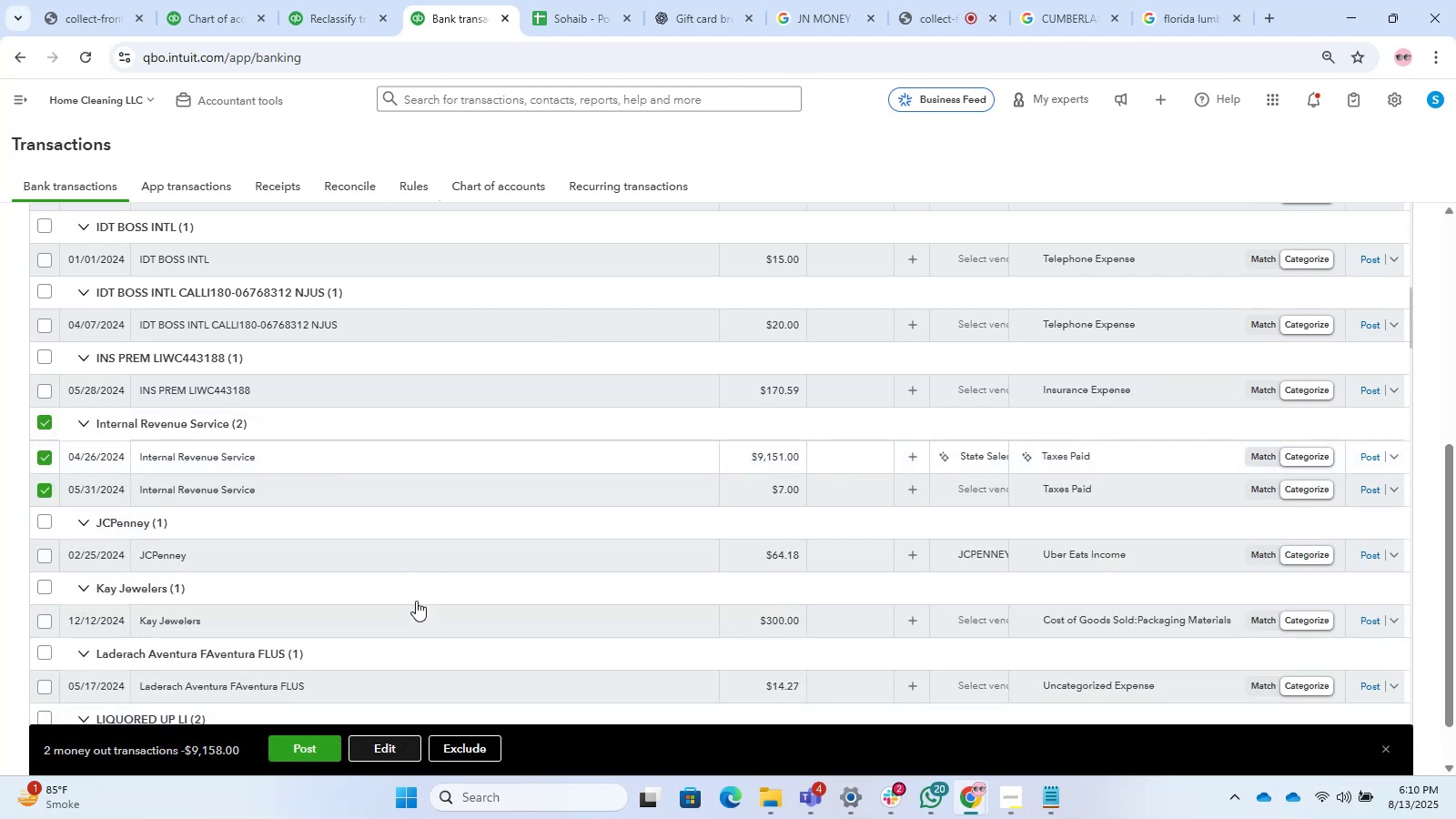 
left_click_drag(start_coordinate=[584, 384], to_coordinate=[584, 391])
 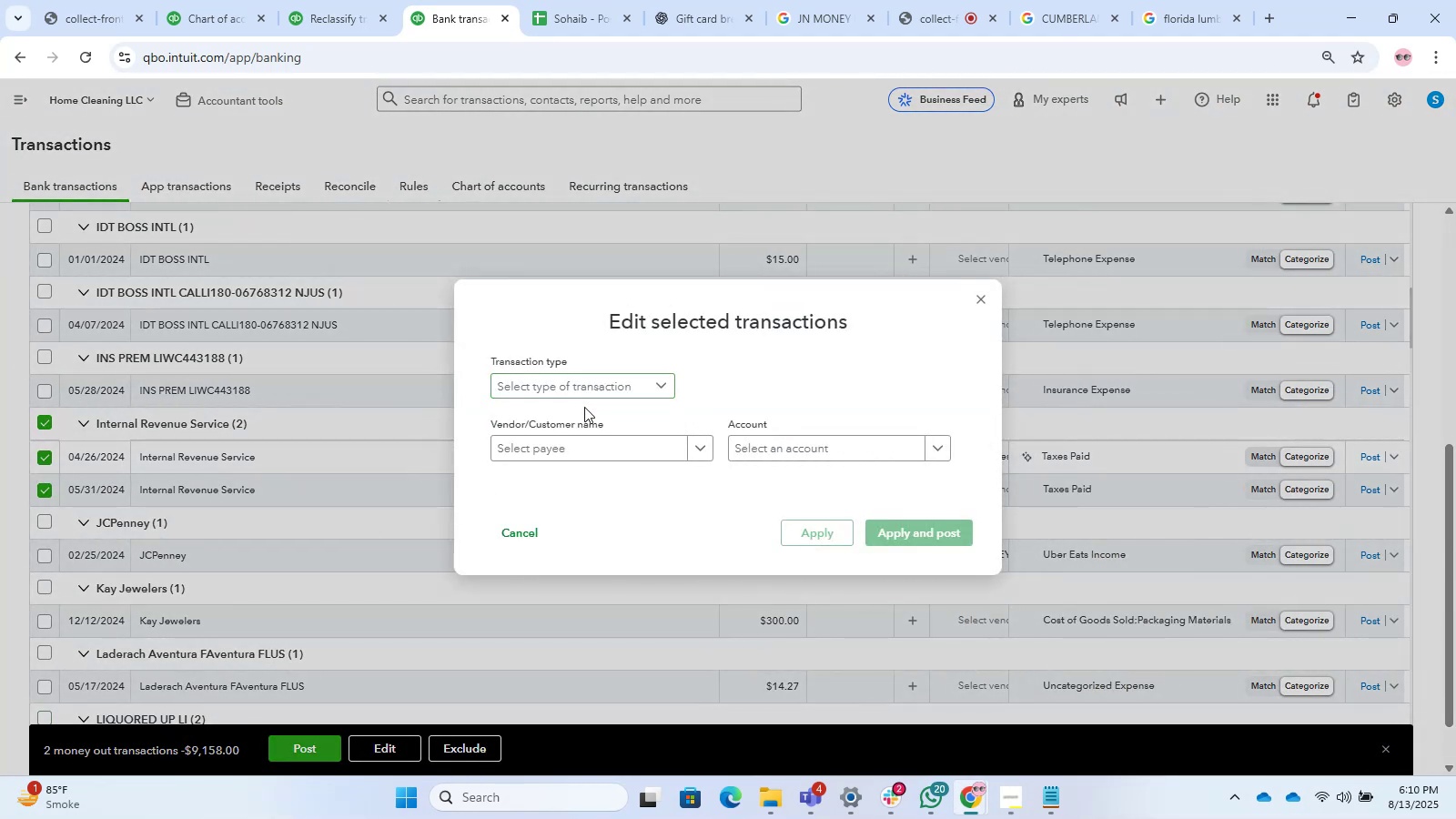 
triple_click([588, 379])
 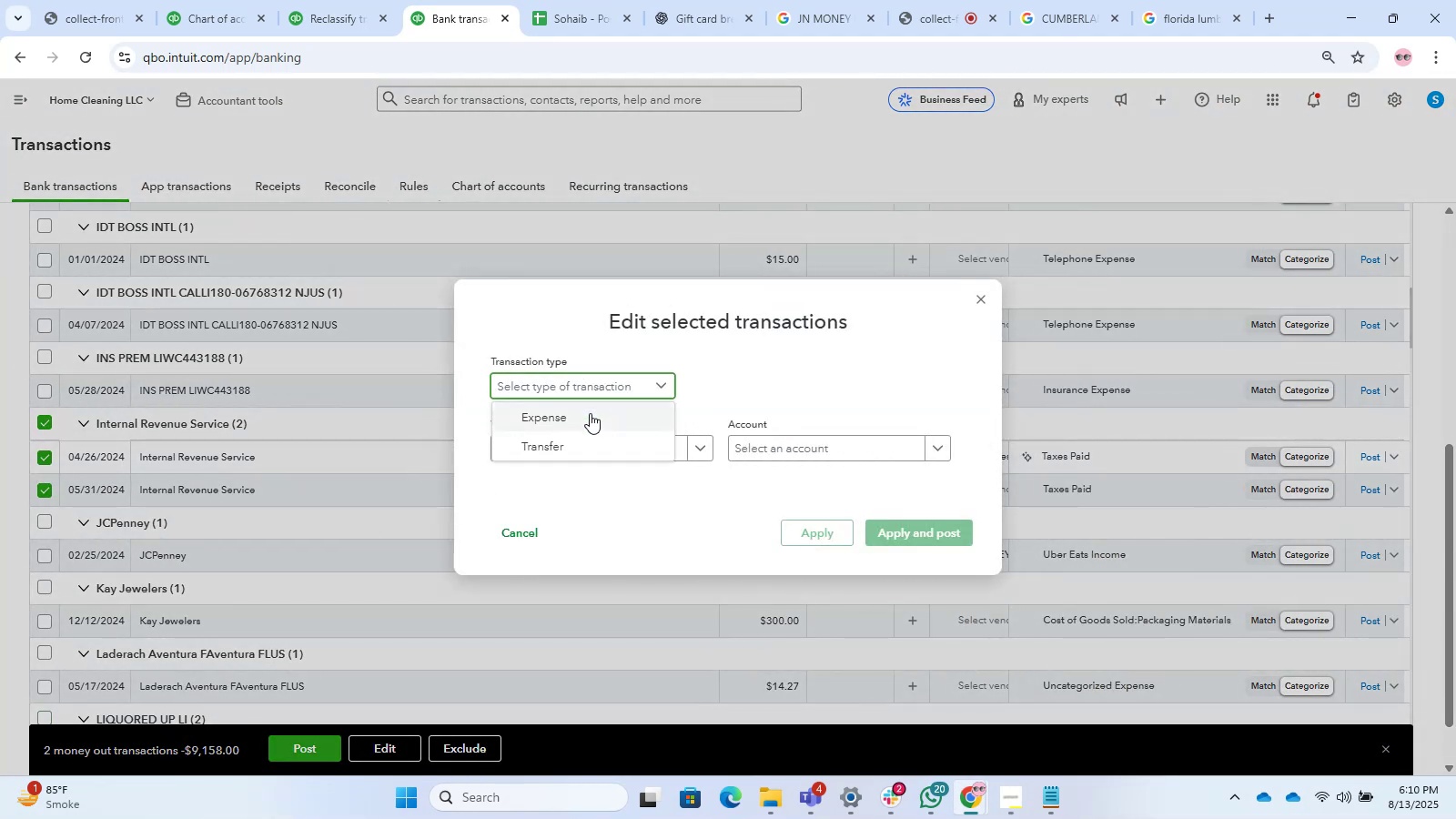 
triple_click([590, 415])
 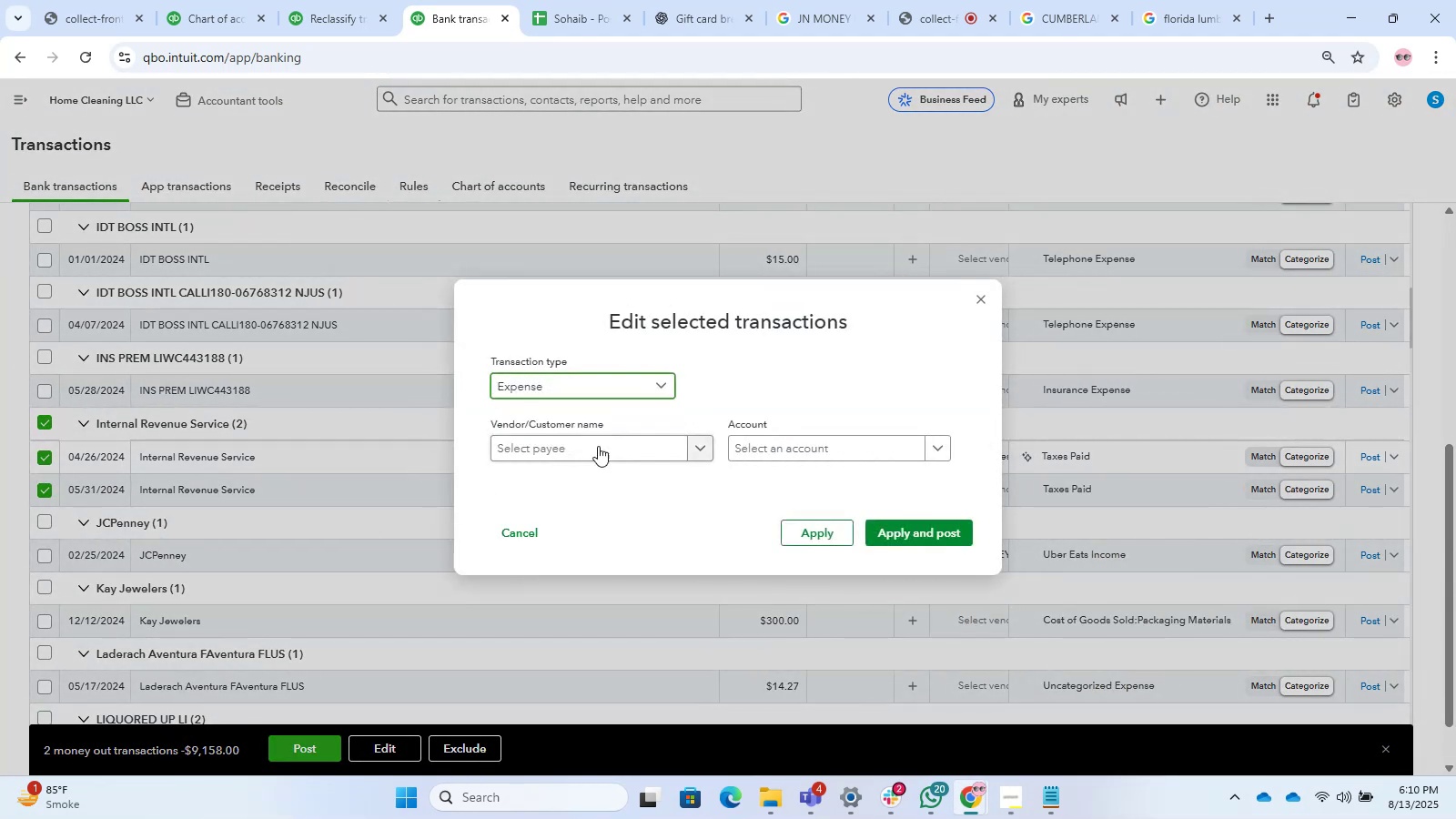 
triple_click([598, 448])
 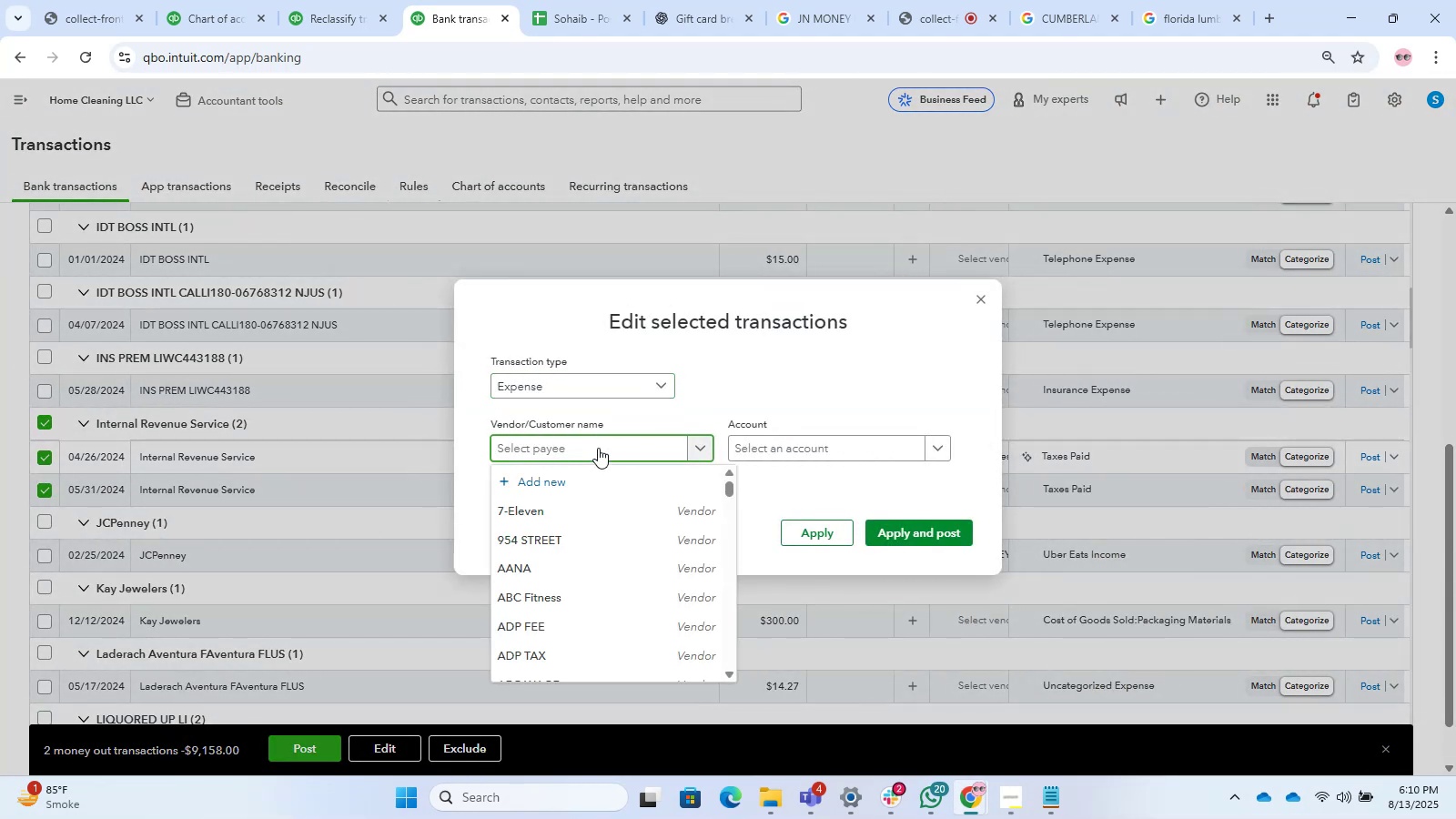 
type(in)
 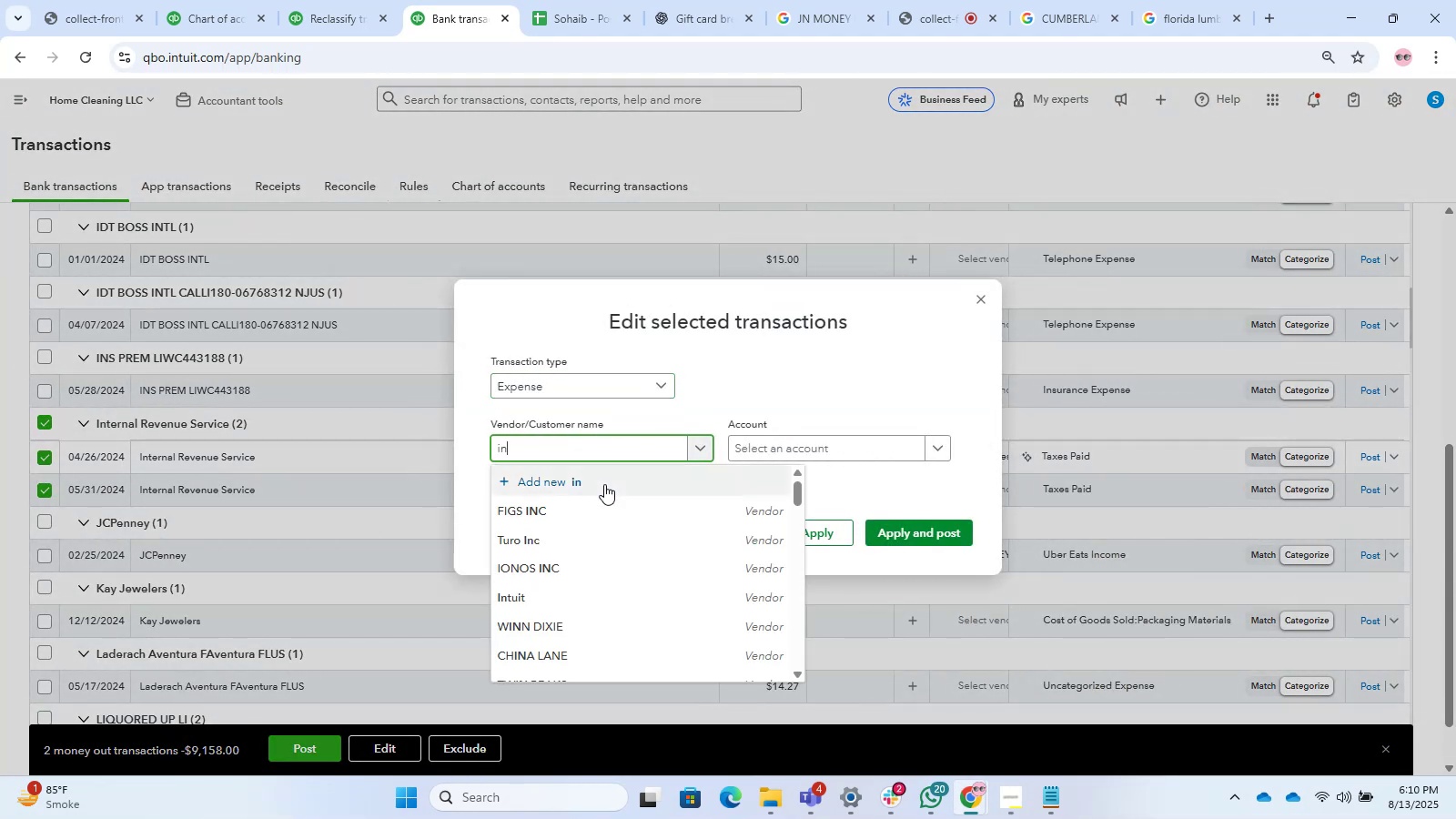 
scroll: coordinate [582, 580], scroll_direction: down, amount: 4.0
 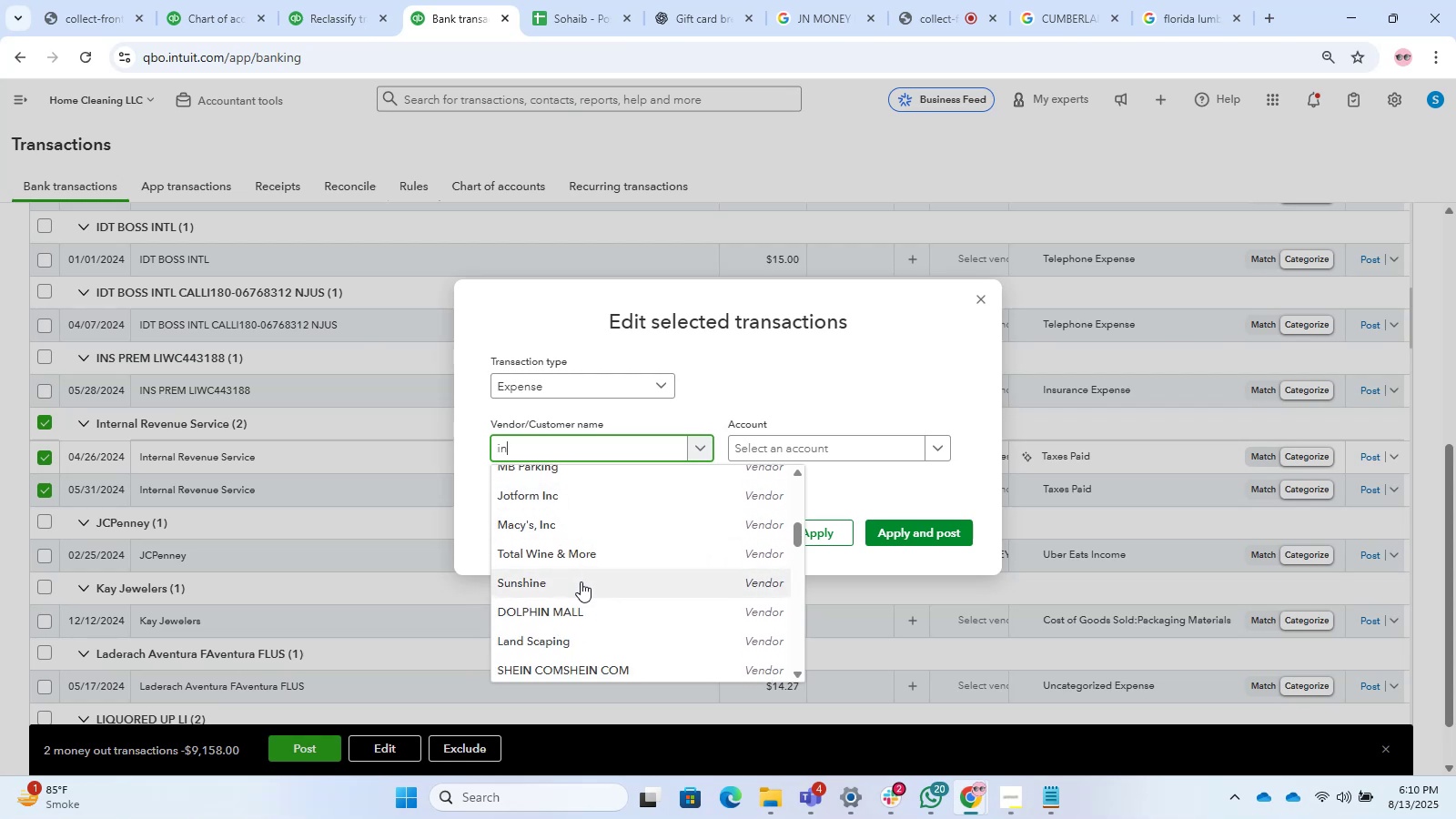 
type(ter)
 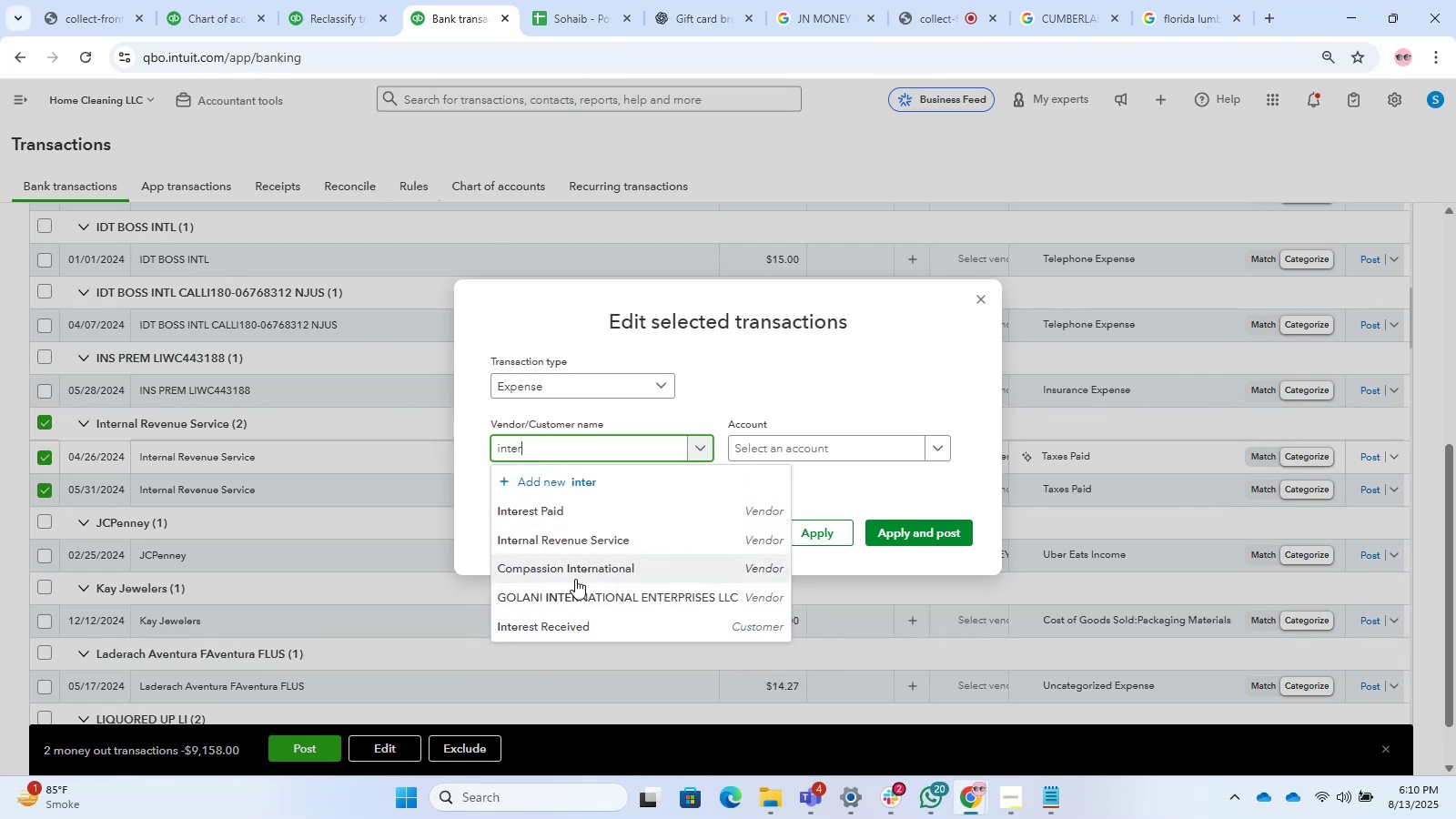 
left_click([615, 531])
 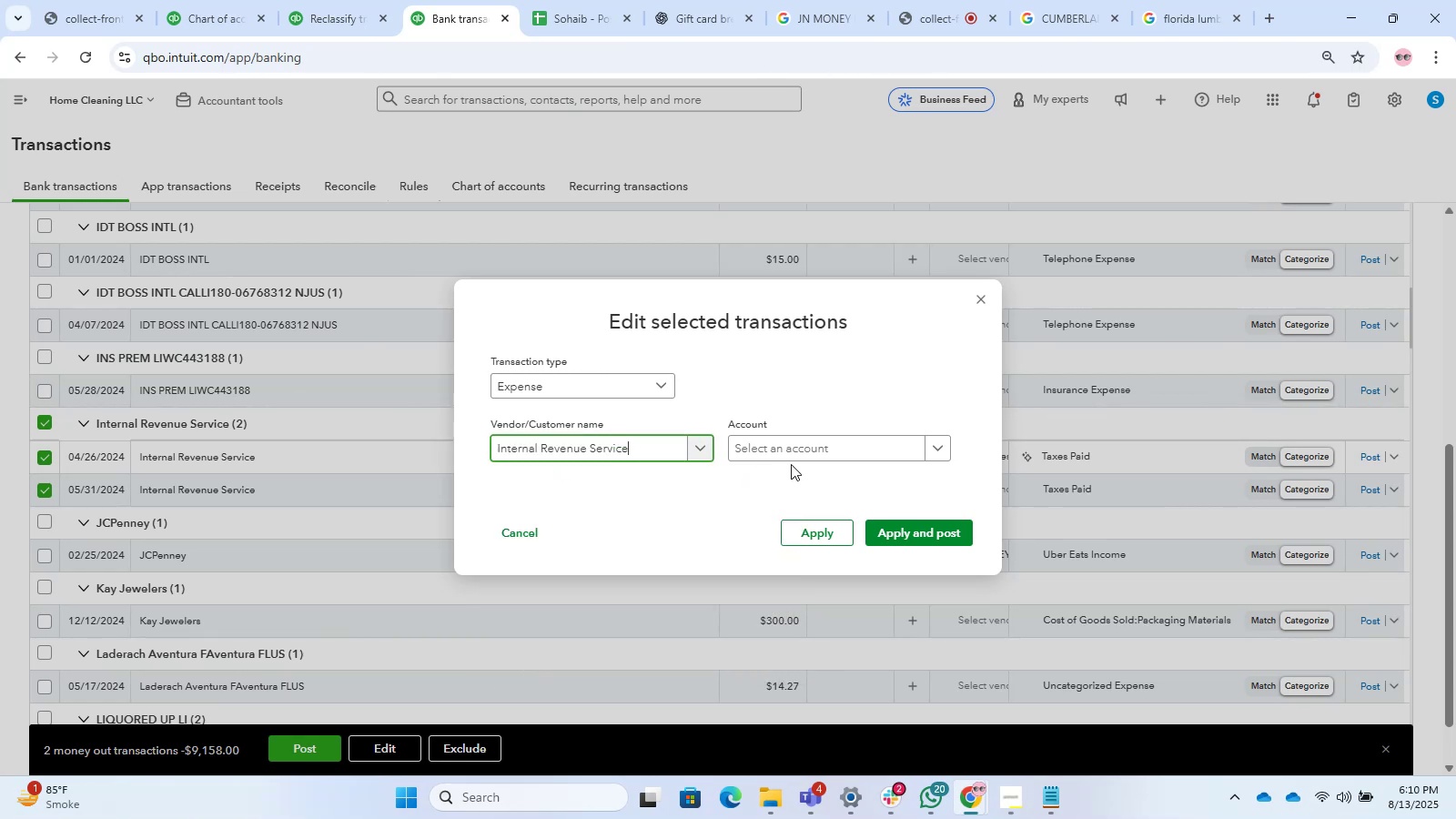 
left_click([780, 450])
 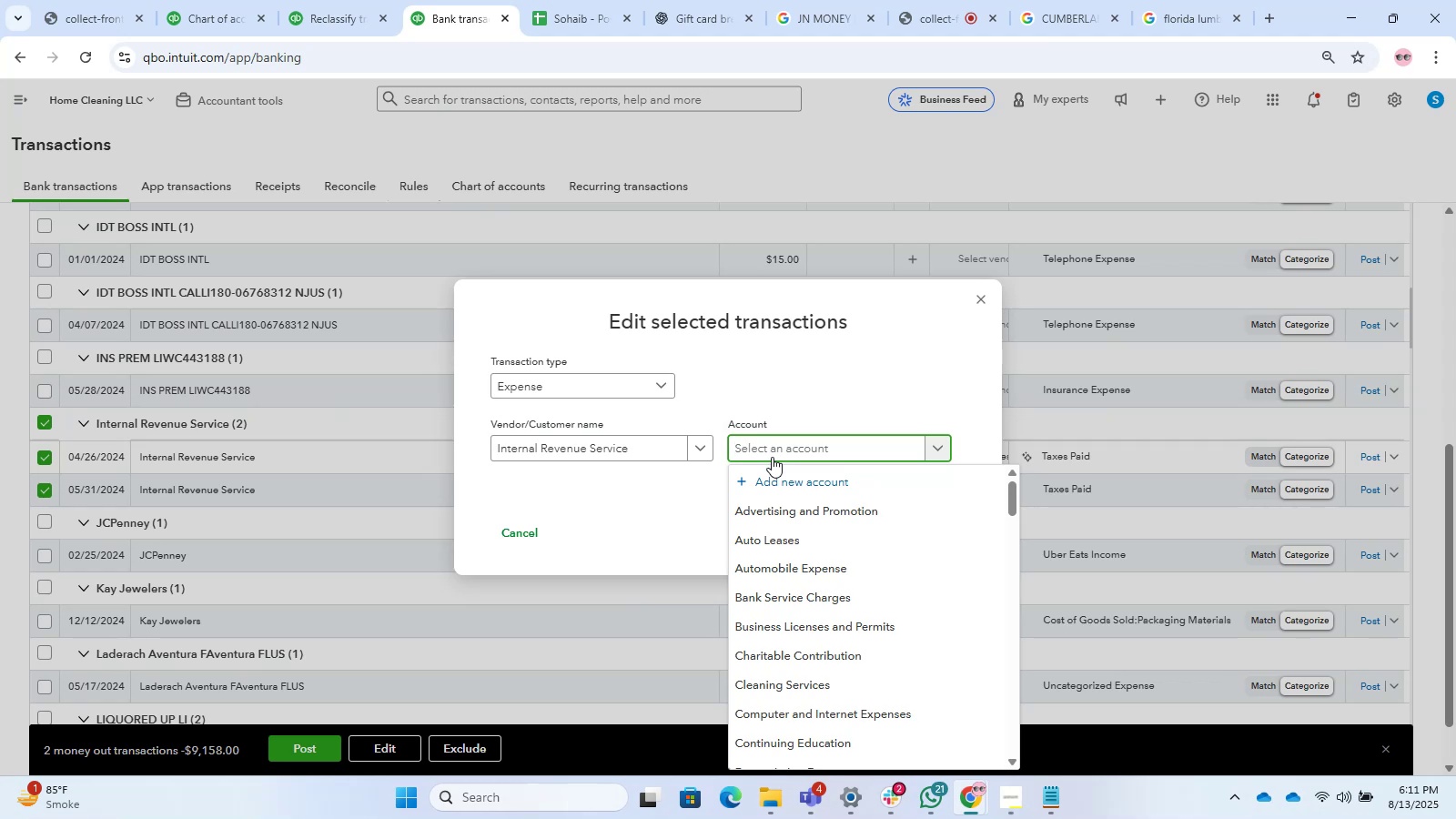 
wait(53.58)
 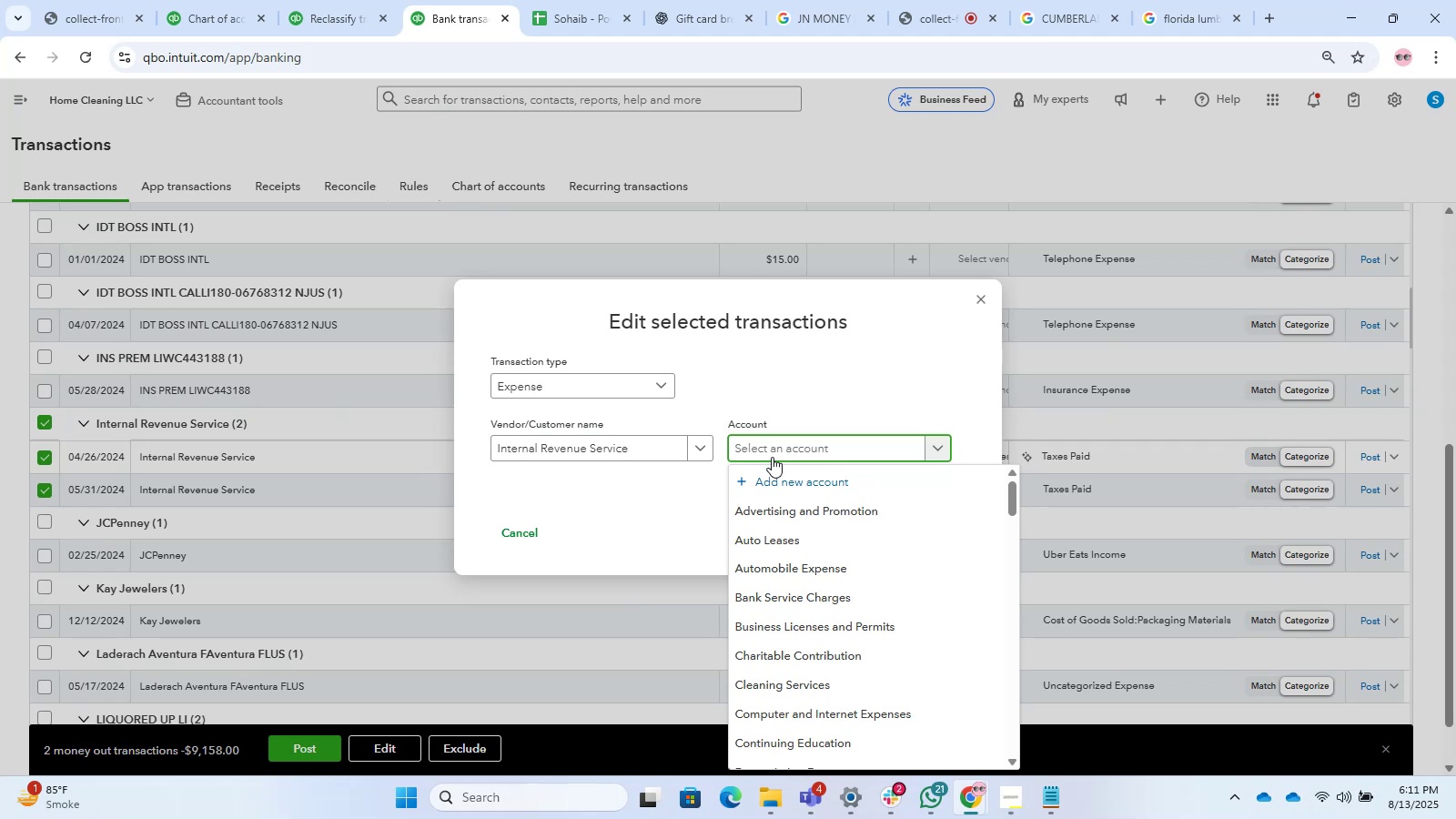 
left_click([784, 442])
 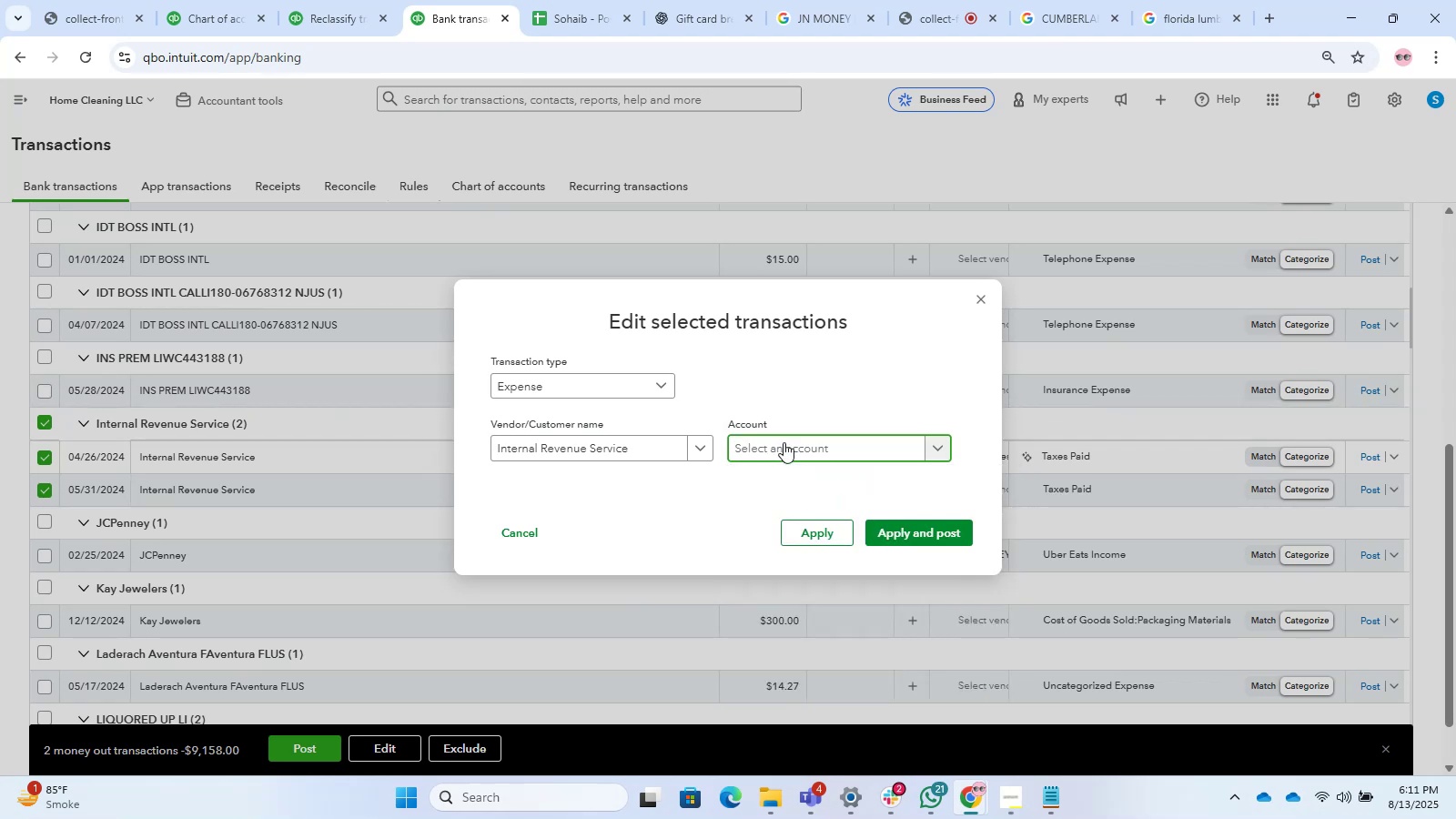 
type(owner)
 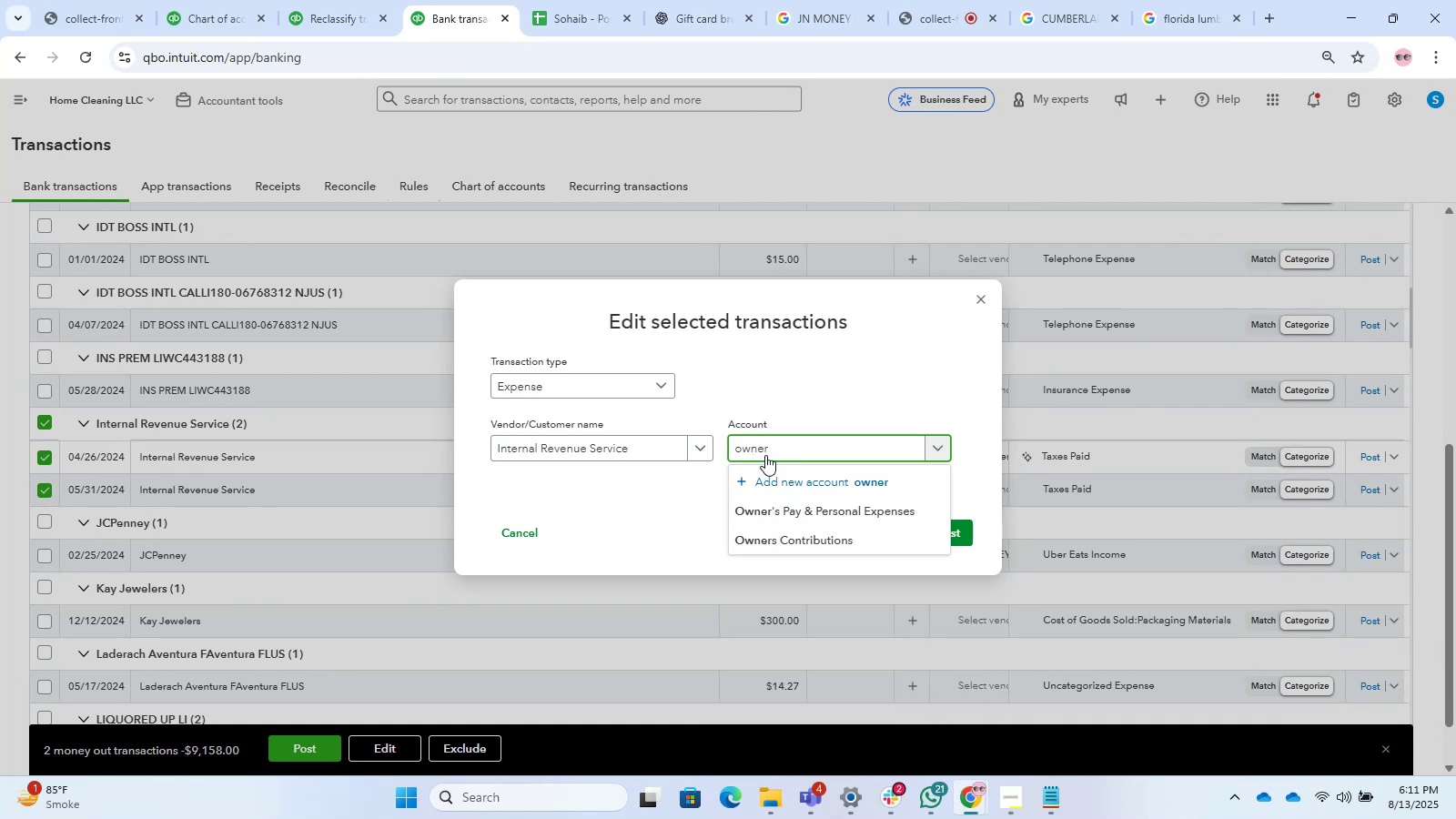 
left_click([736, 511])
 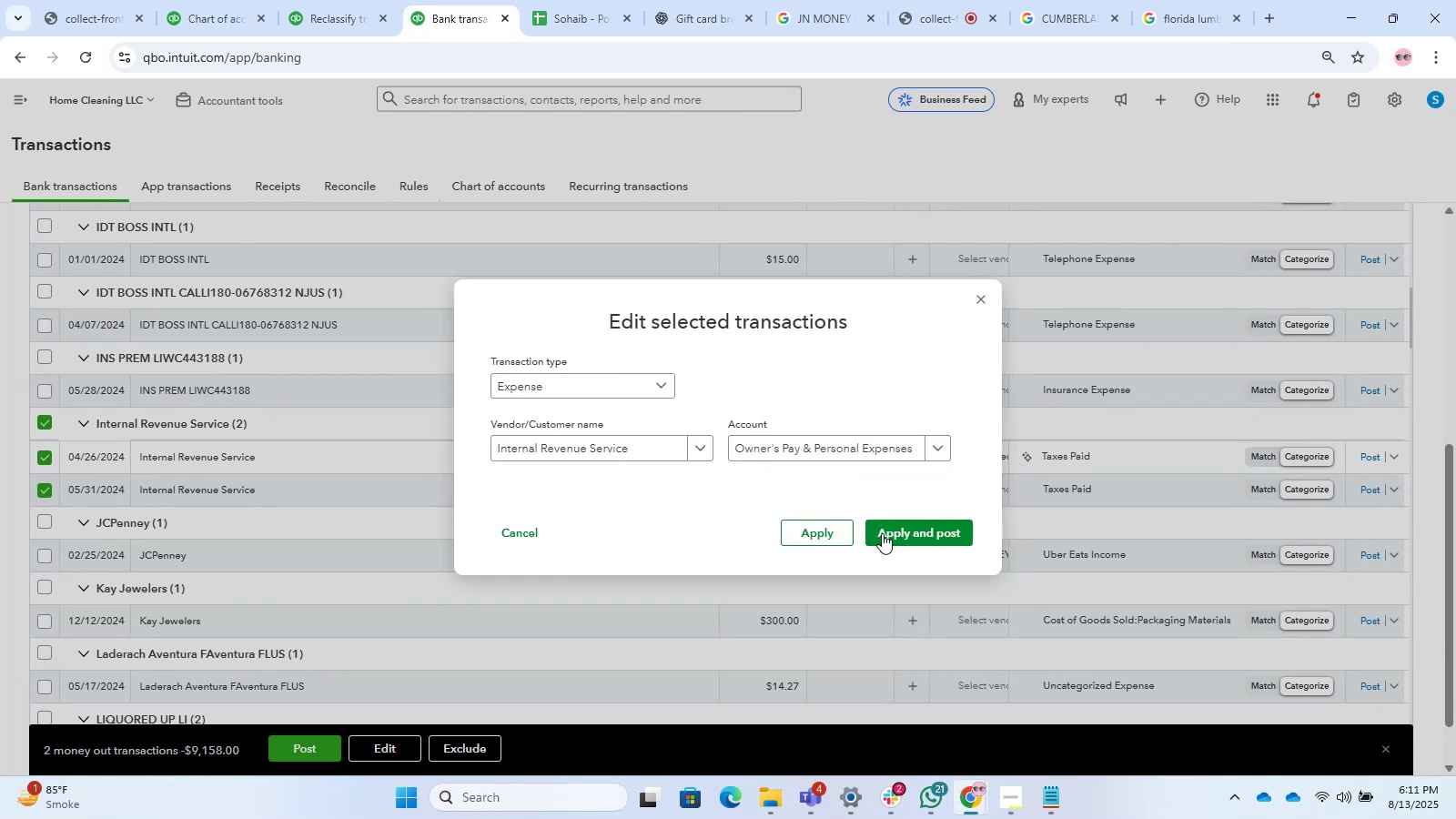 
left_click([889, 513])
 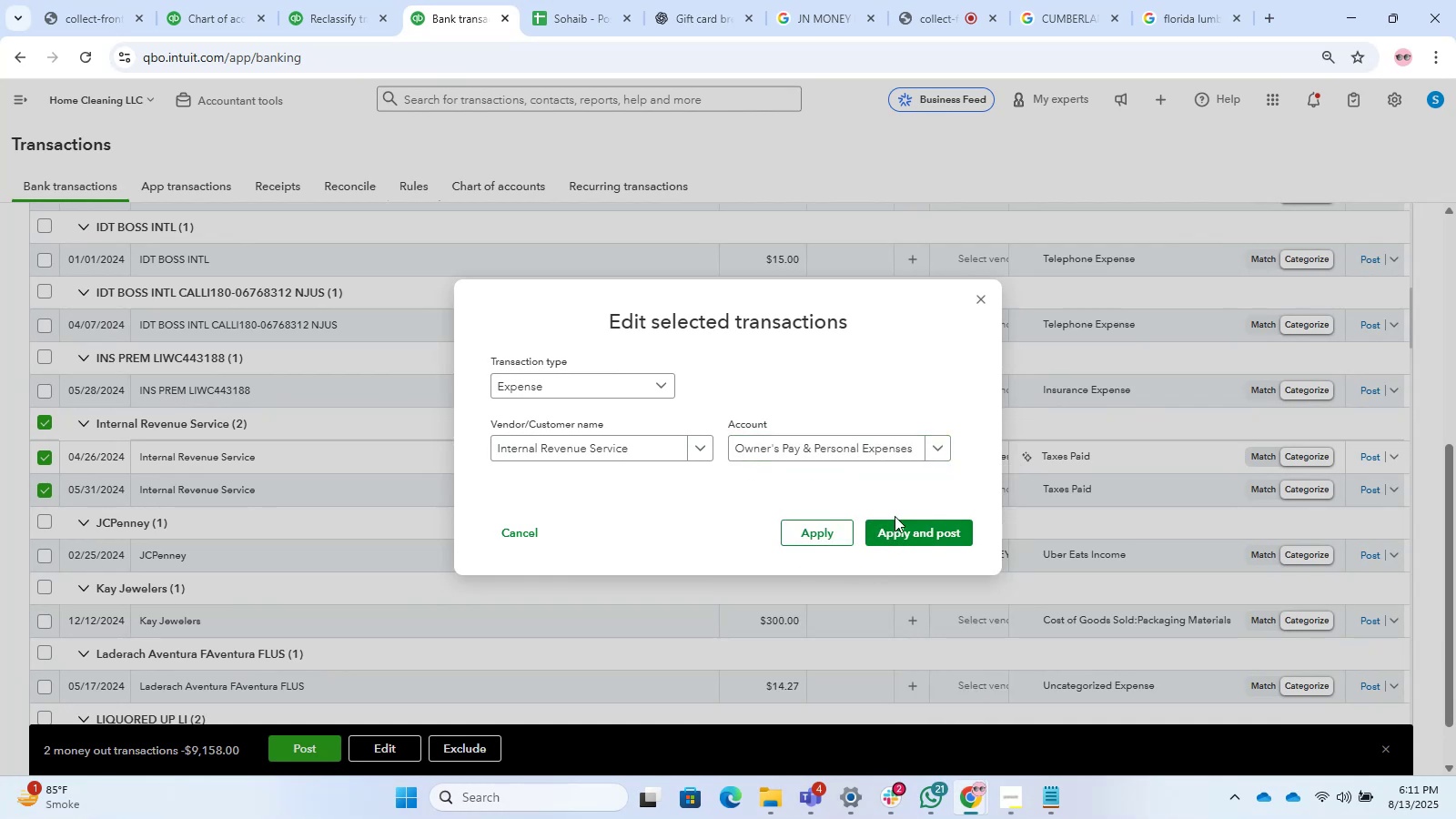 
left_click_drag(start_coordinate=[895, 518], to_coordinate=[903, 521])
 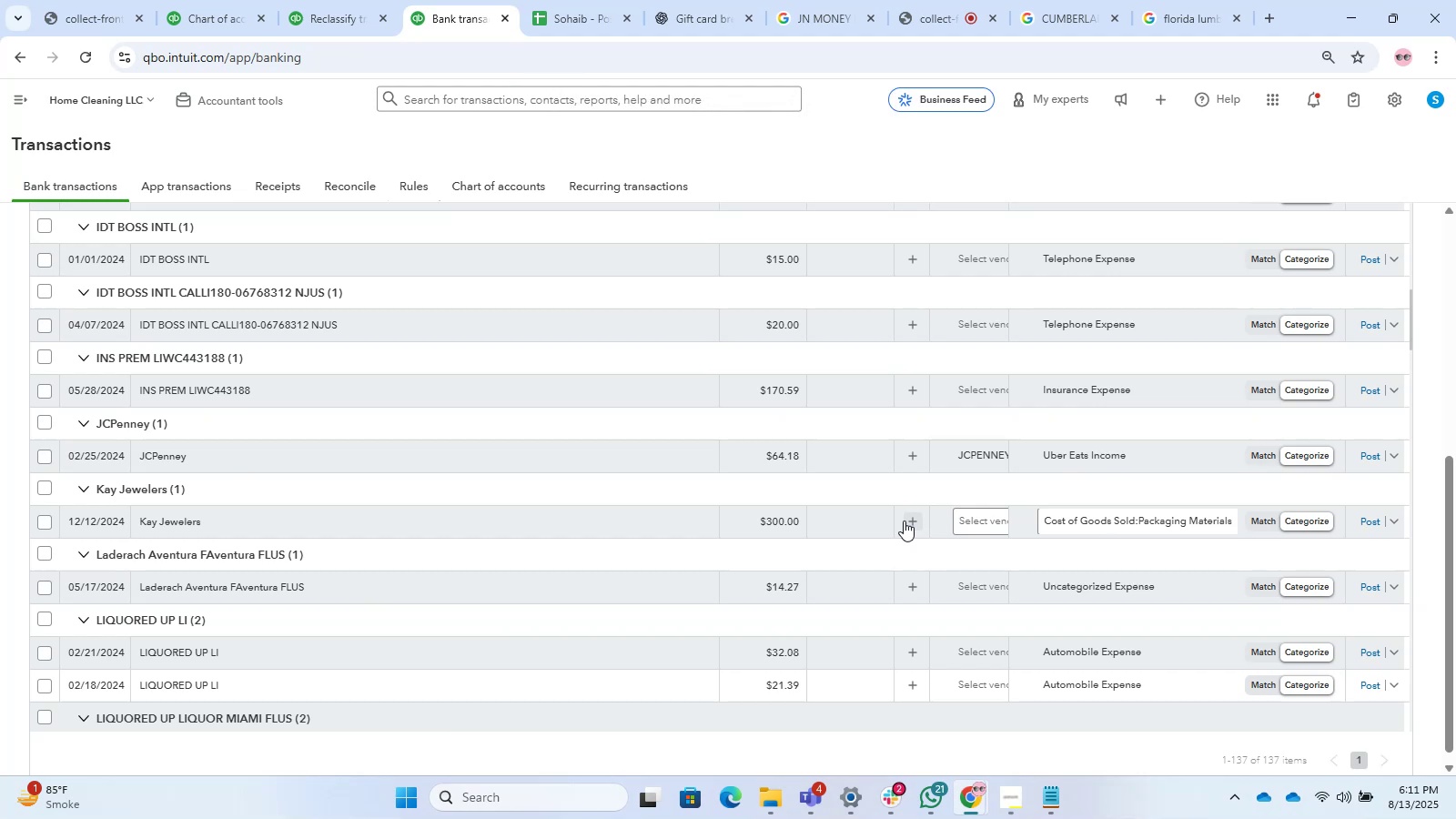 
wait(17.28)
 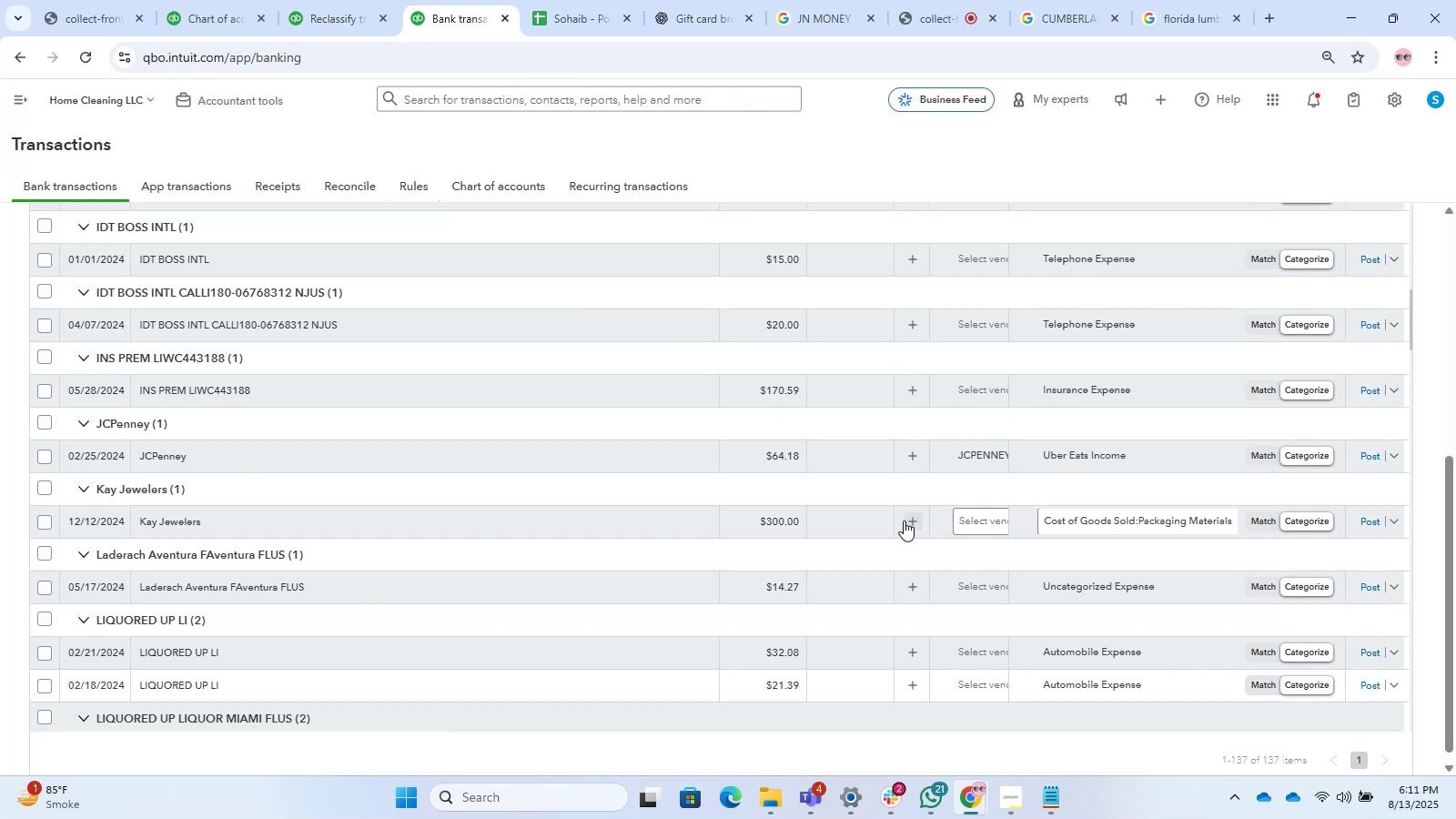 
scroll: coordinate [283, 622], scroll_direction: down, amount: 6.0
 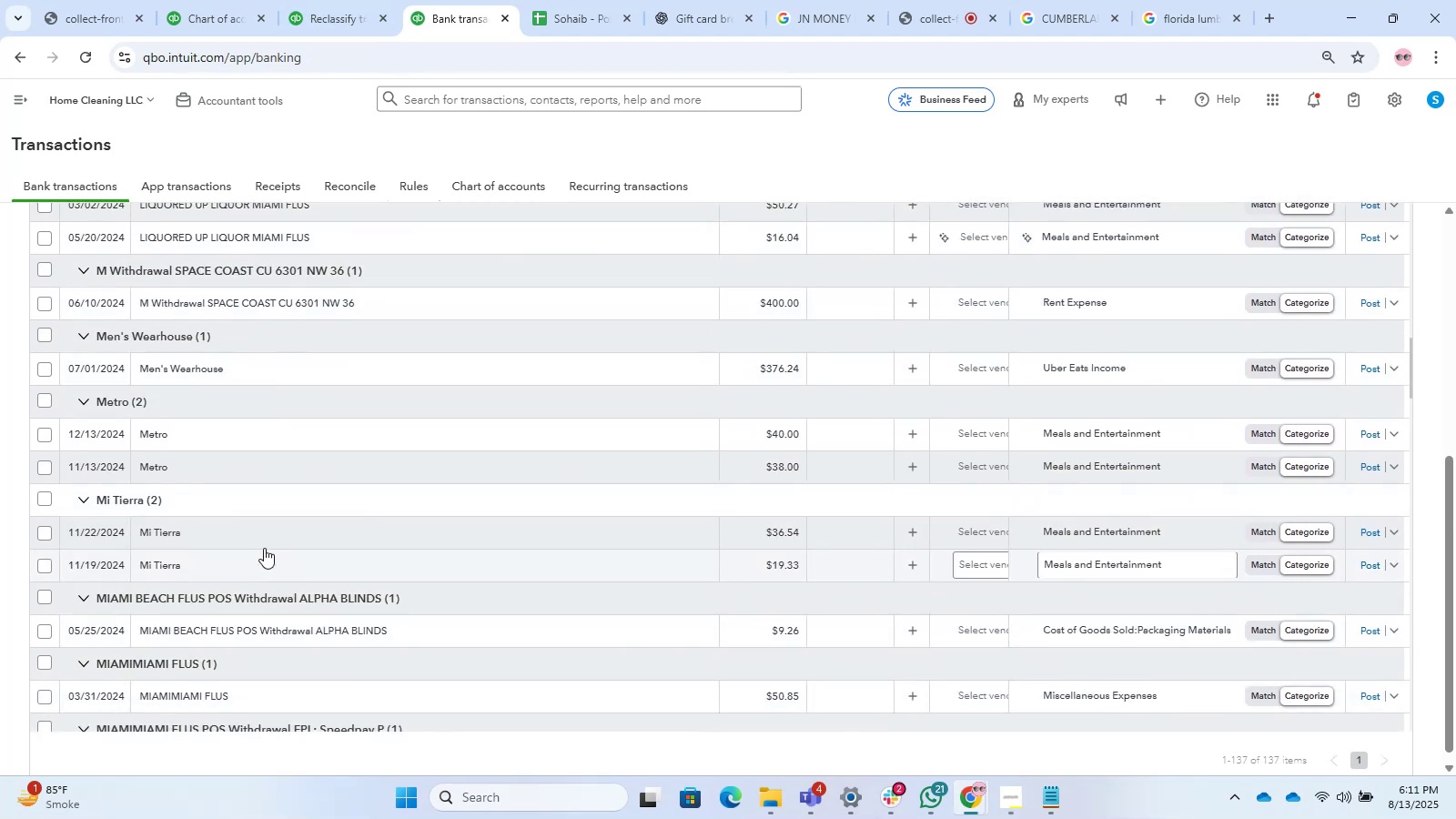 
left_click([254, 515])
 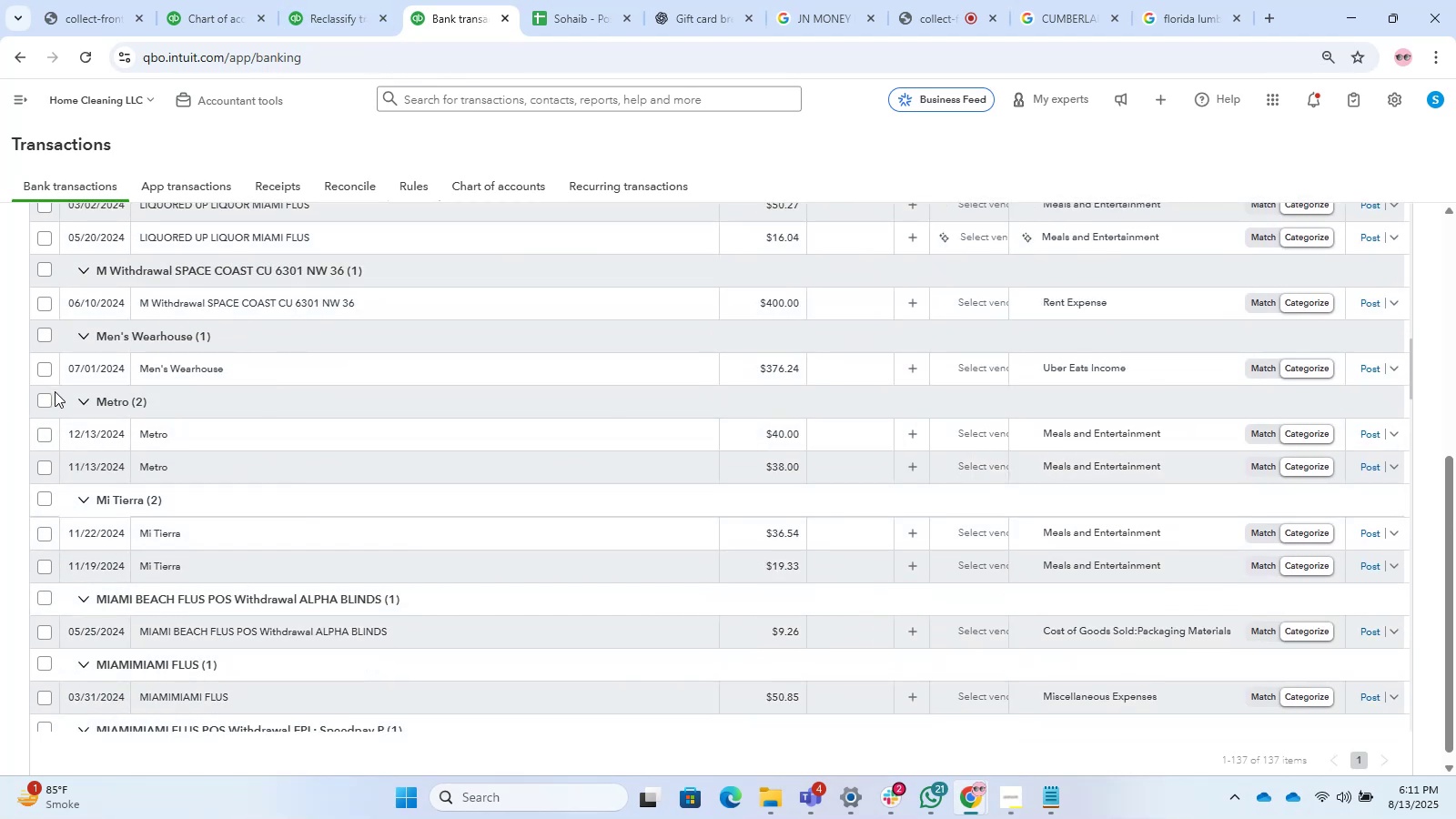 
left_click([201, 441])
 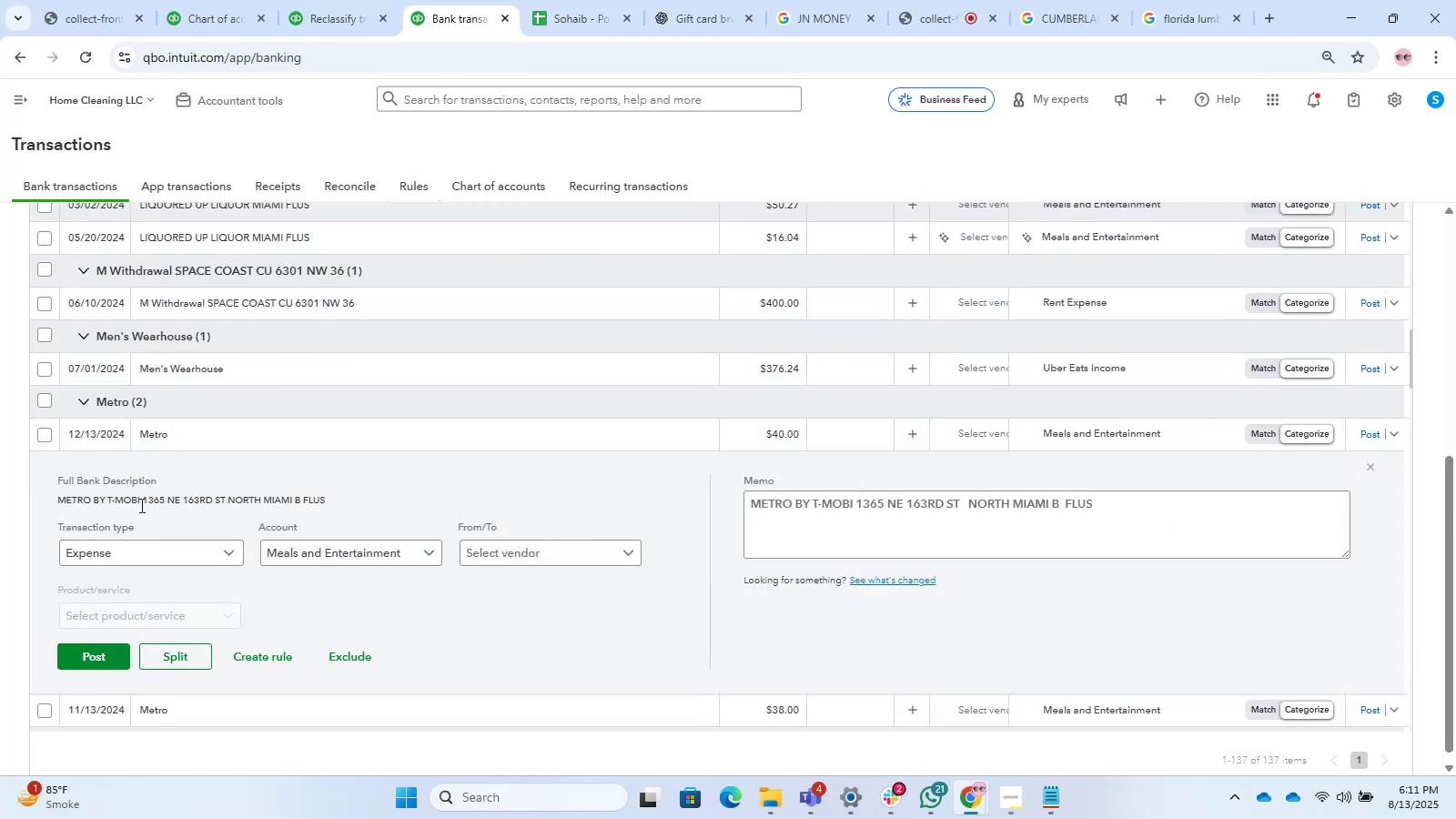 
left_click([330, 544])
 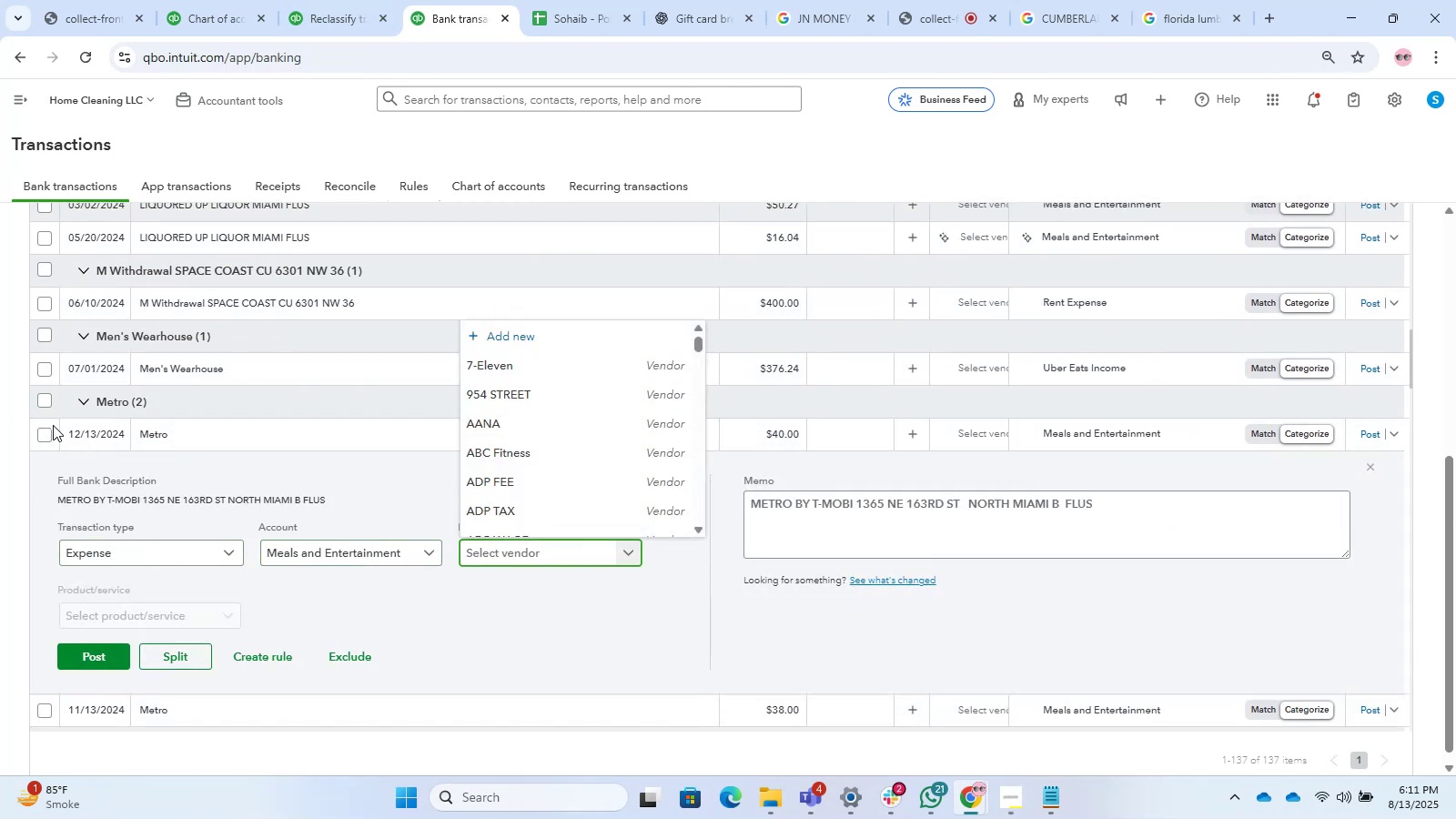 
left_click([42, 410])
 